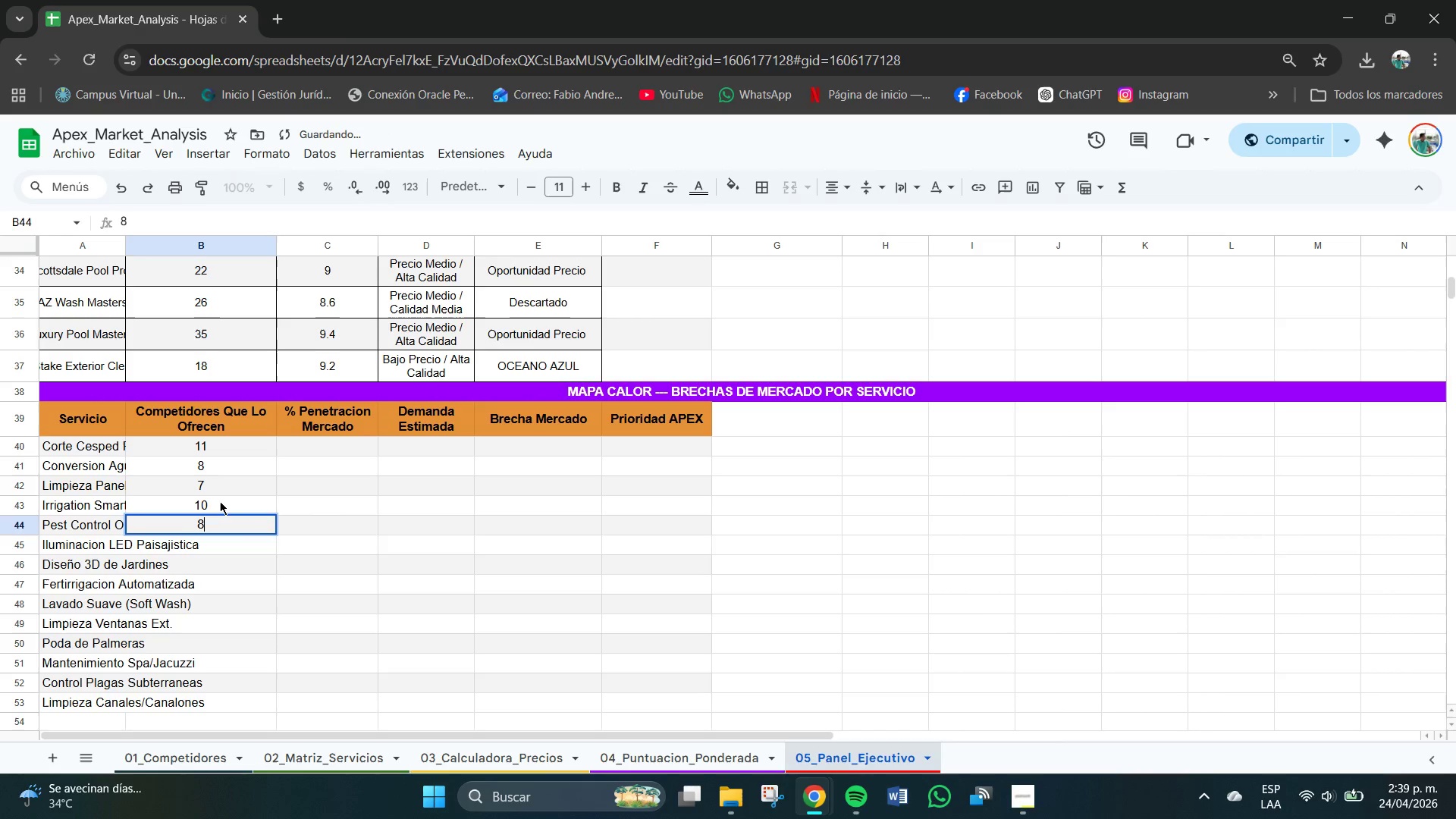 
key(NumpadEnter)
 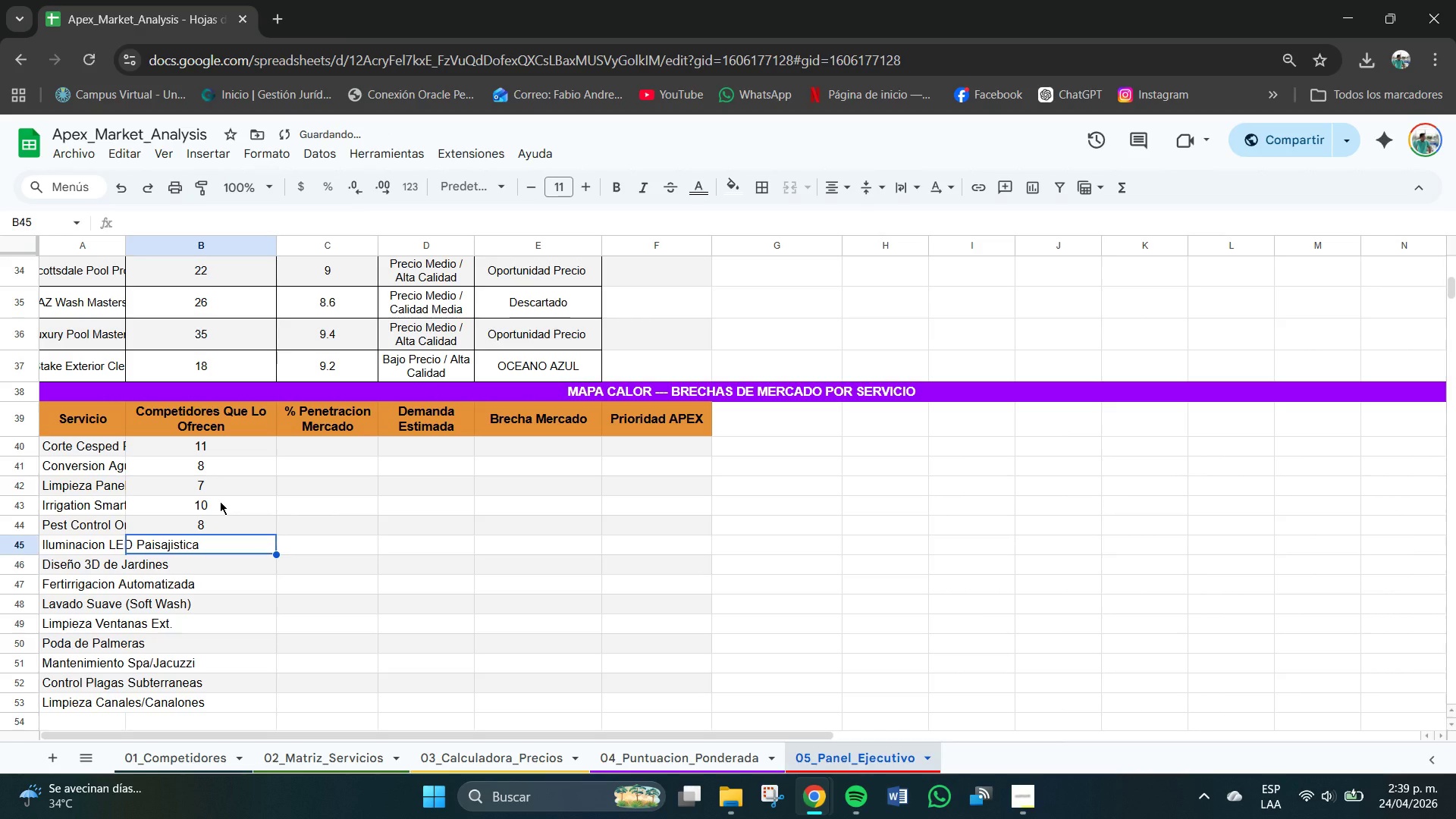 
key(Numpad1)
 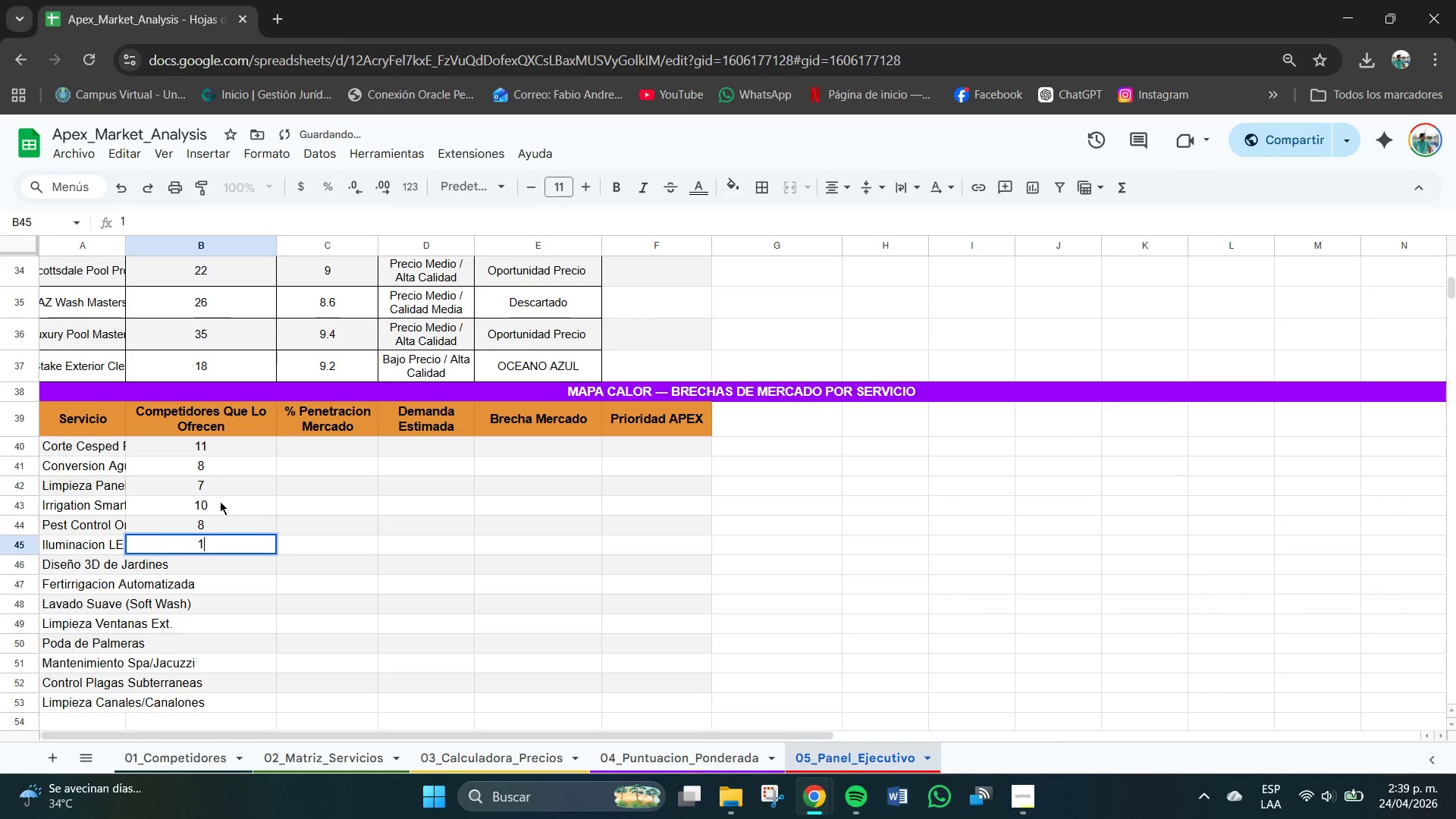 
key(Numpad0)
 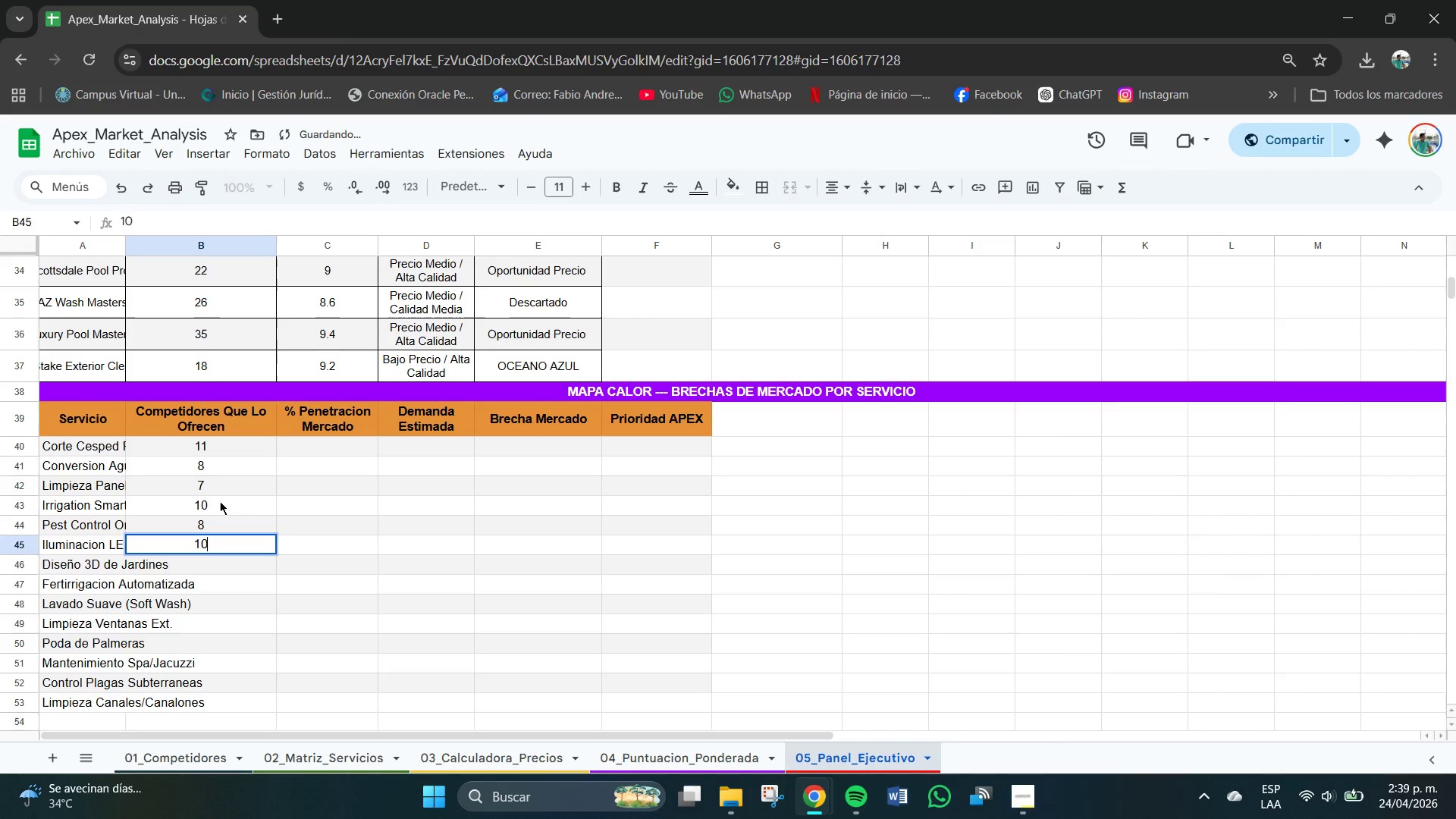 
key(NumpadEnter)
 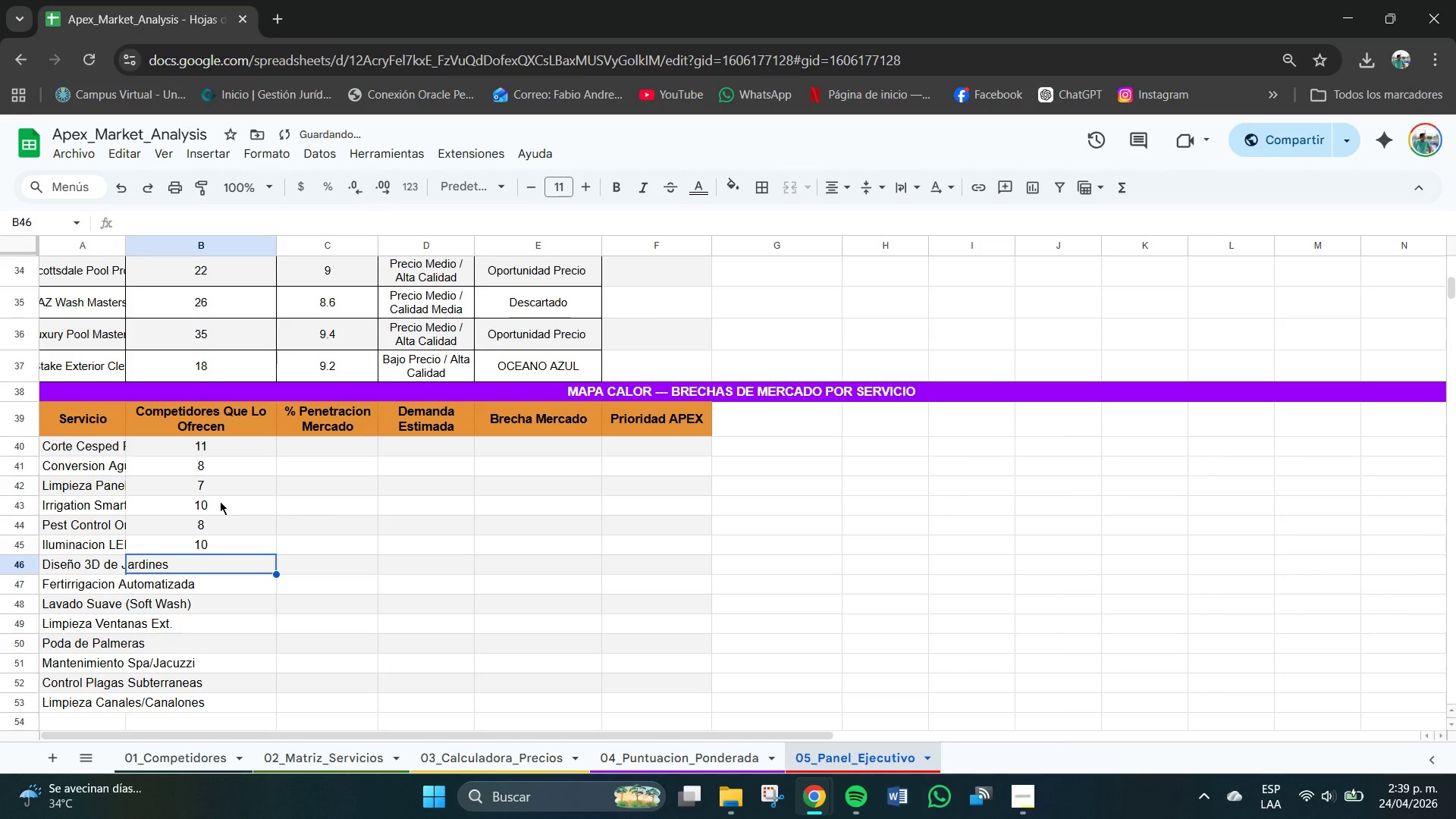 
key(Numpad6)
 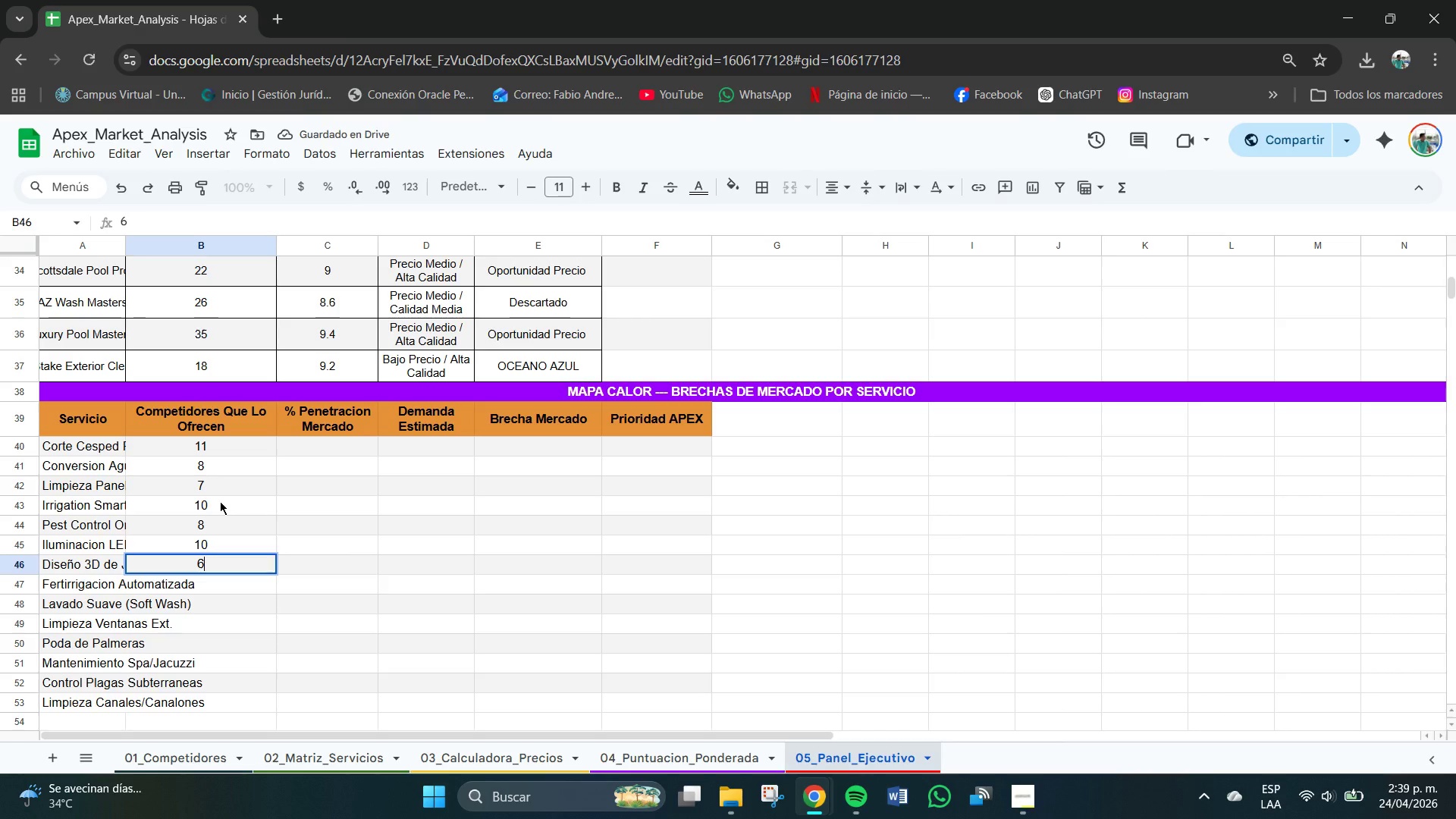 
key(NumpadEnter)
 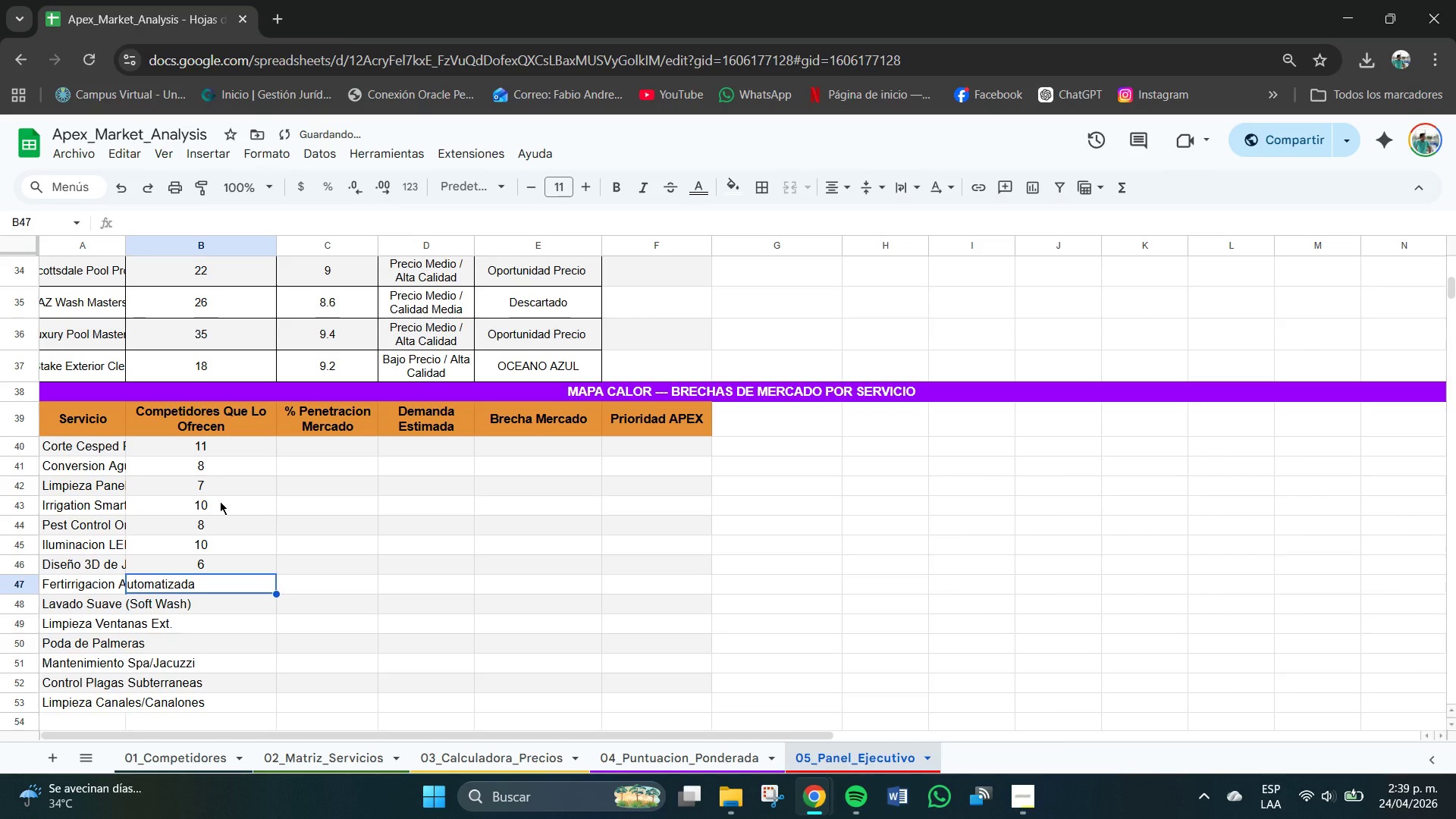 
key(Numpad9)
 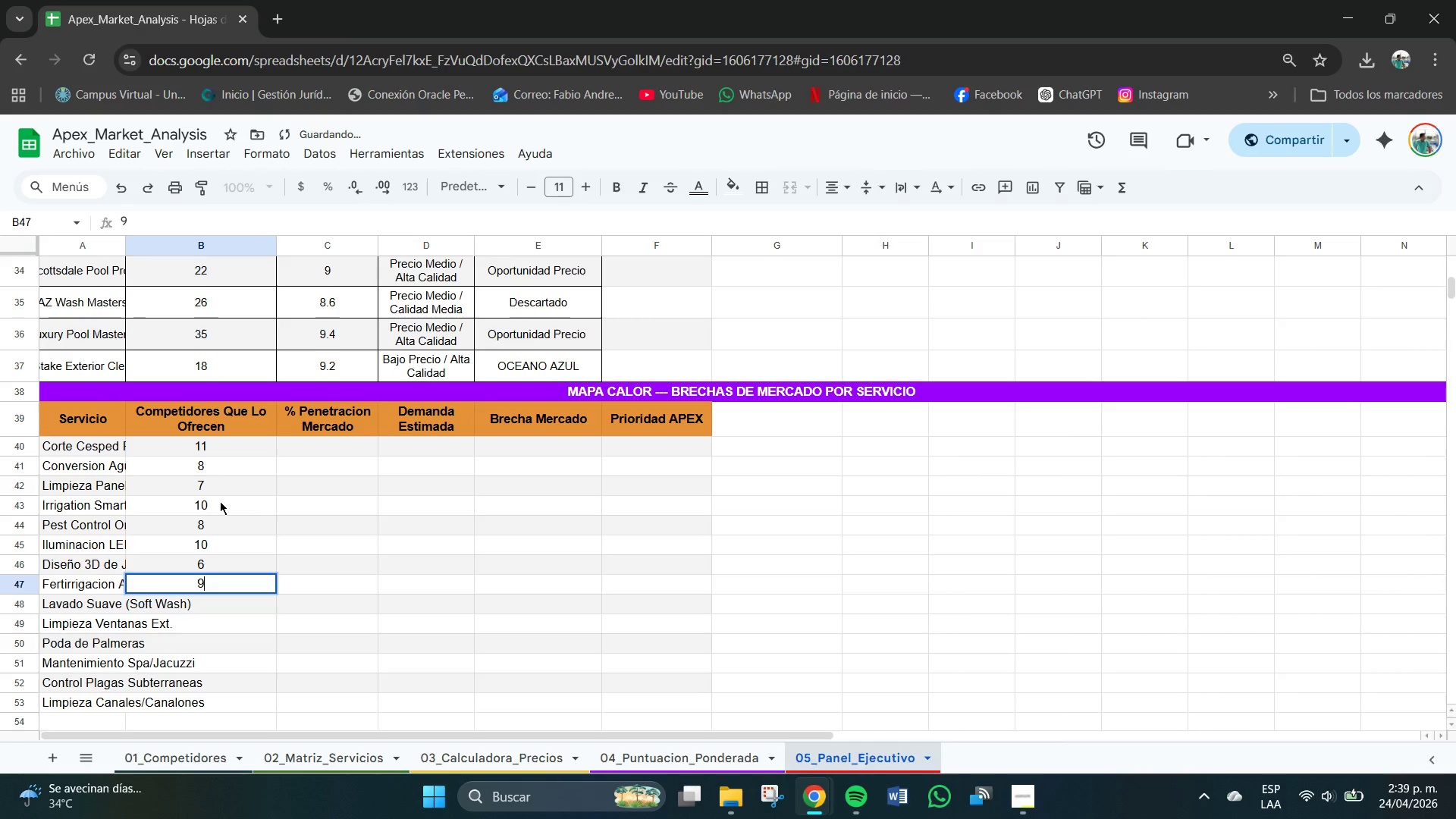 
key(NumpadEnter)
 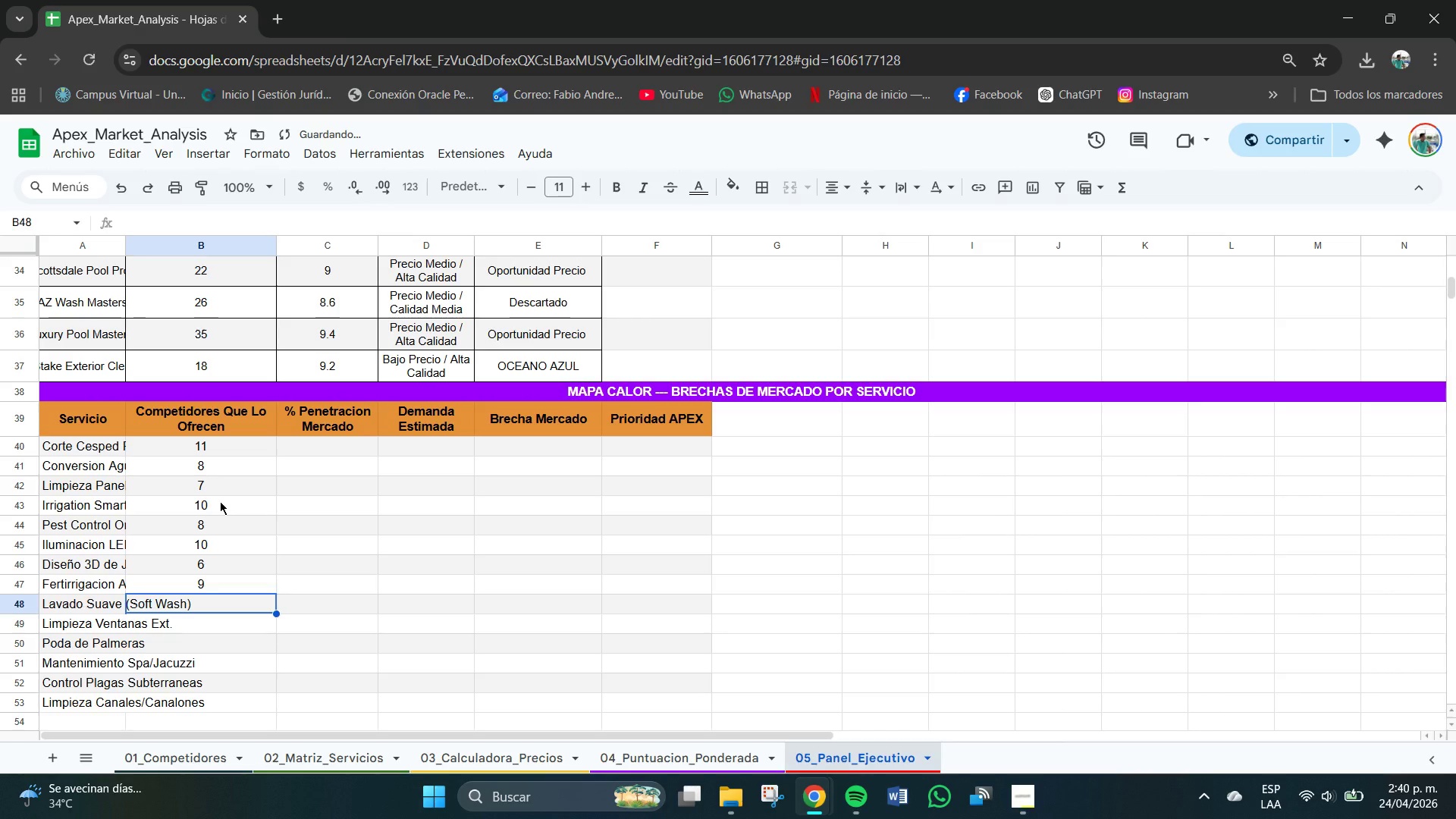 
key(Numpad8)
 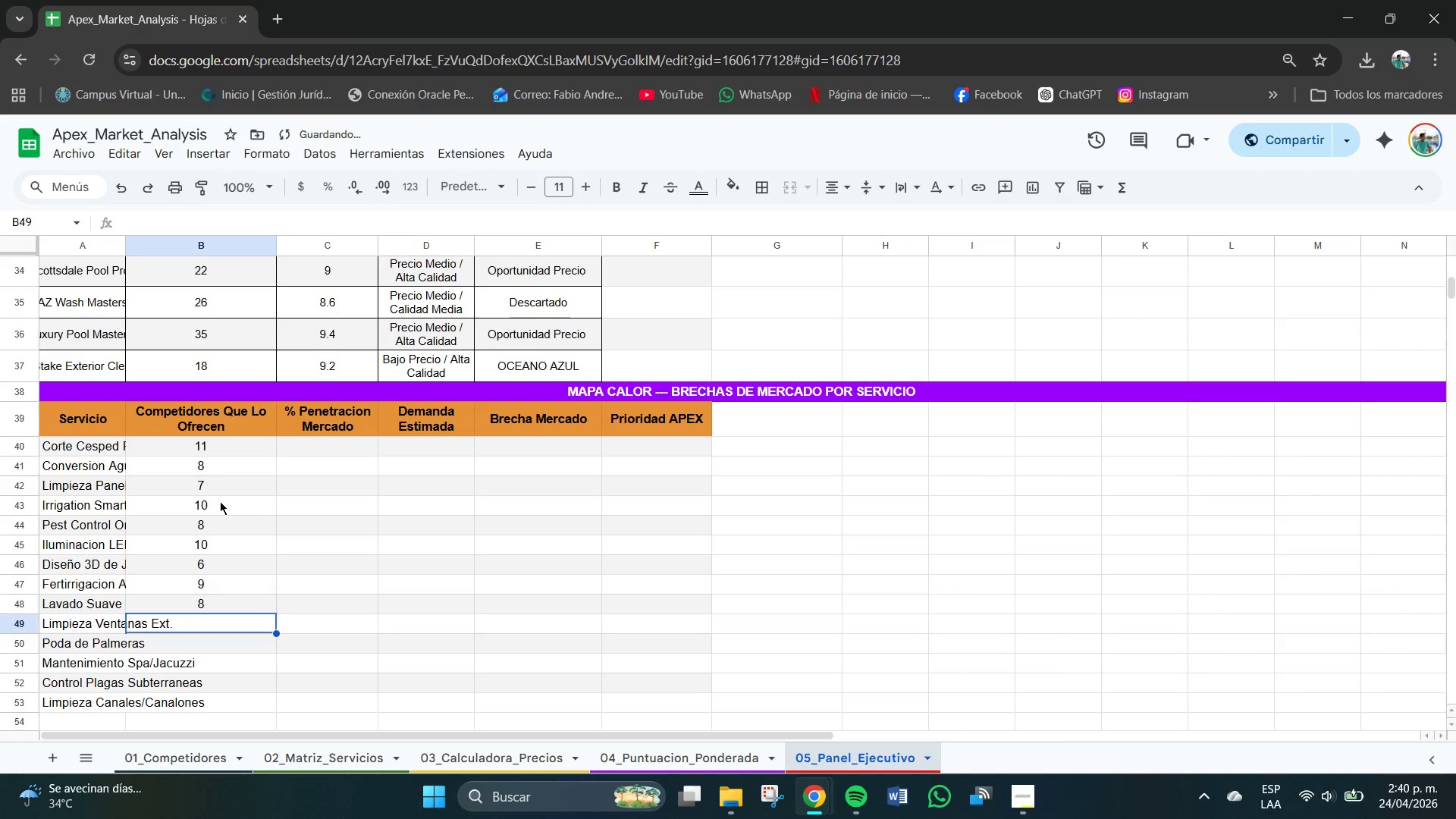 
key(NumpadEnter)
 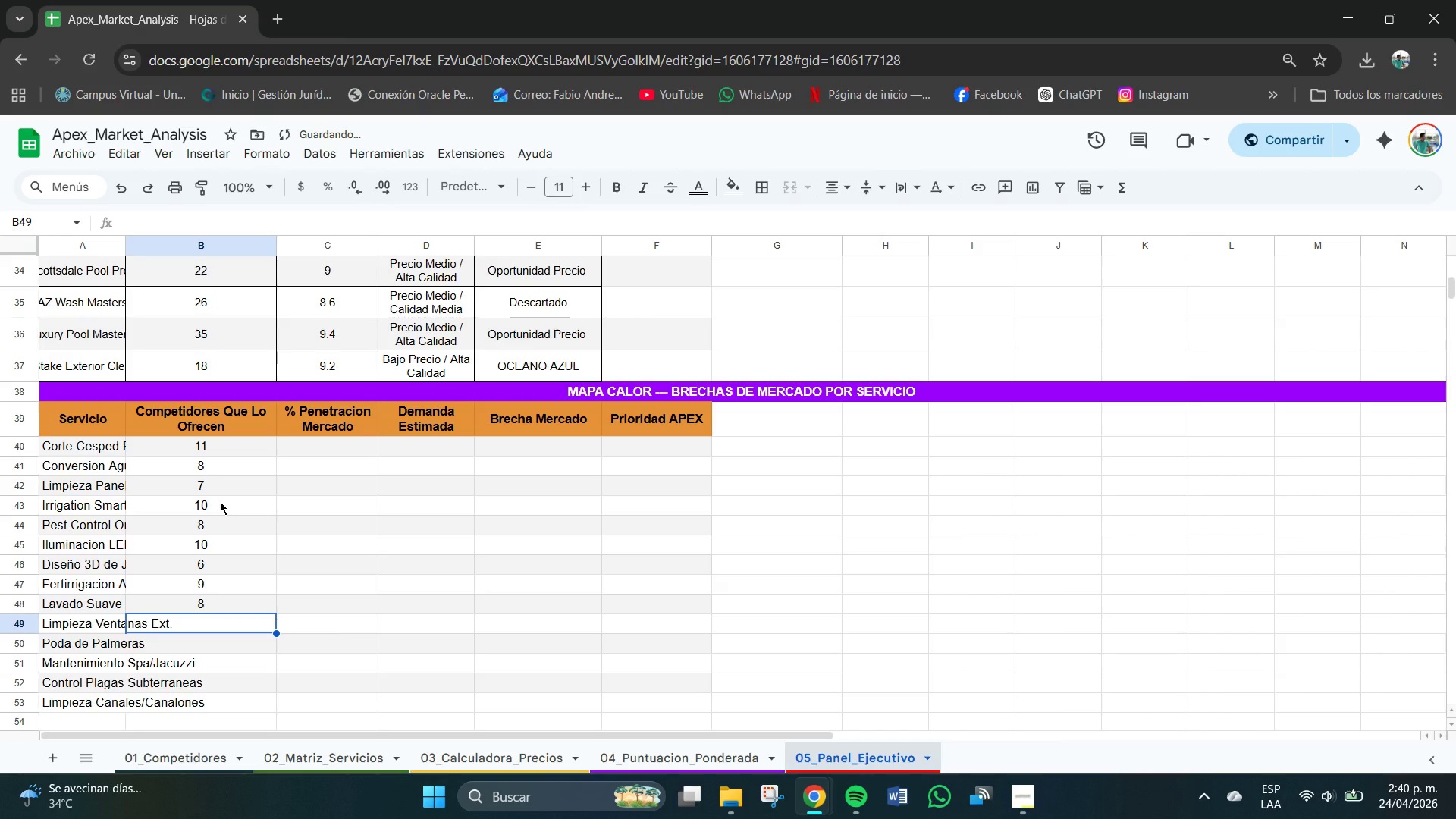 
key(Numpad5)
 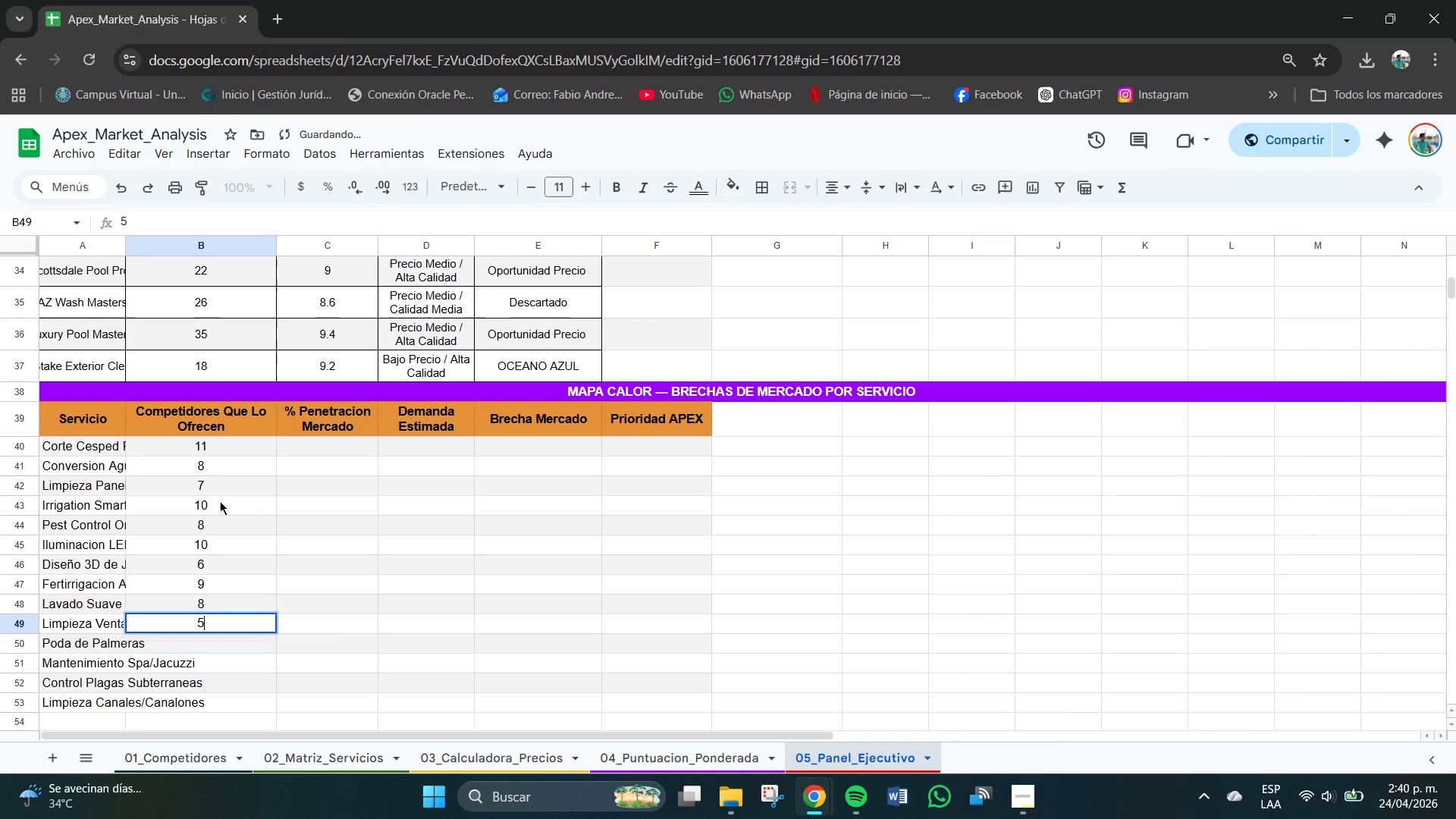 
key(NumpadEnter)
 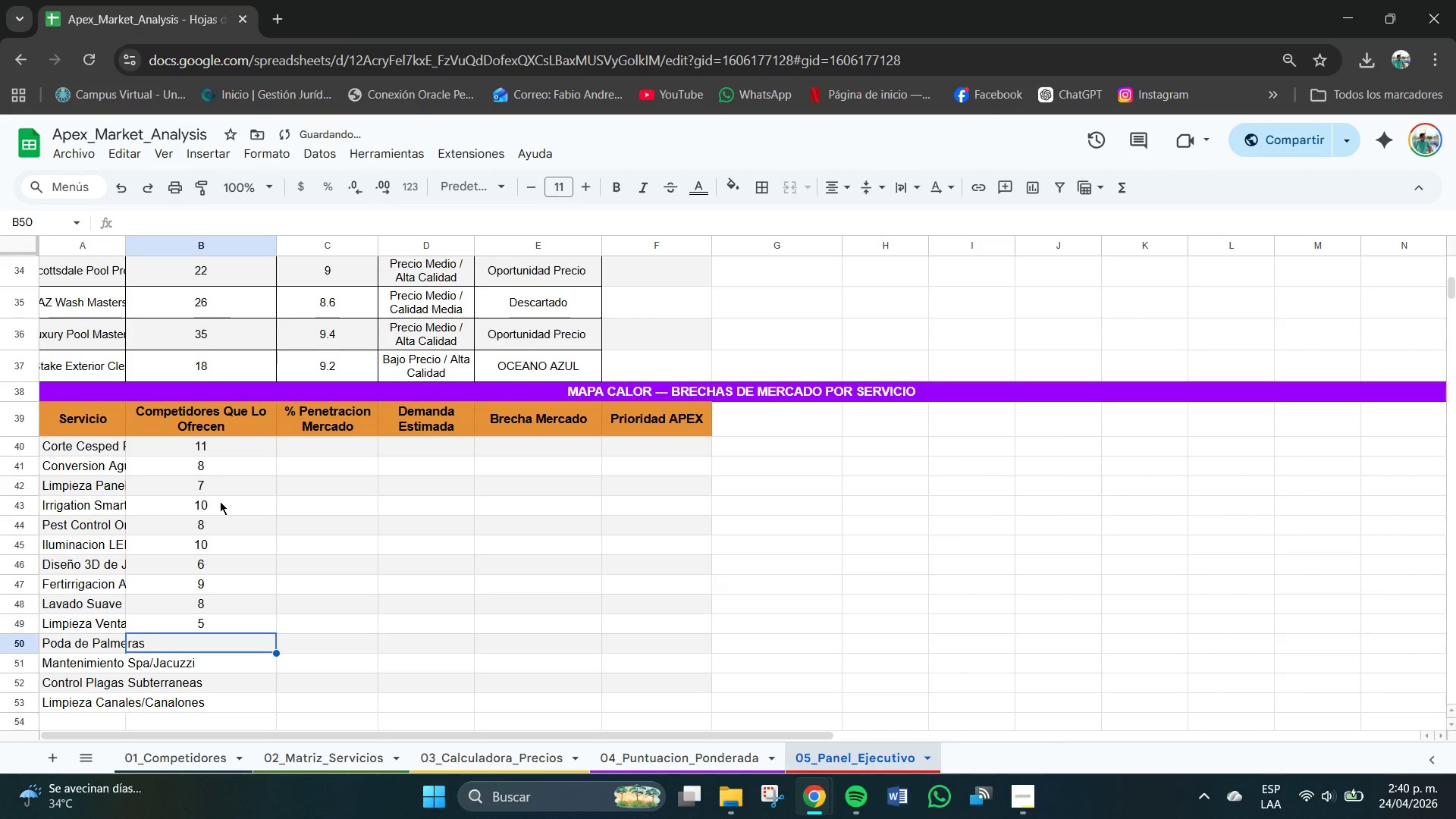 
key(Numpad1)
 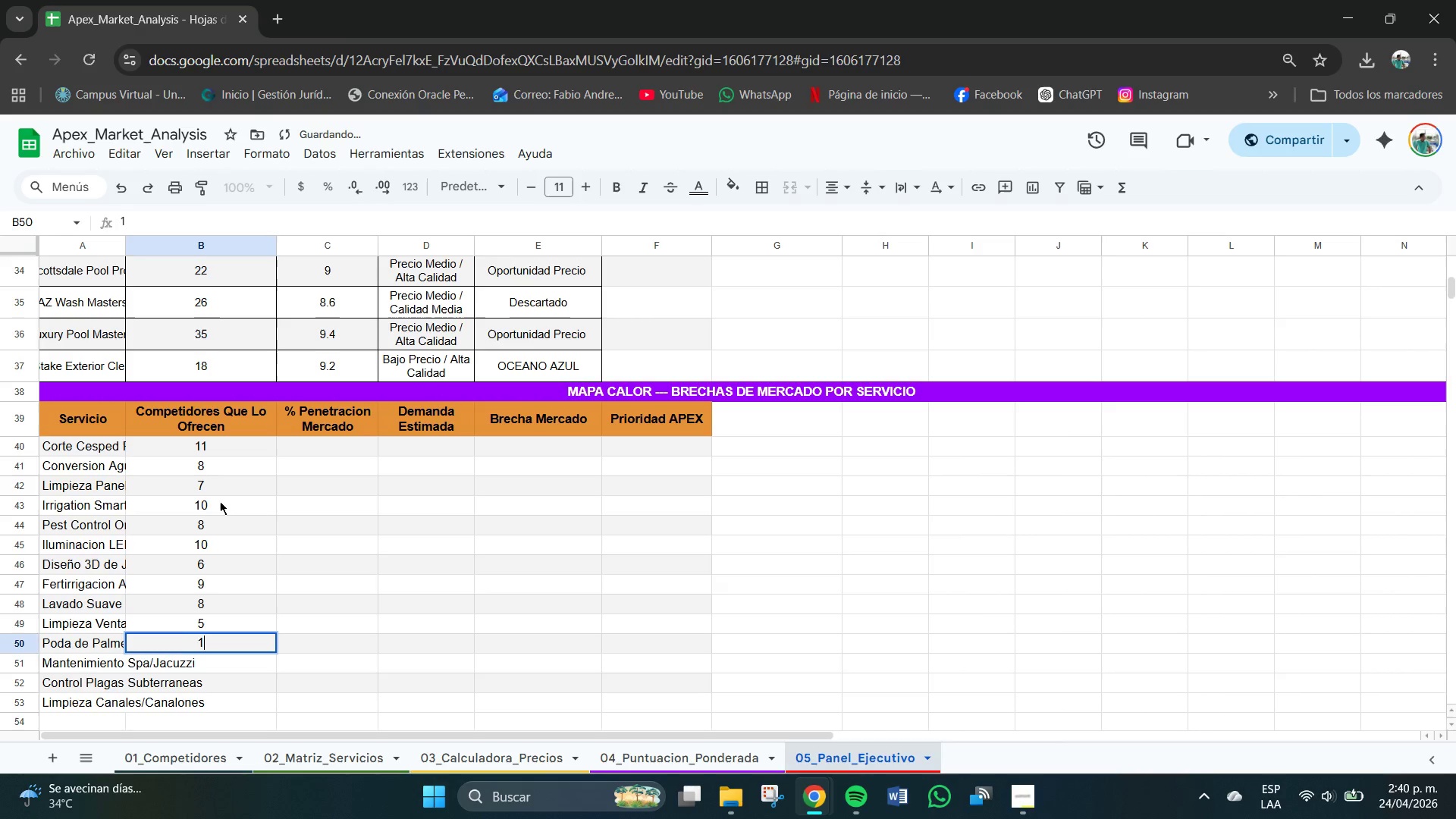 
key(Numpad2)
 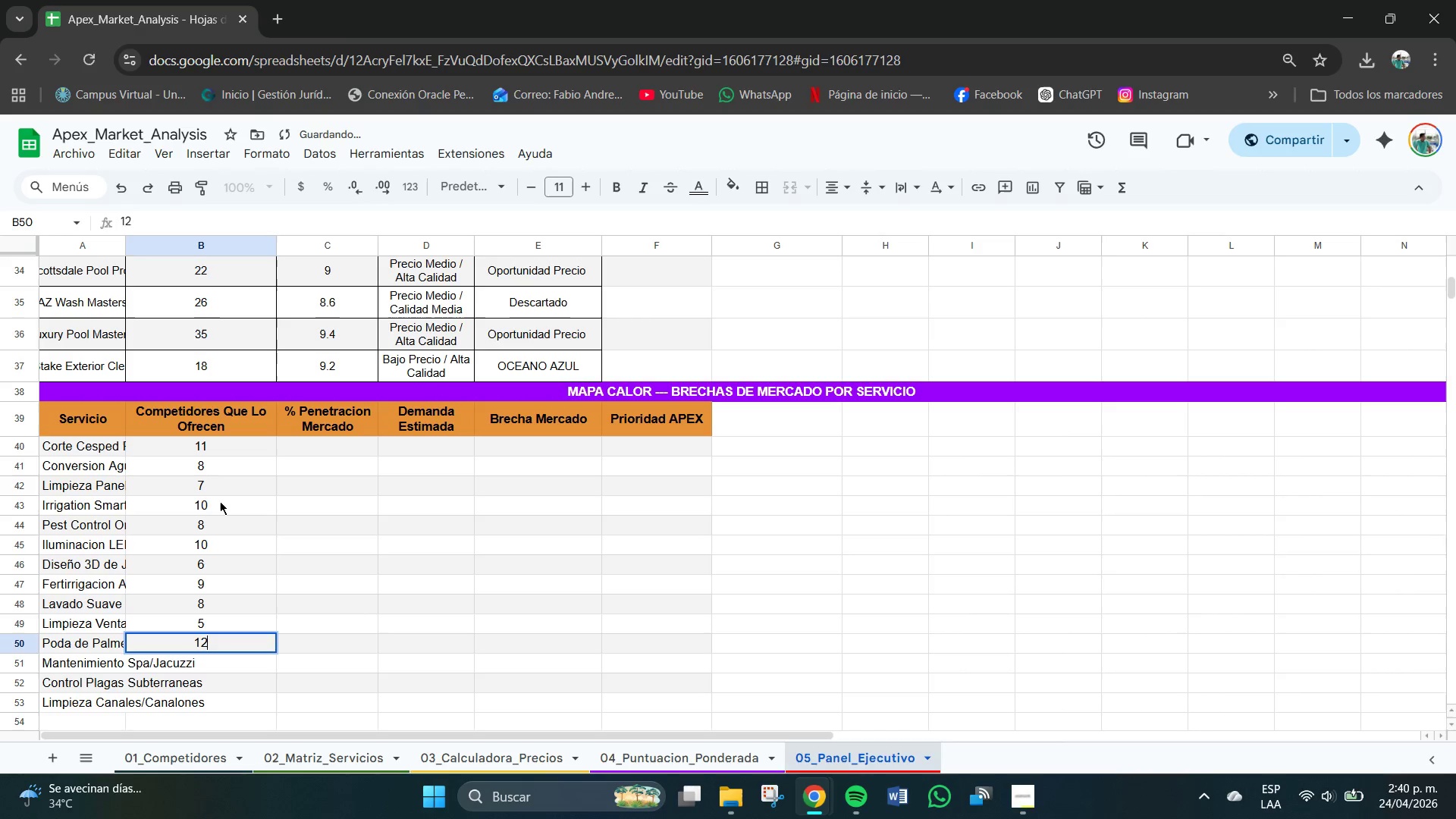 
key(NumpadEnter)
 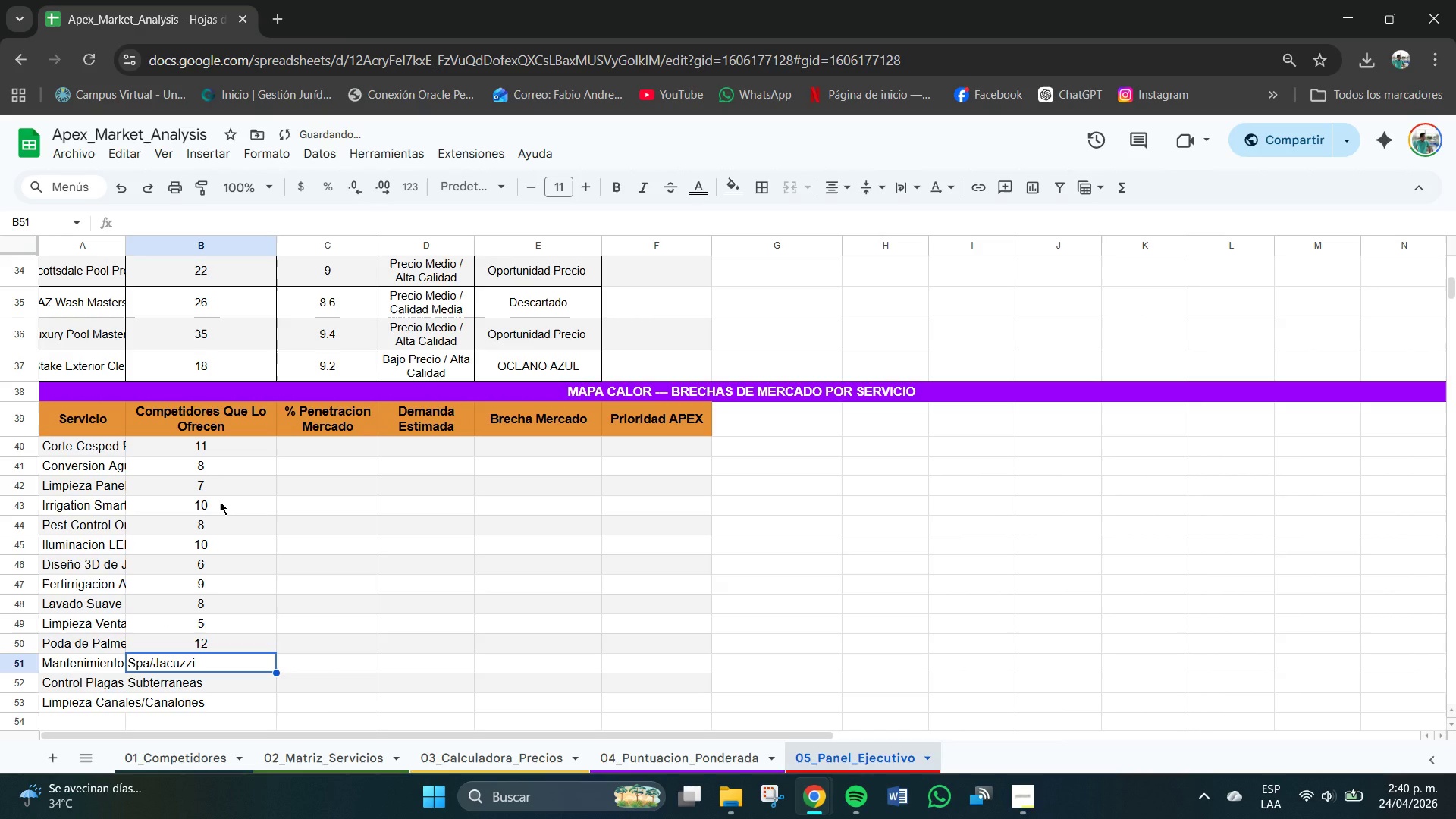 
key(Numpad6)
 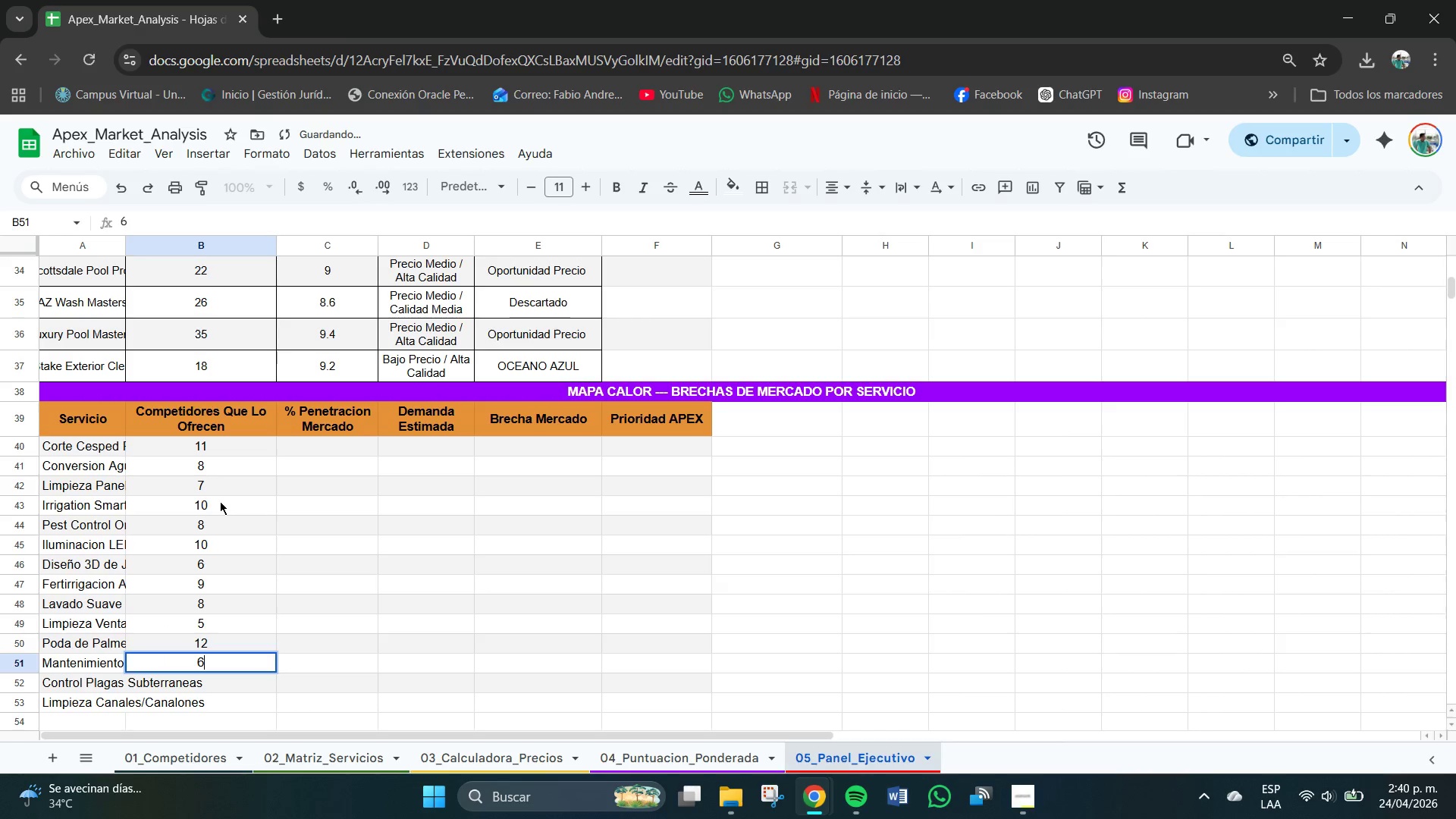 
key(NumpadEnter)
 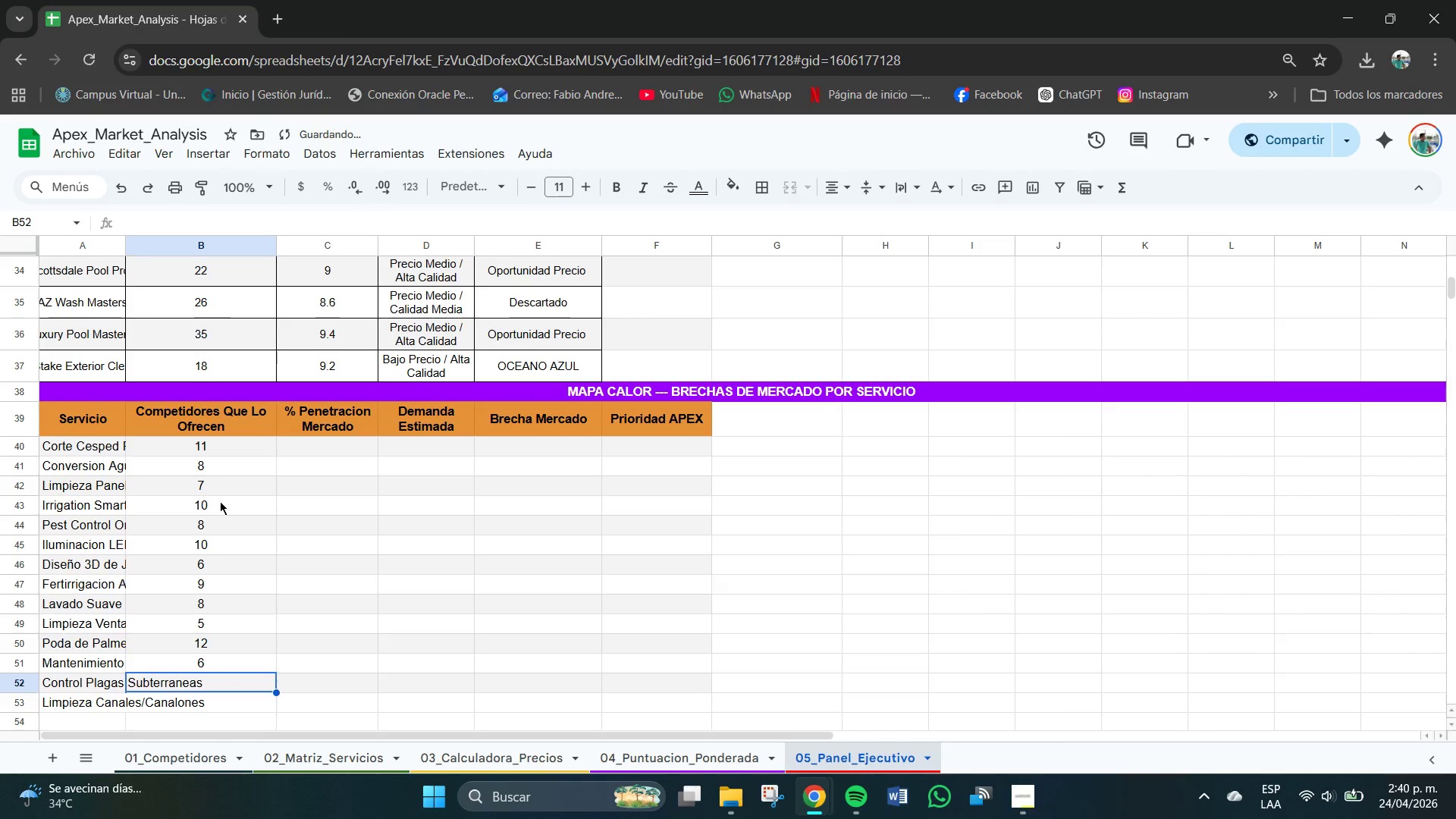 
key(Numpad7)
 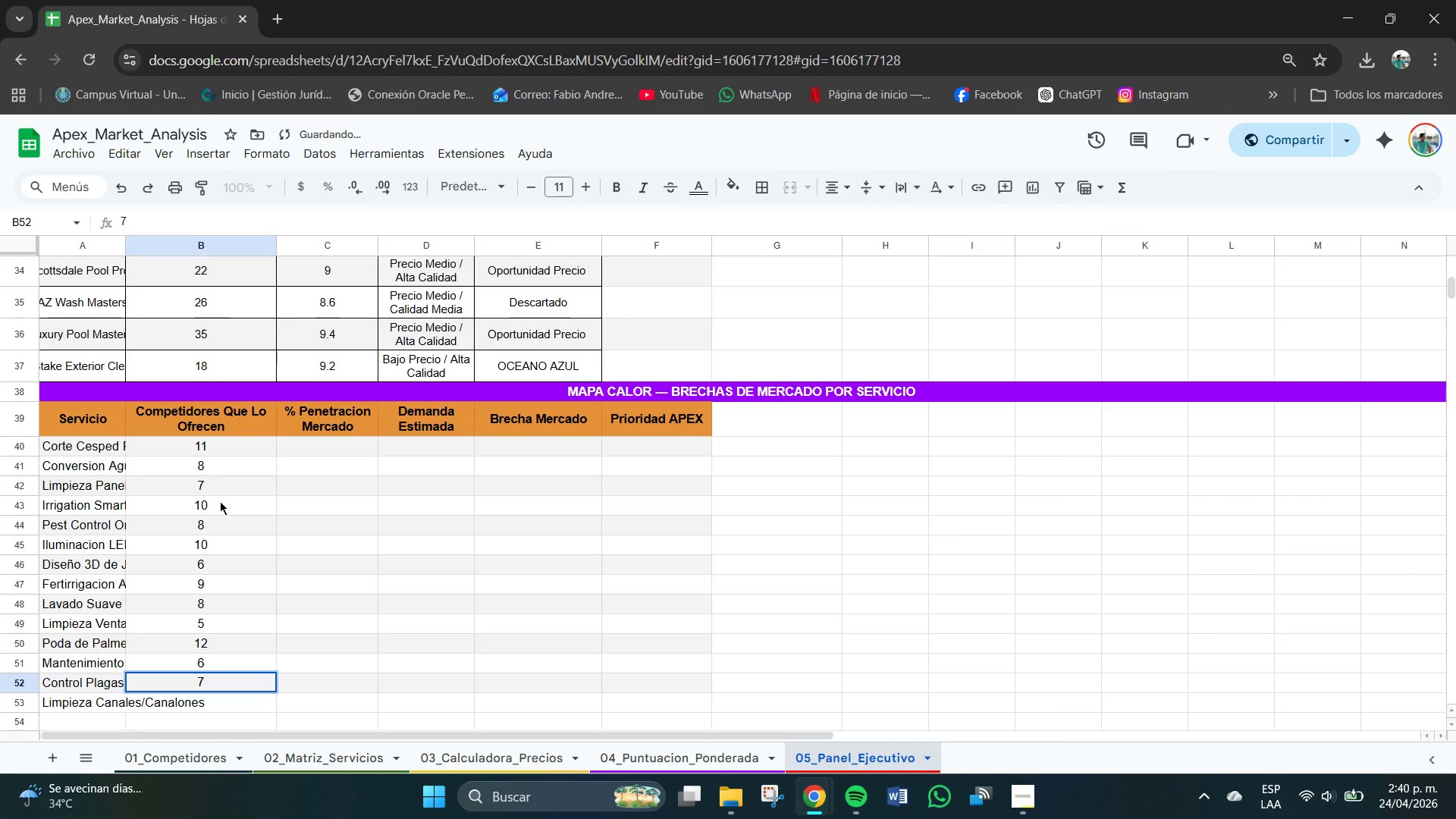 
key(NumpadEnter)
 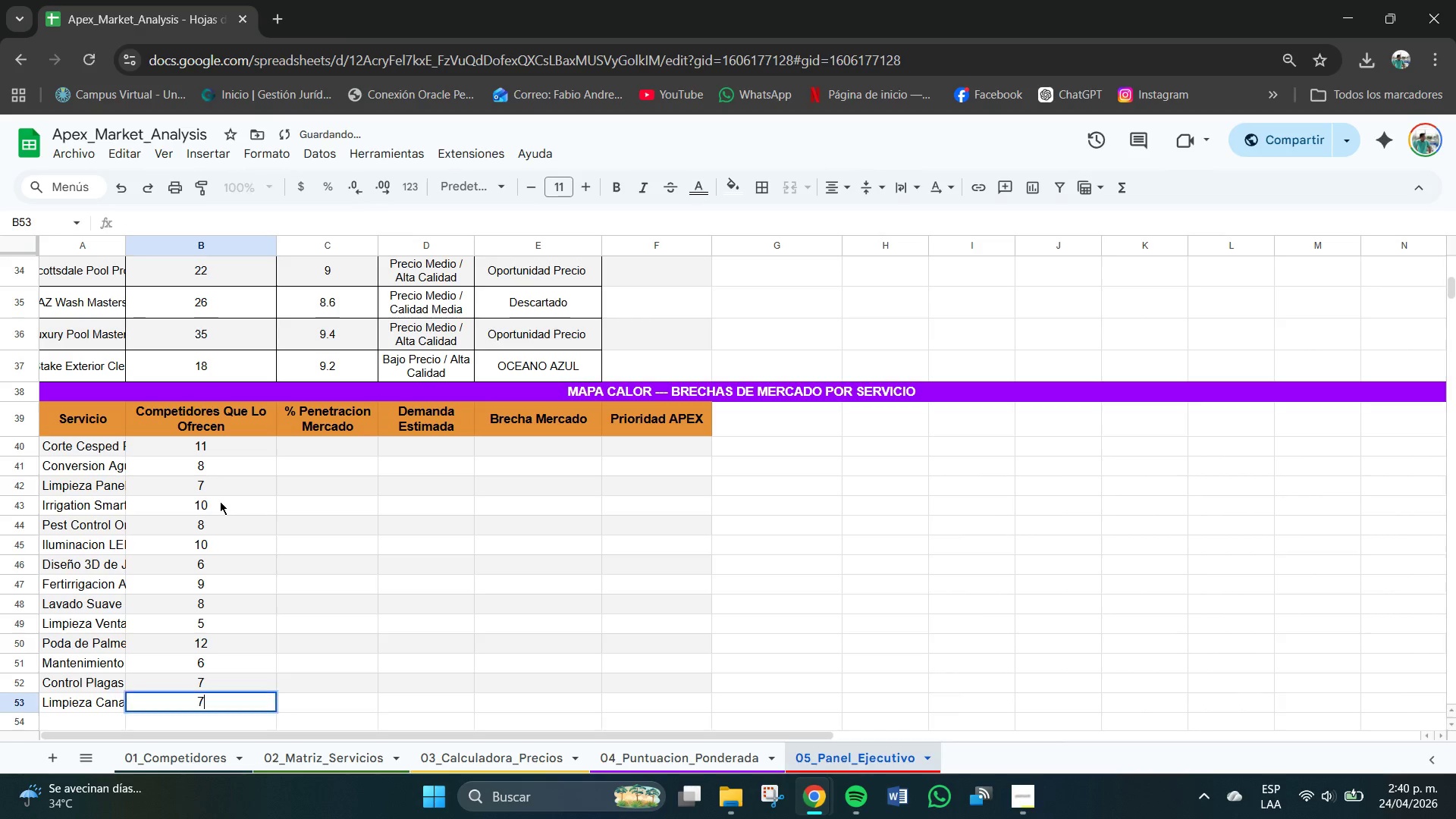 
key(Numpad7)
 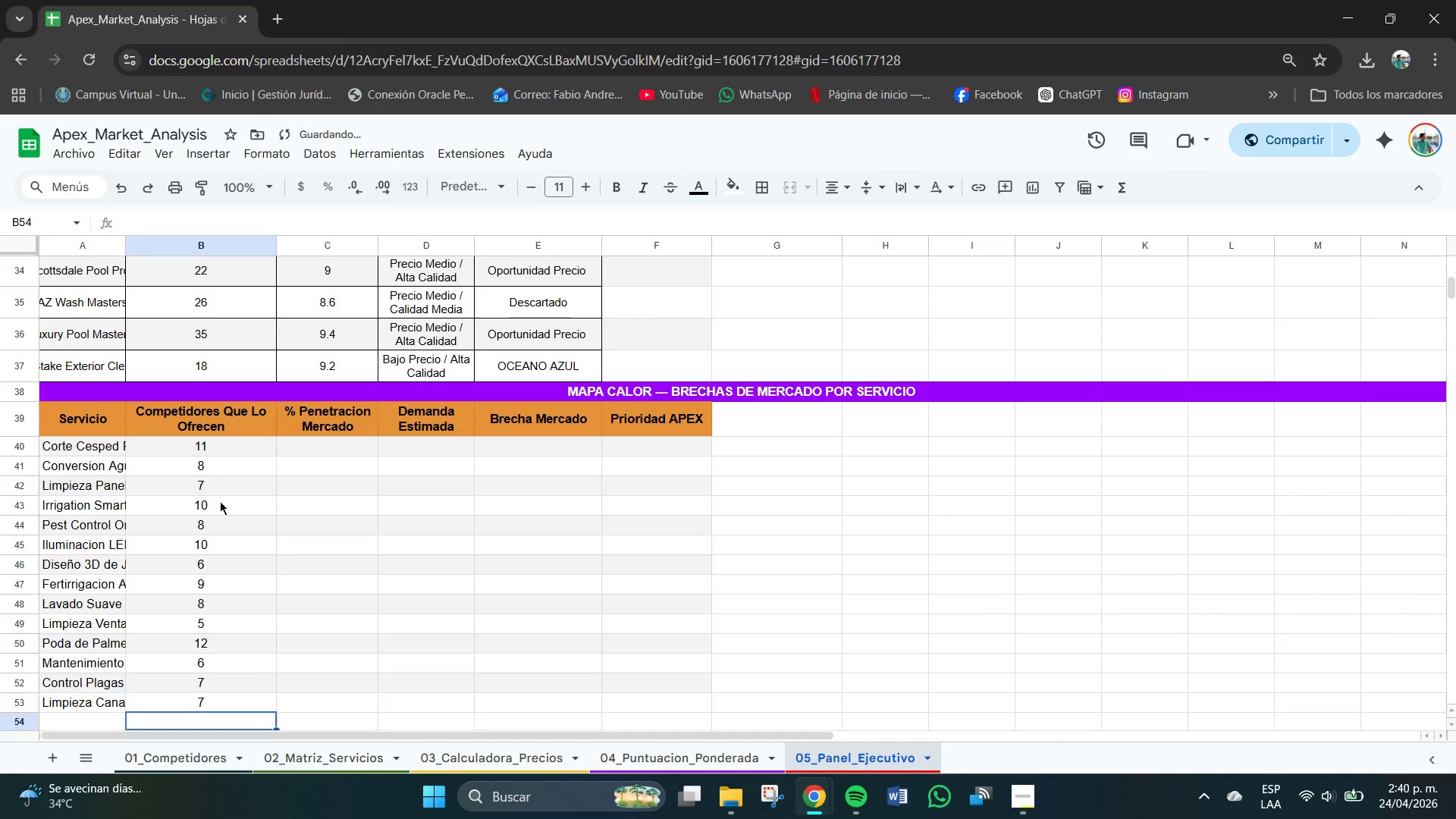 
key(NumpadEnter)
 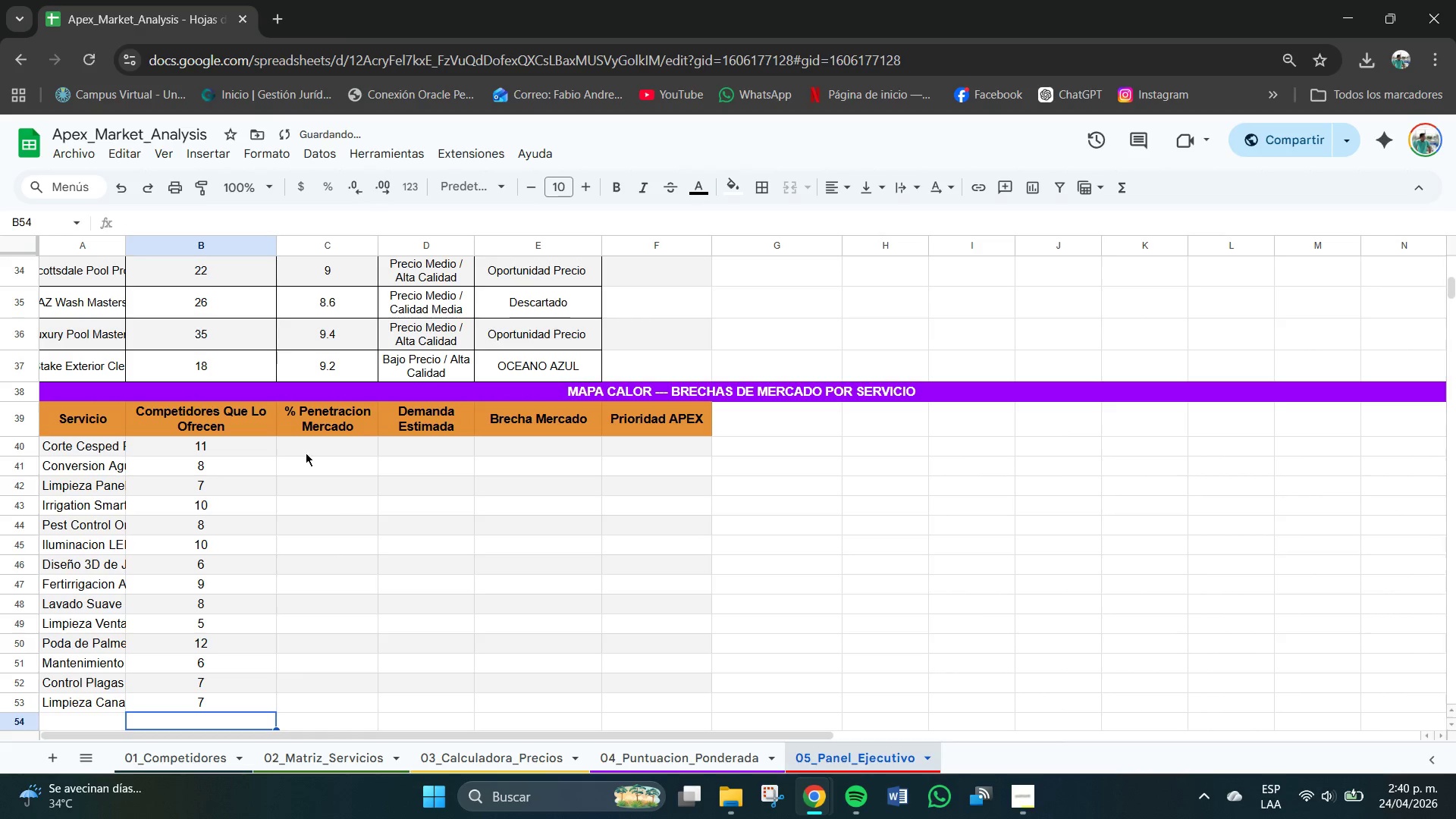 
left_click([313, 447])
 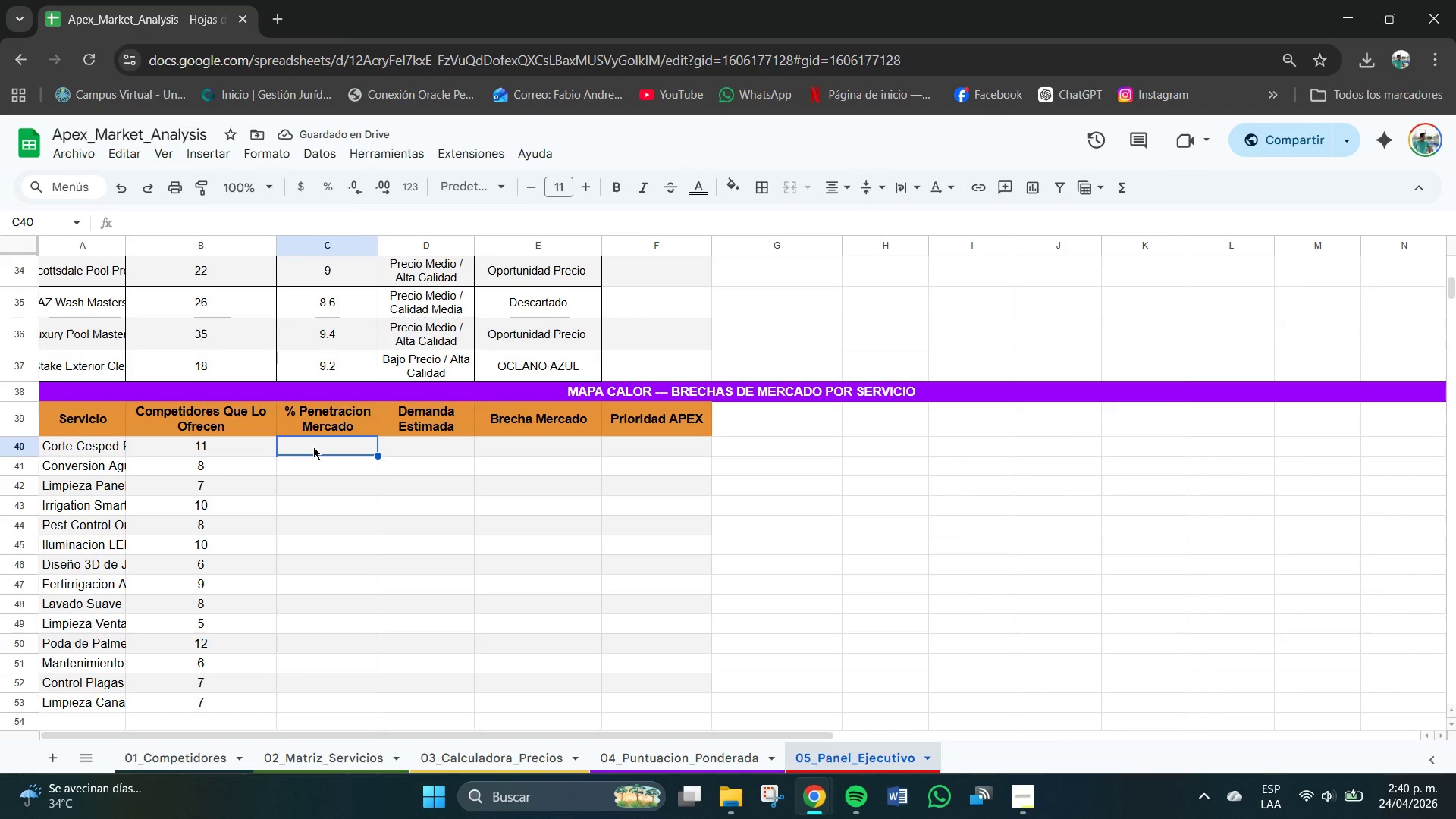 
double_click([313, 447])
 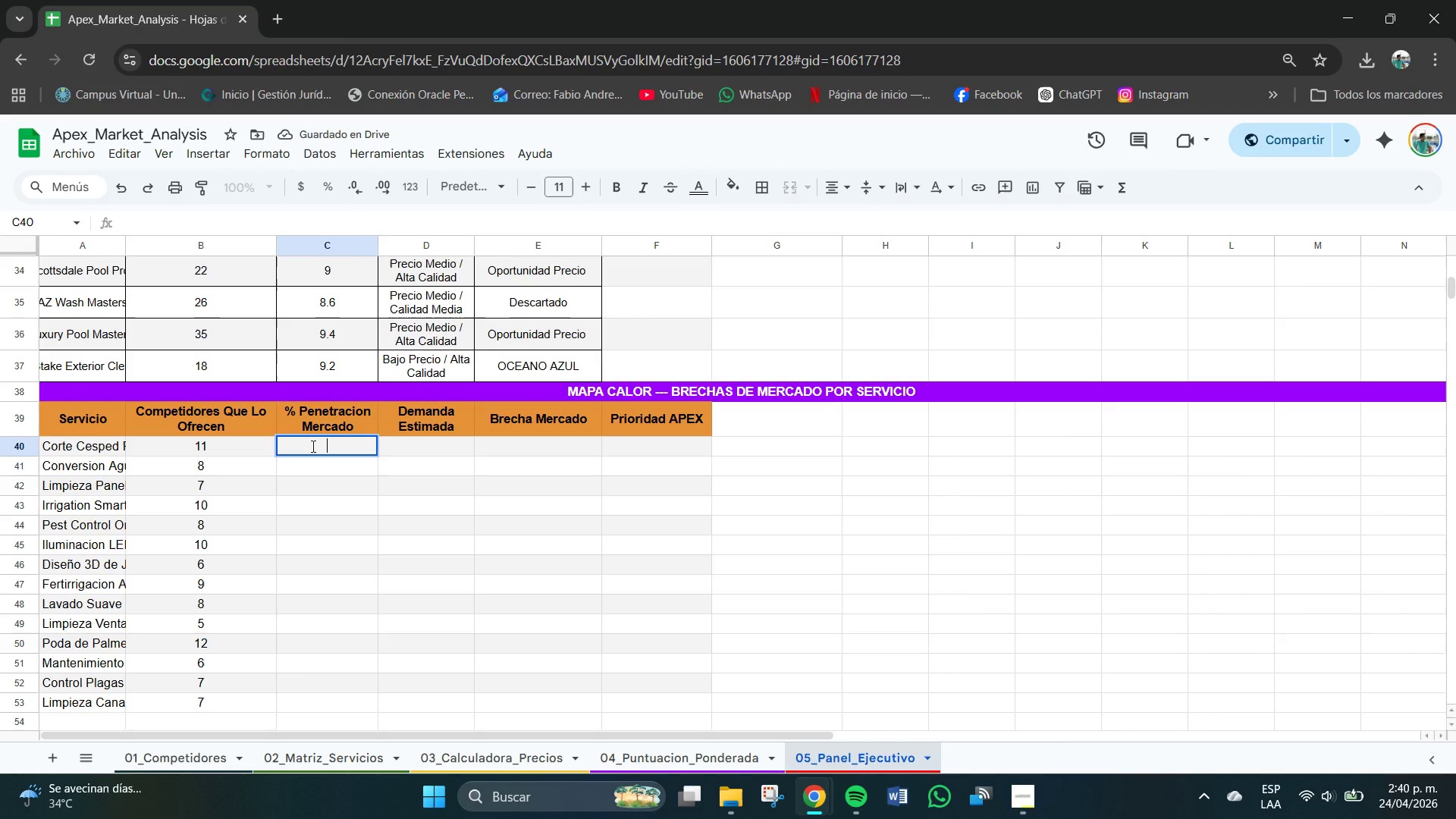 
type(()
key(Backspace)
type()B40)
 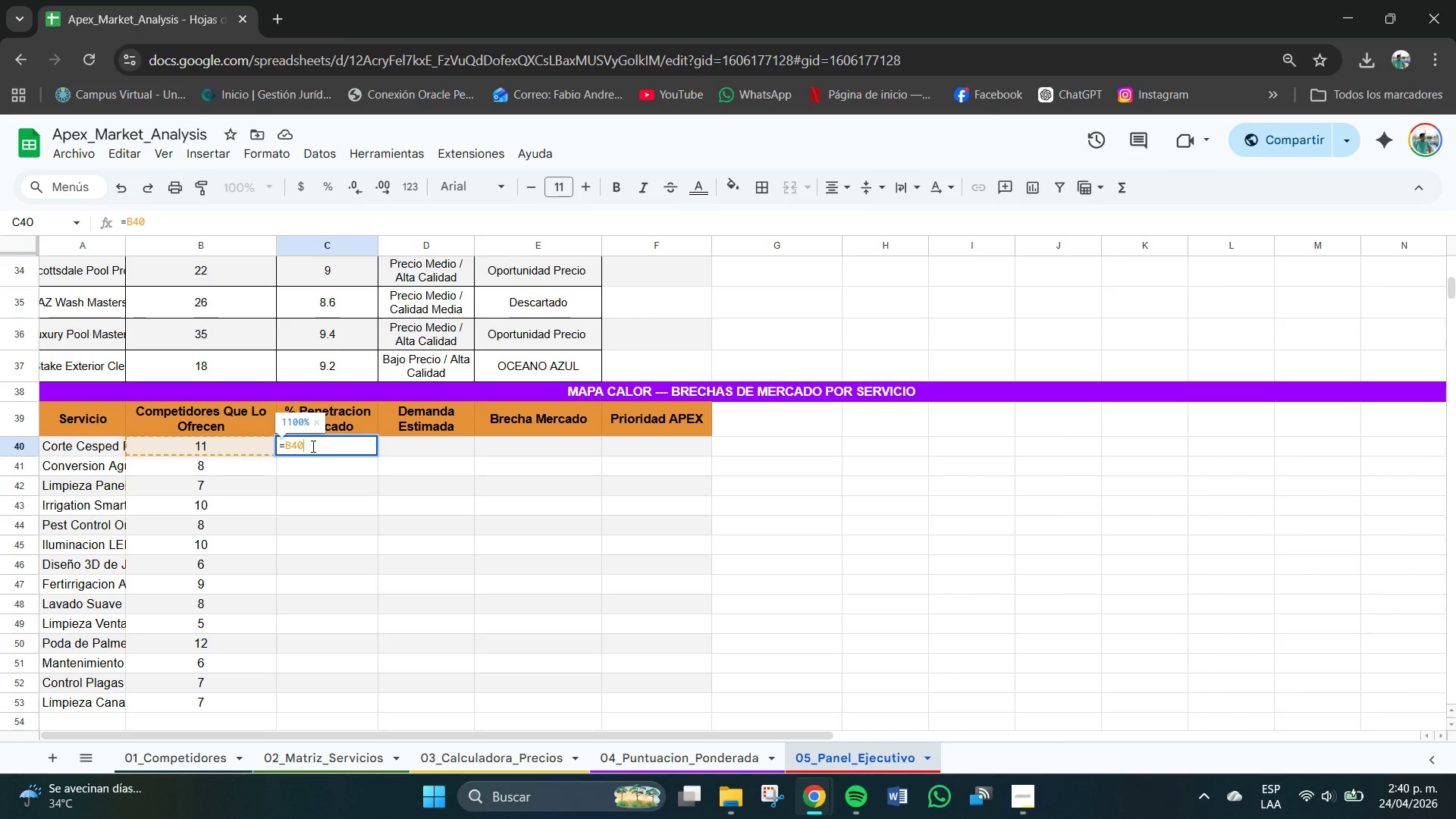 
type(&20)
 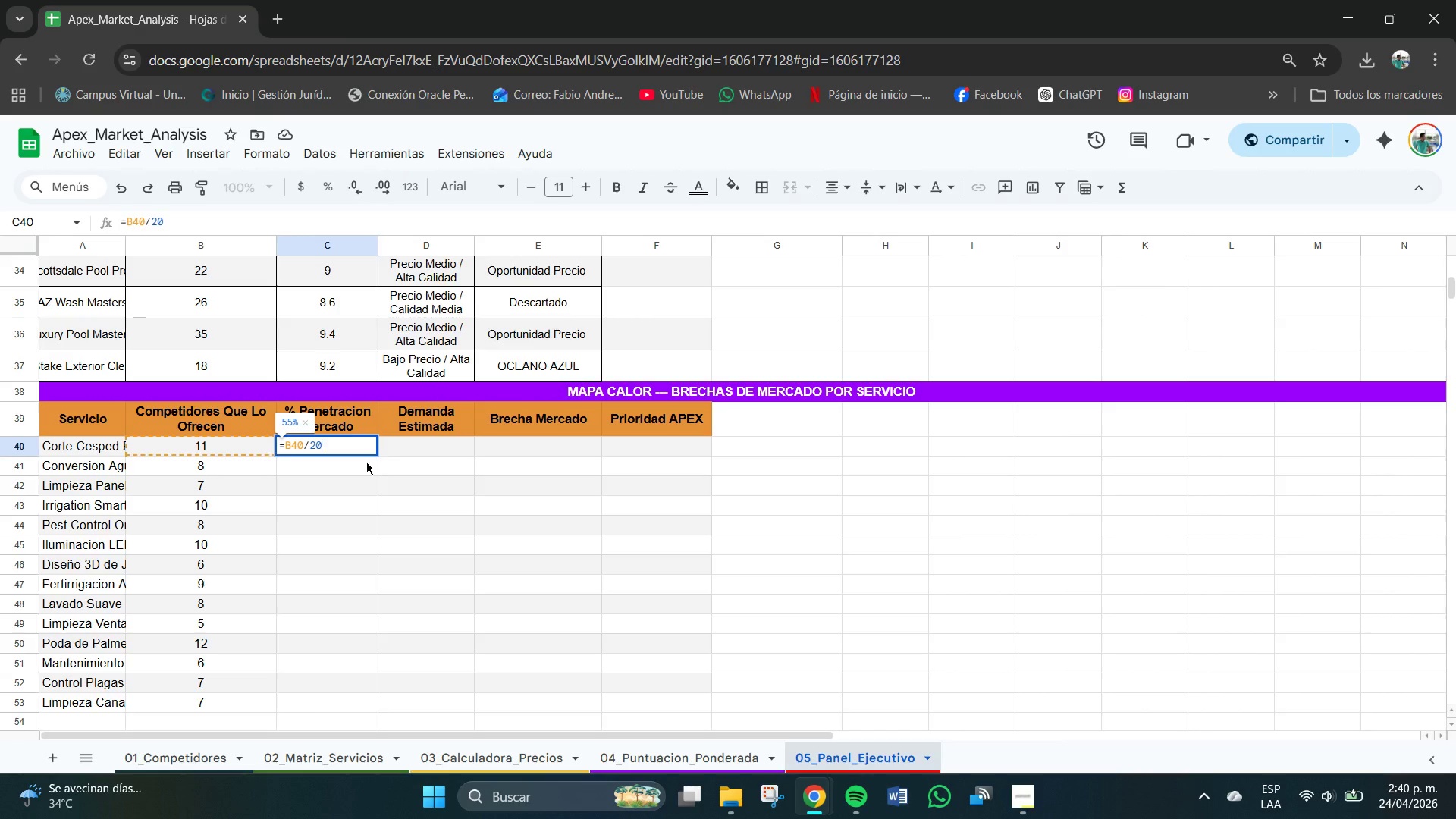 
type(+100)
 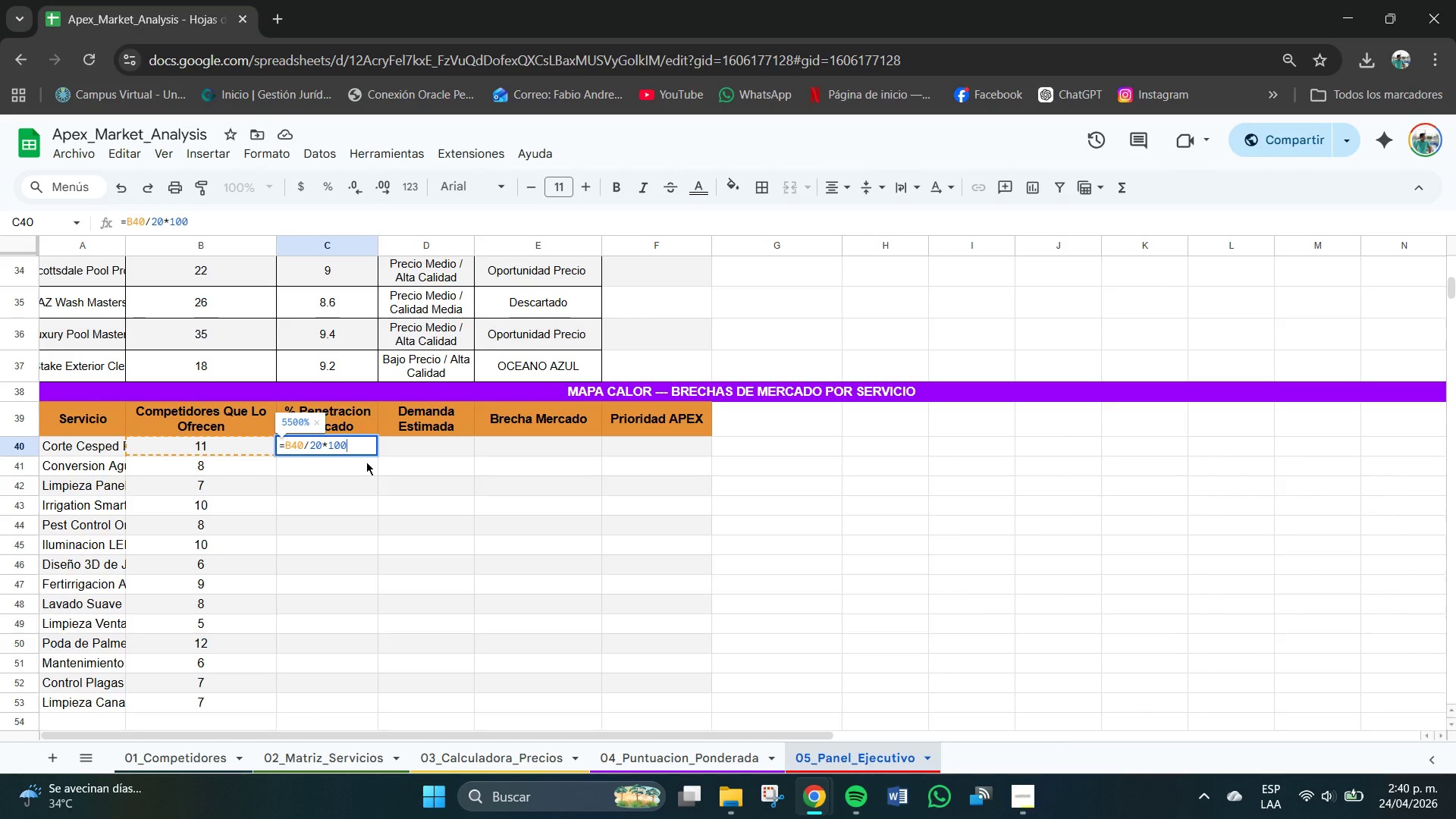 
wait(6.02)
 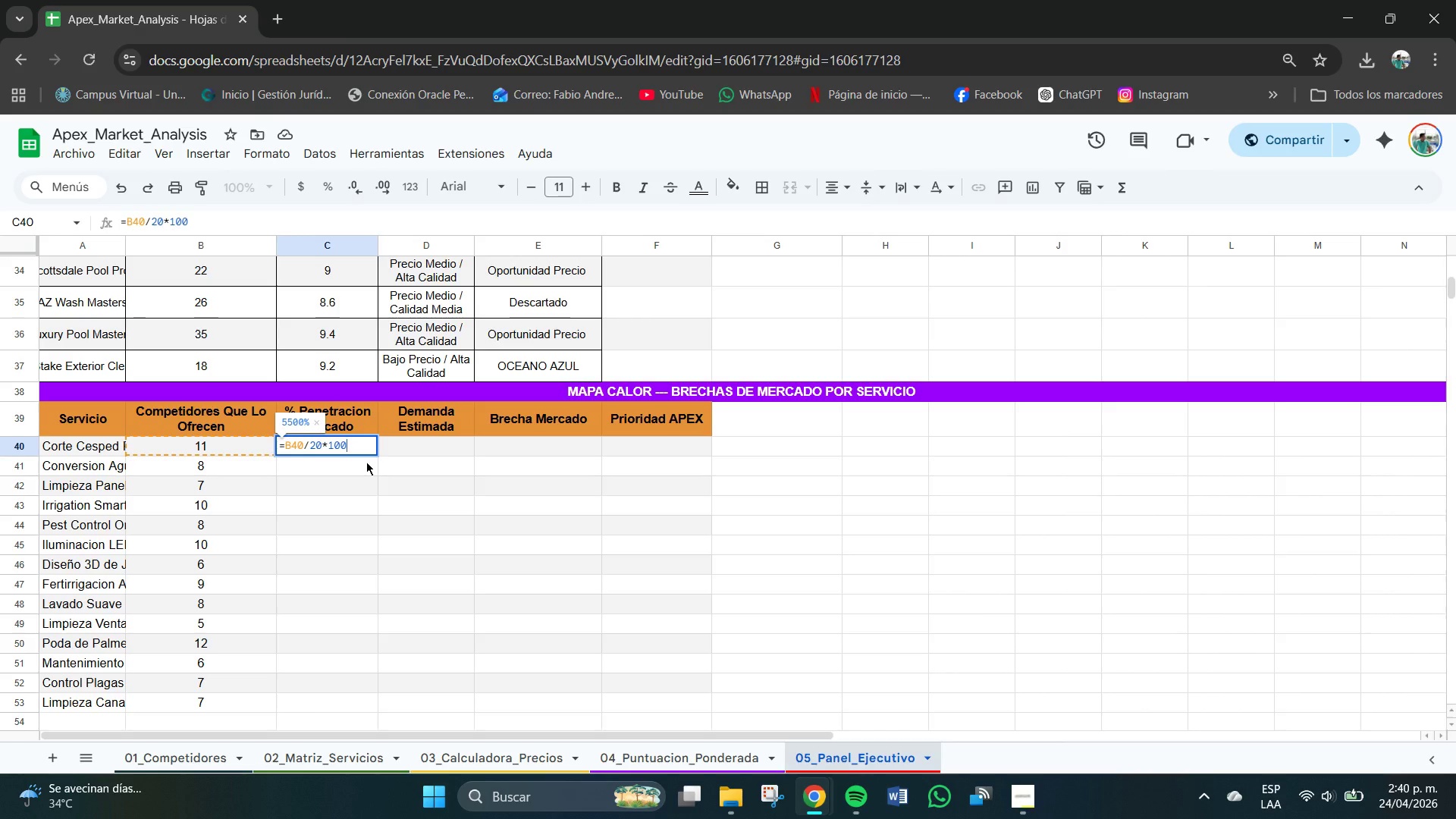 
key(Enter)
 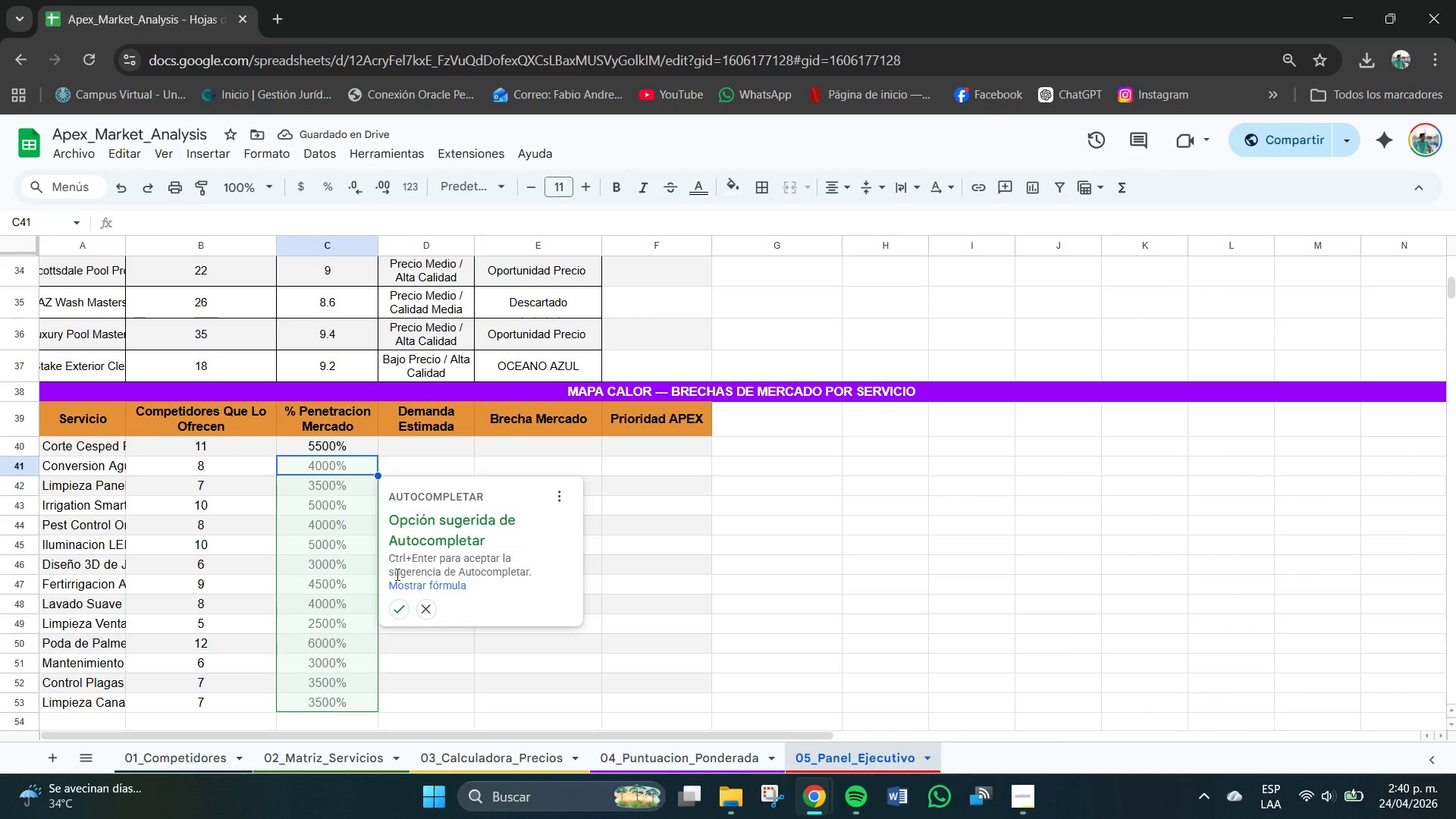 
left_click([403, 604])
 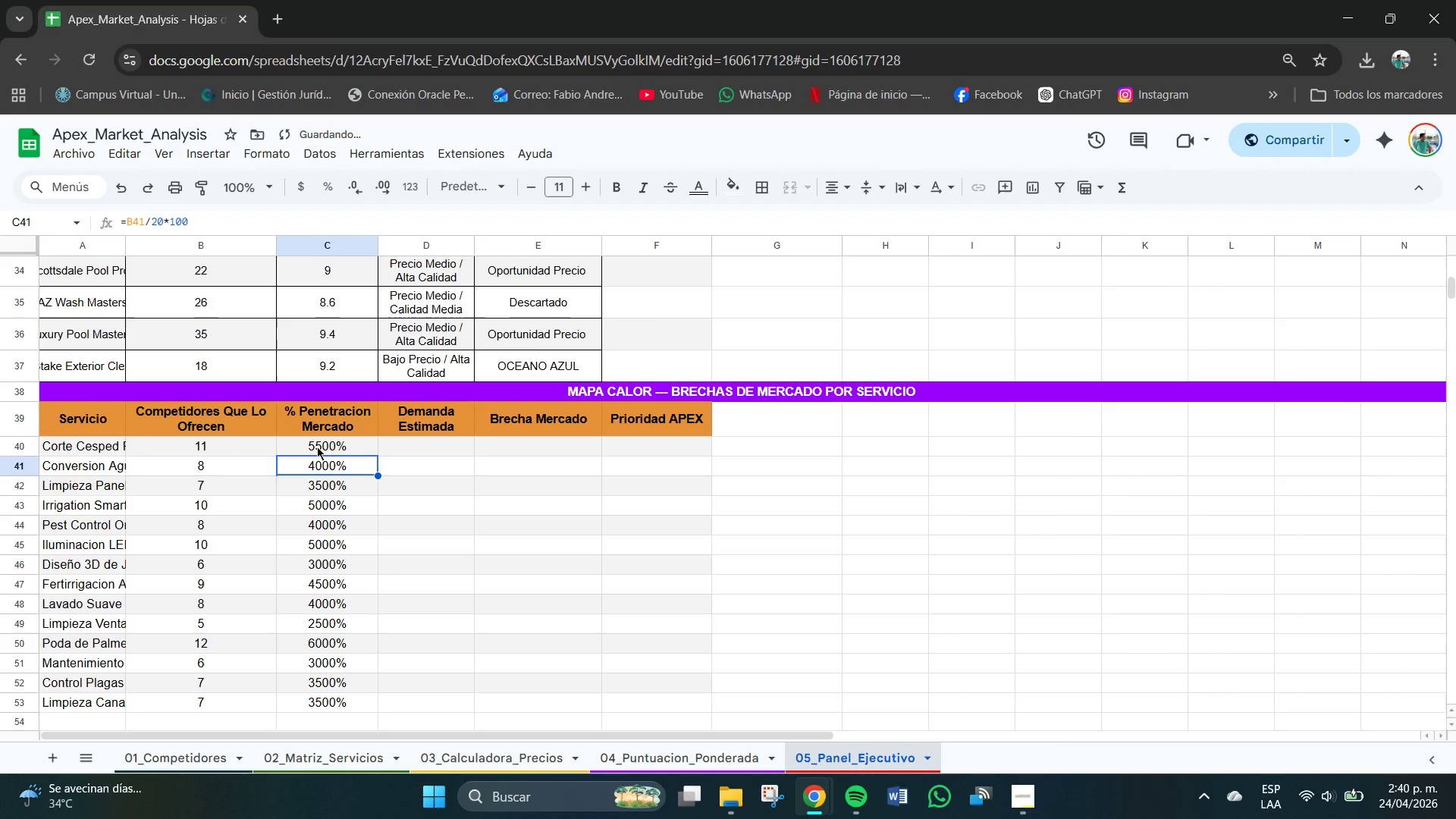 
left_click_drag(start_coordinate=[317, 447], to_coordinate=[339, 700])
 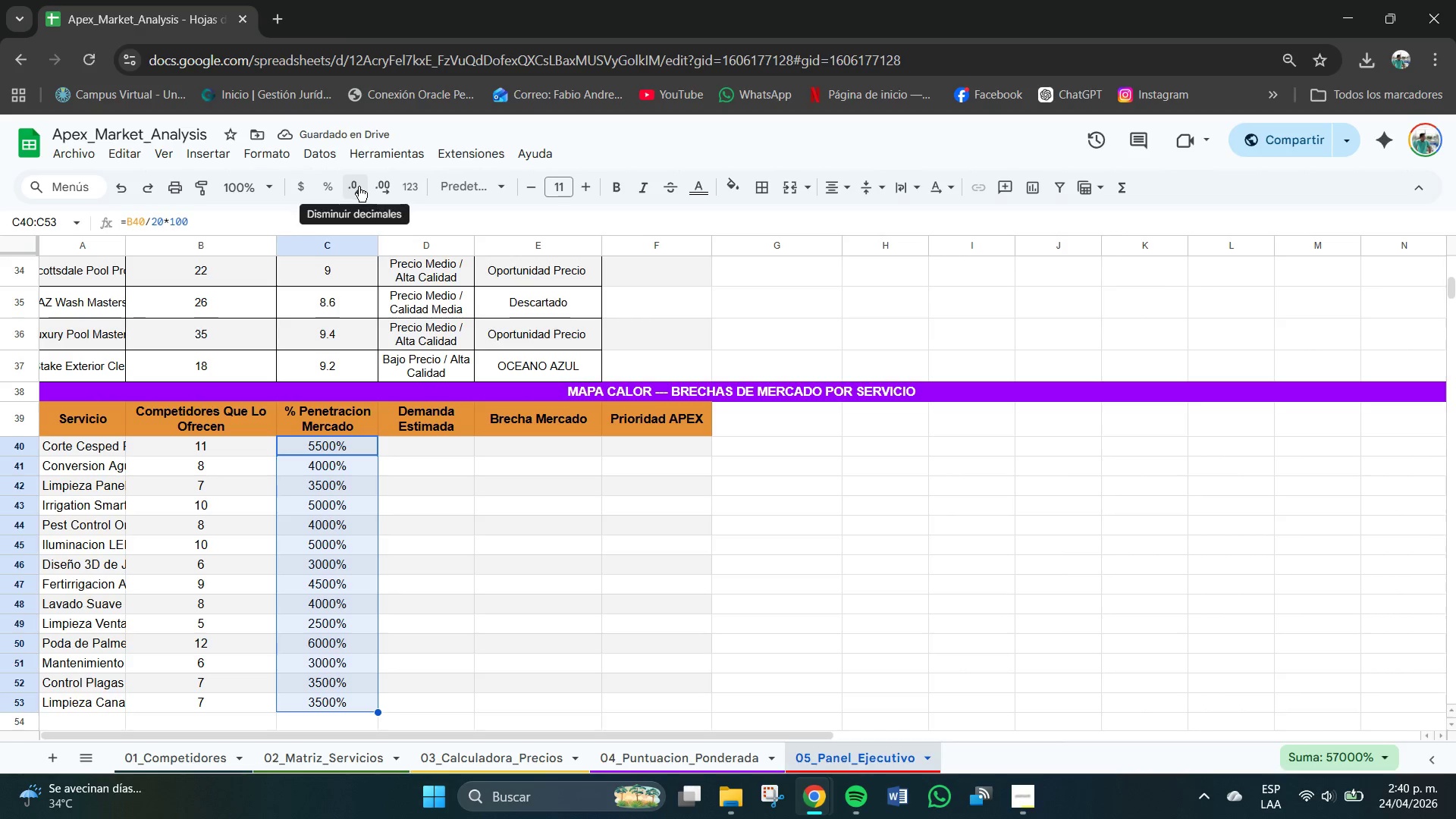 
left_click([359, 187])
 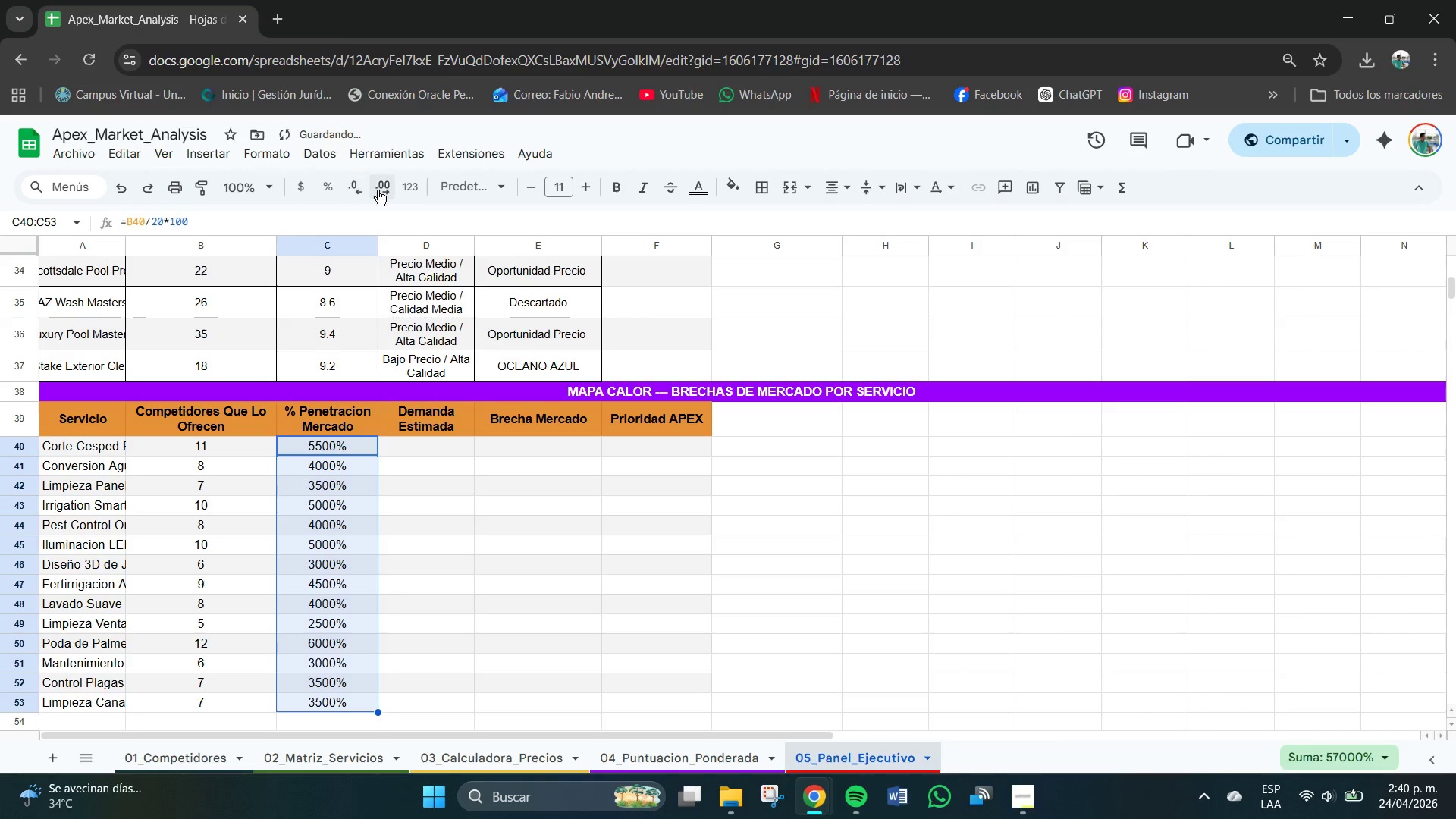 
left_click([384, 191])
 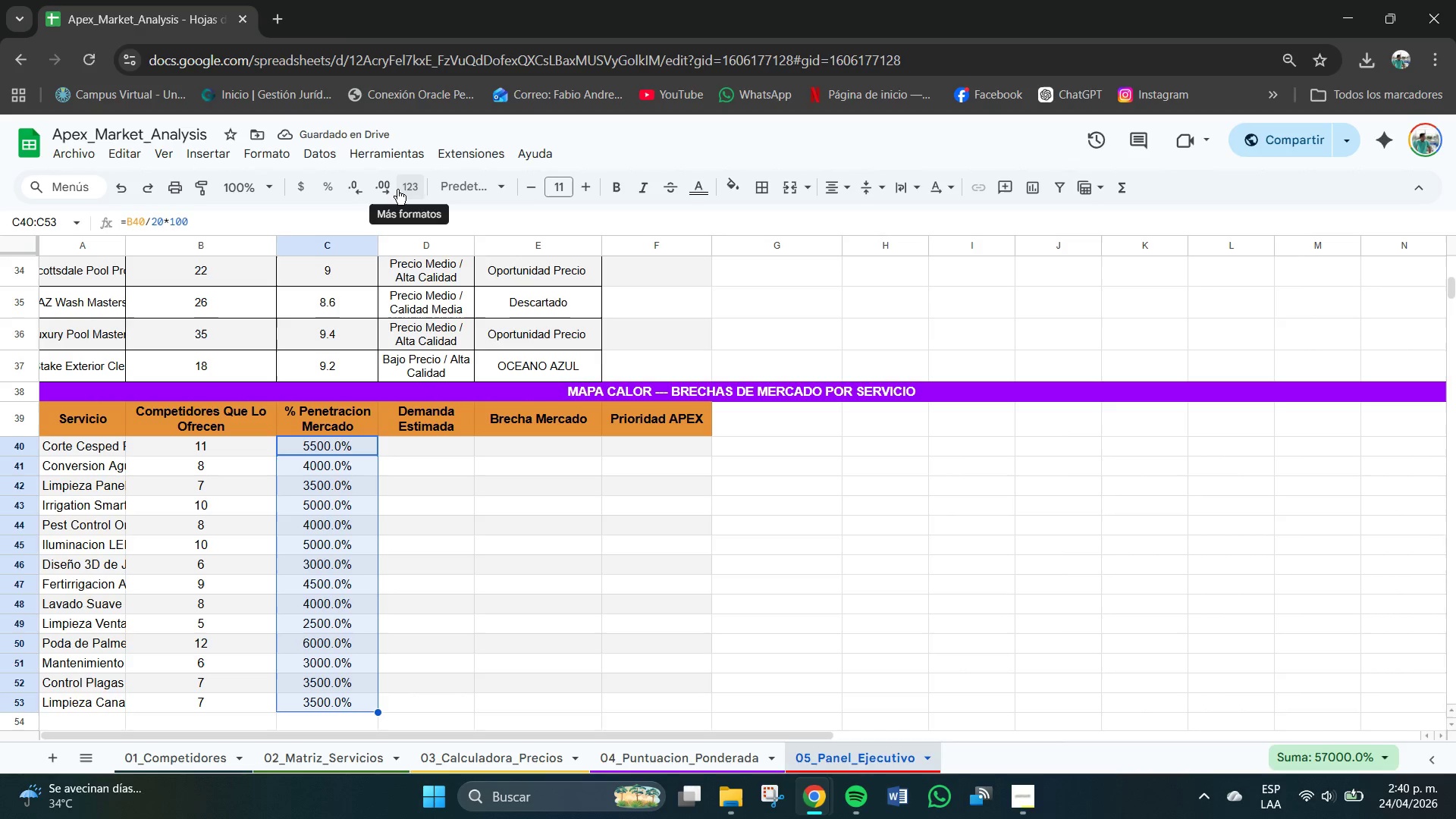 
left_click([357, 187])
 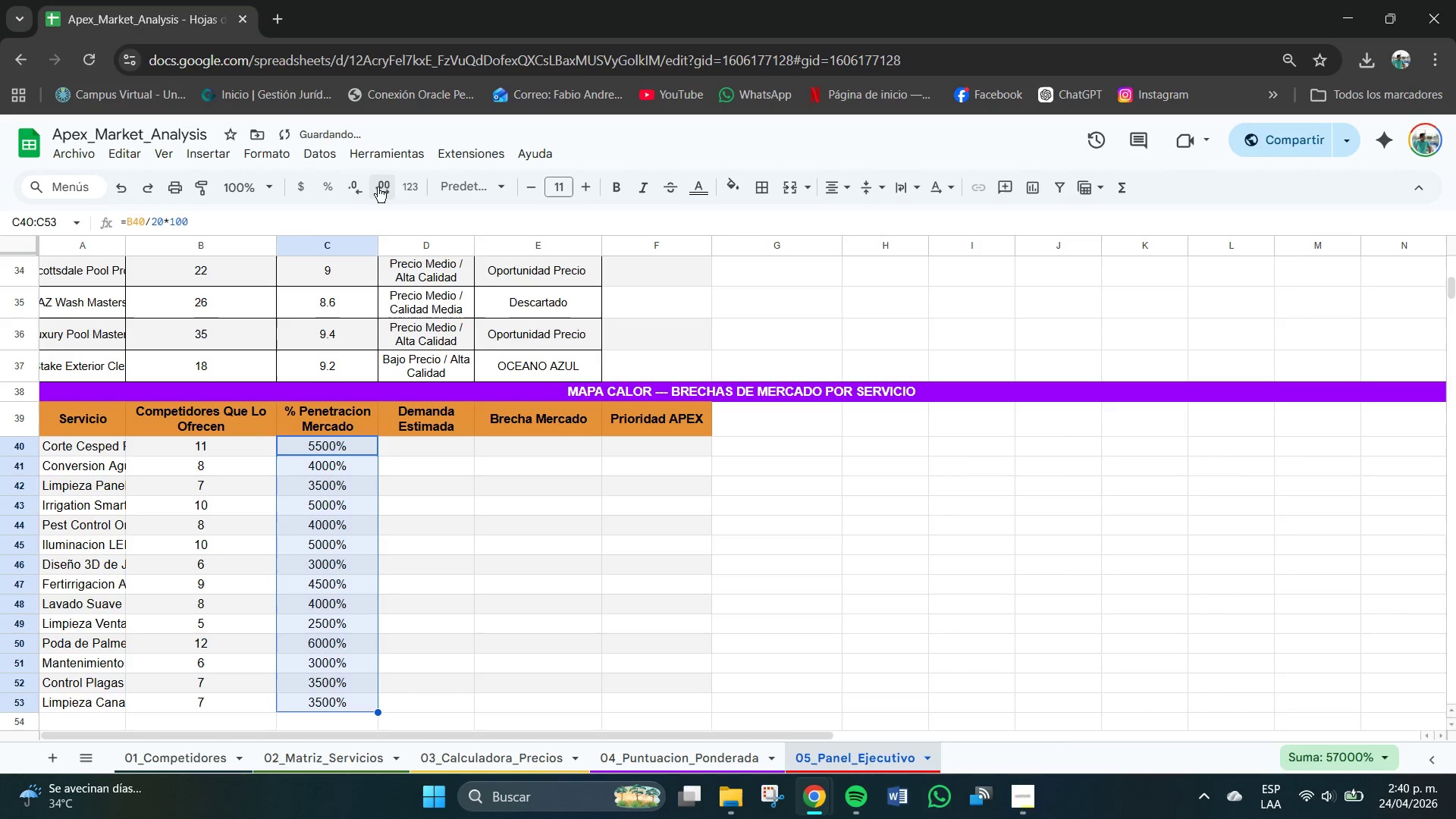 
left_click([407, 185])
 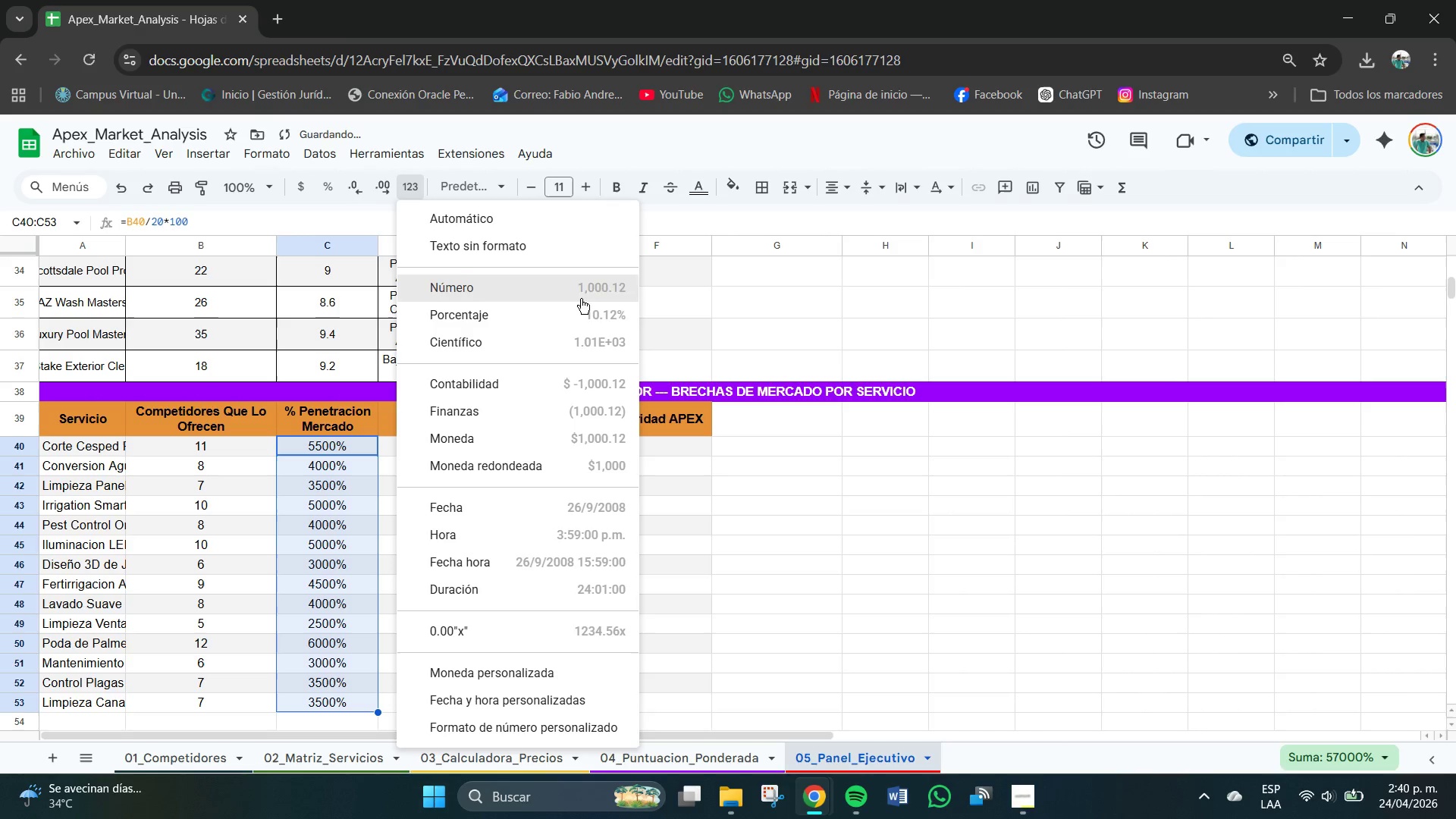 
left_click([592, 315])
 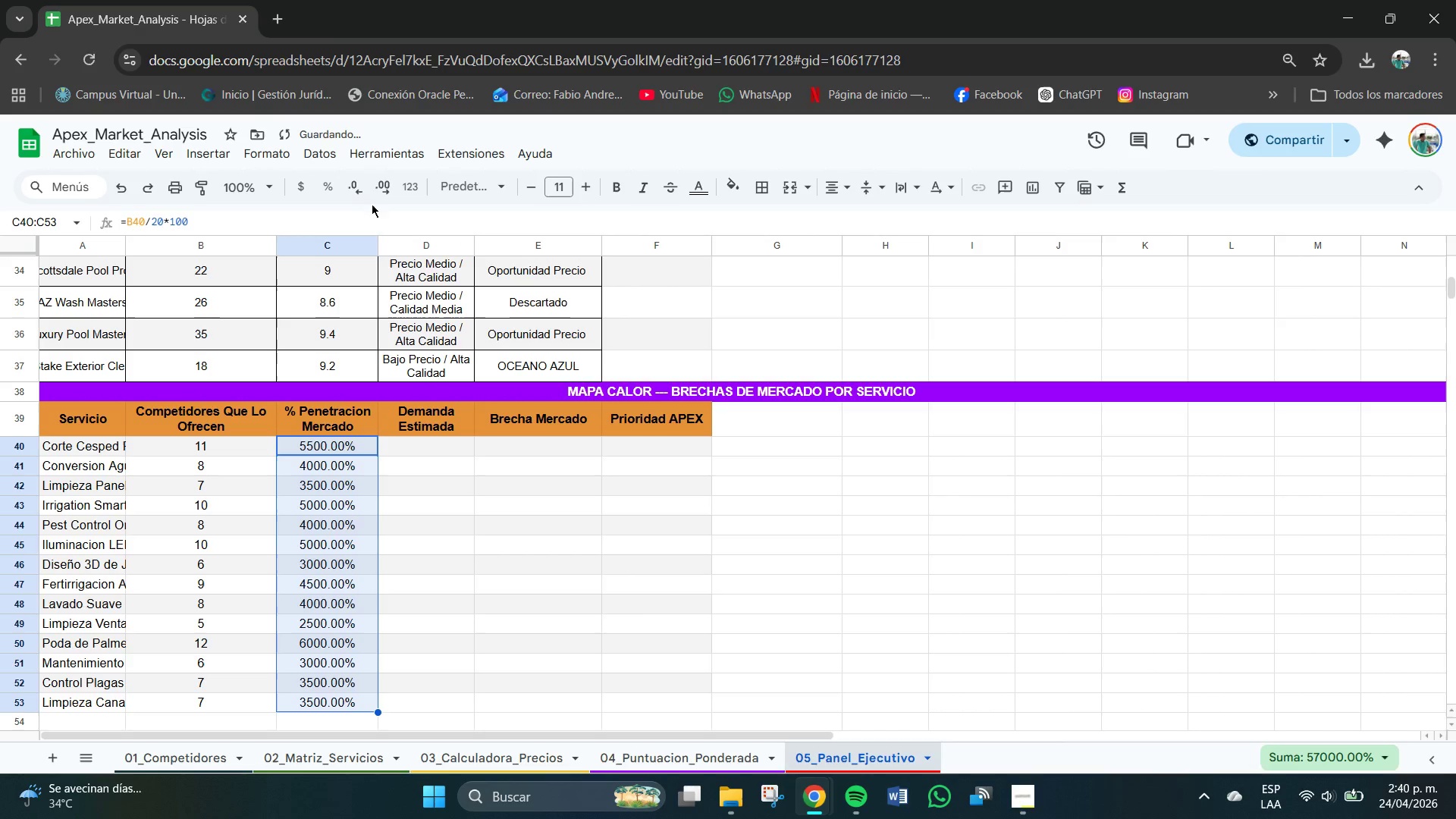 
left_click([364, 184])
 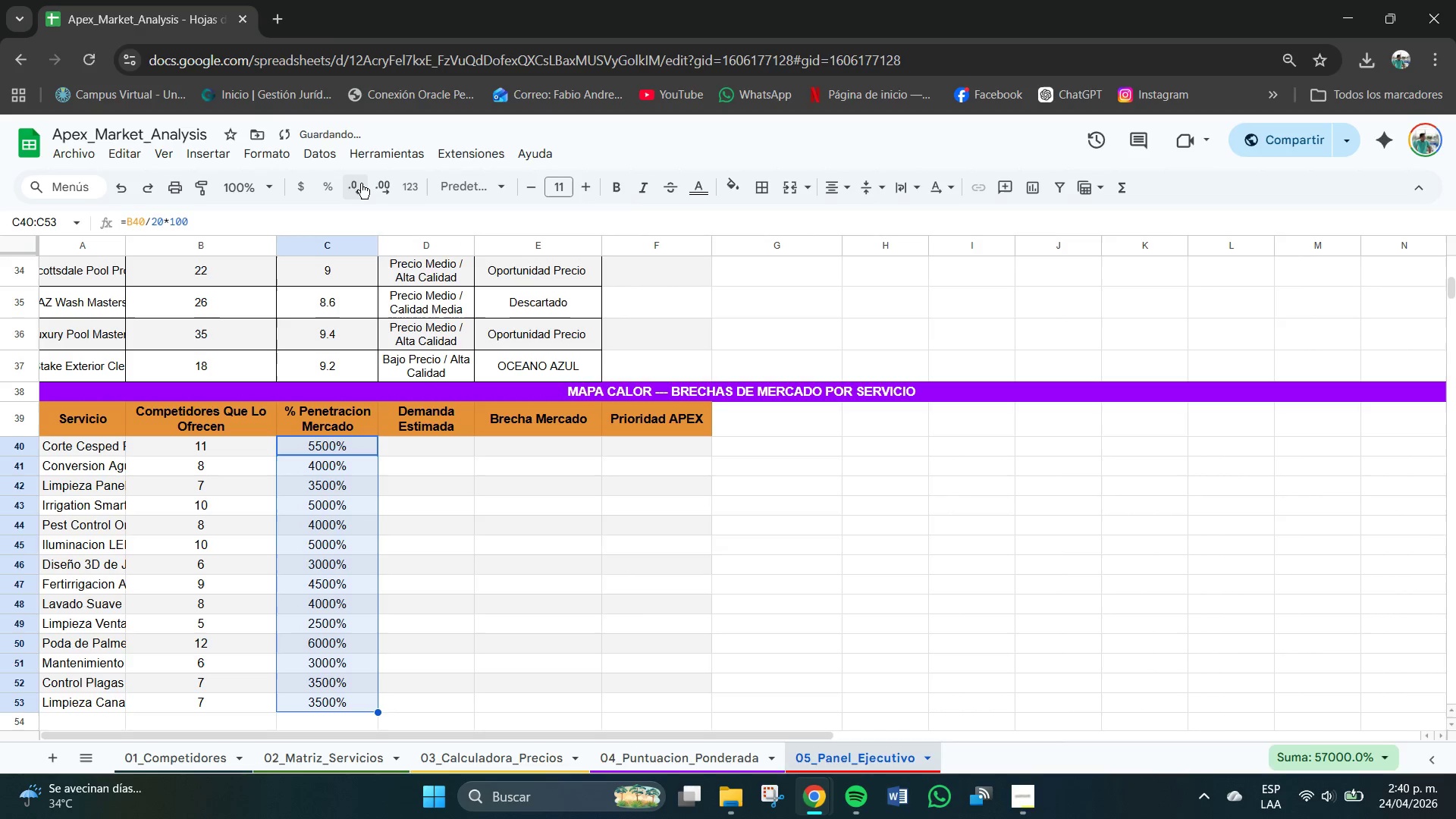 
triple_click([361, 184])
 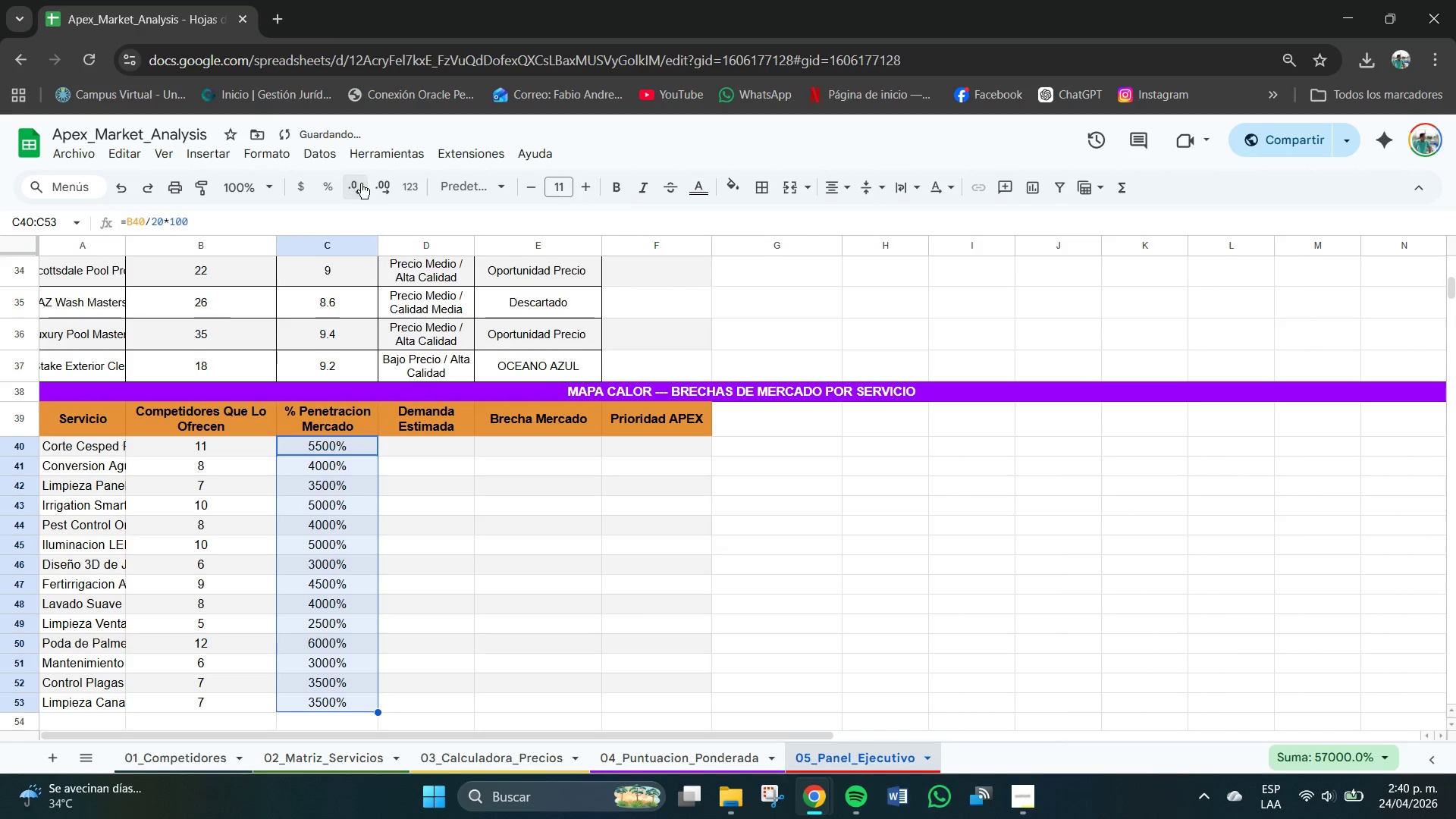 
triple_click([361, 184])
 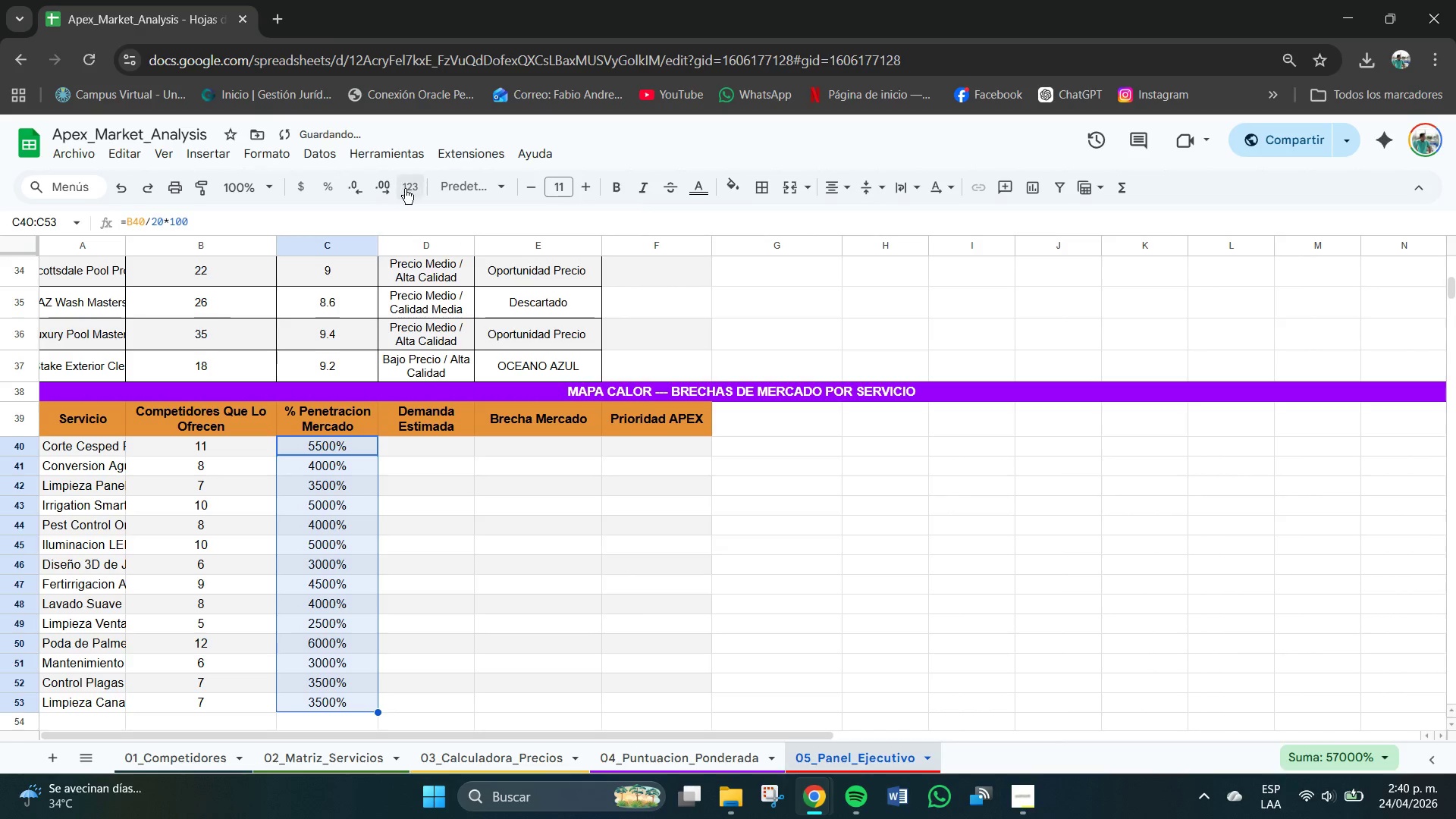 
left_click([405, 187])
 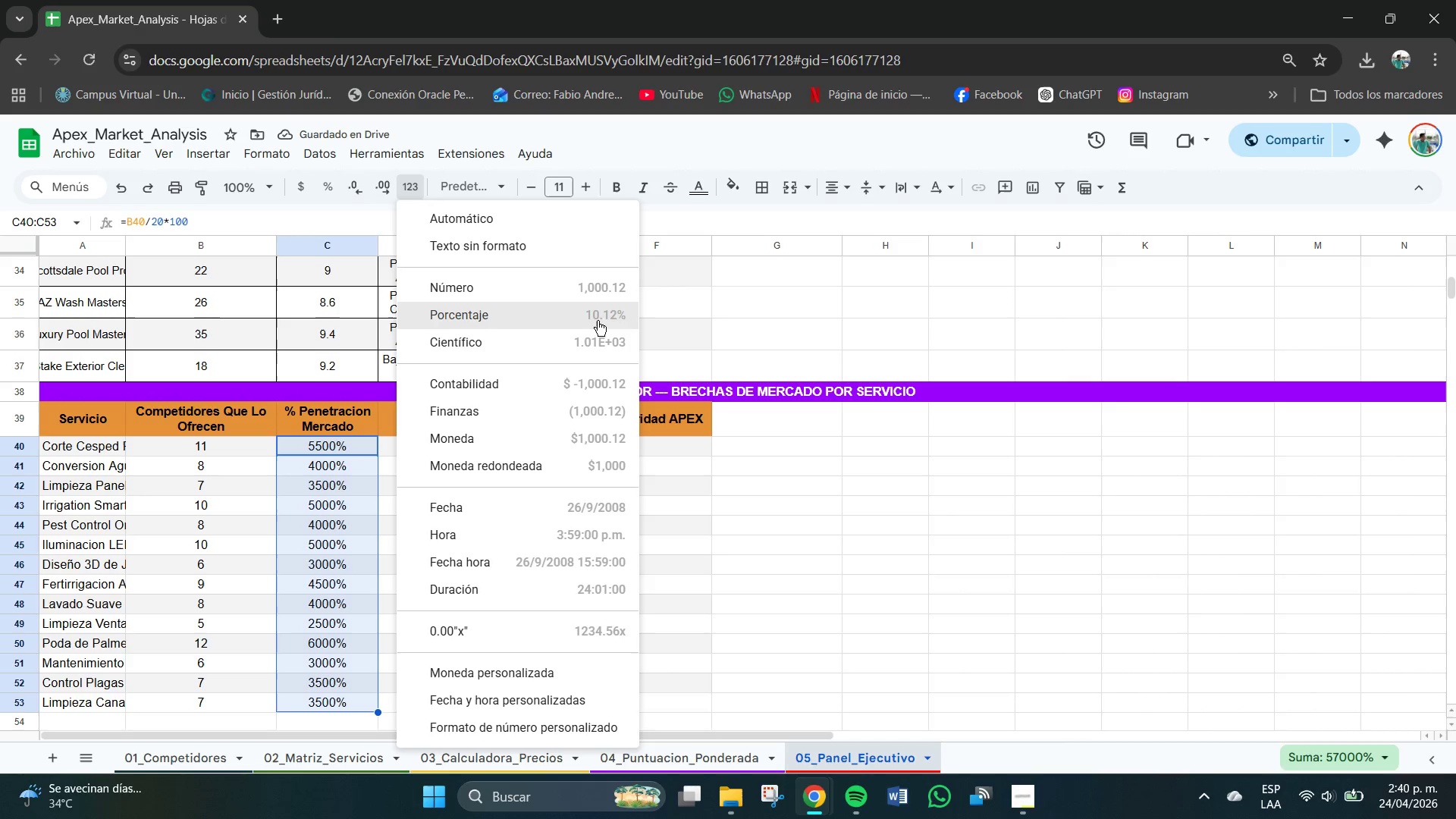 
wait(5.8)
 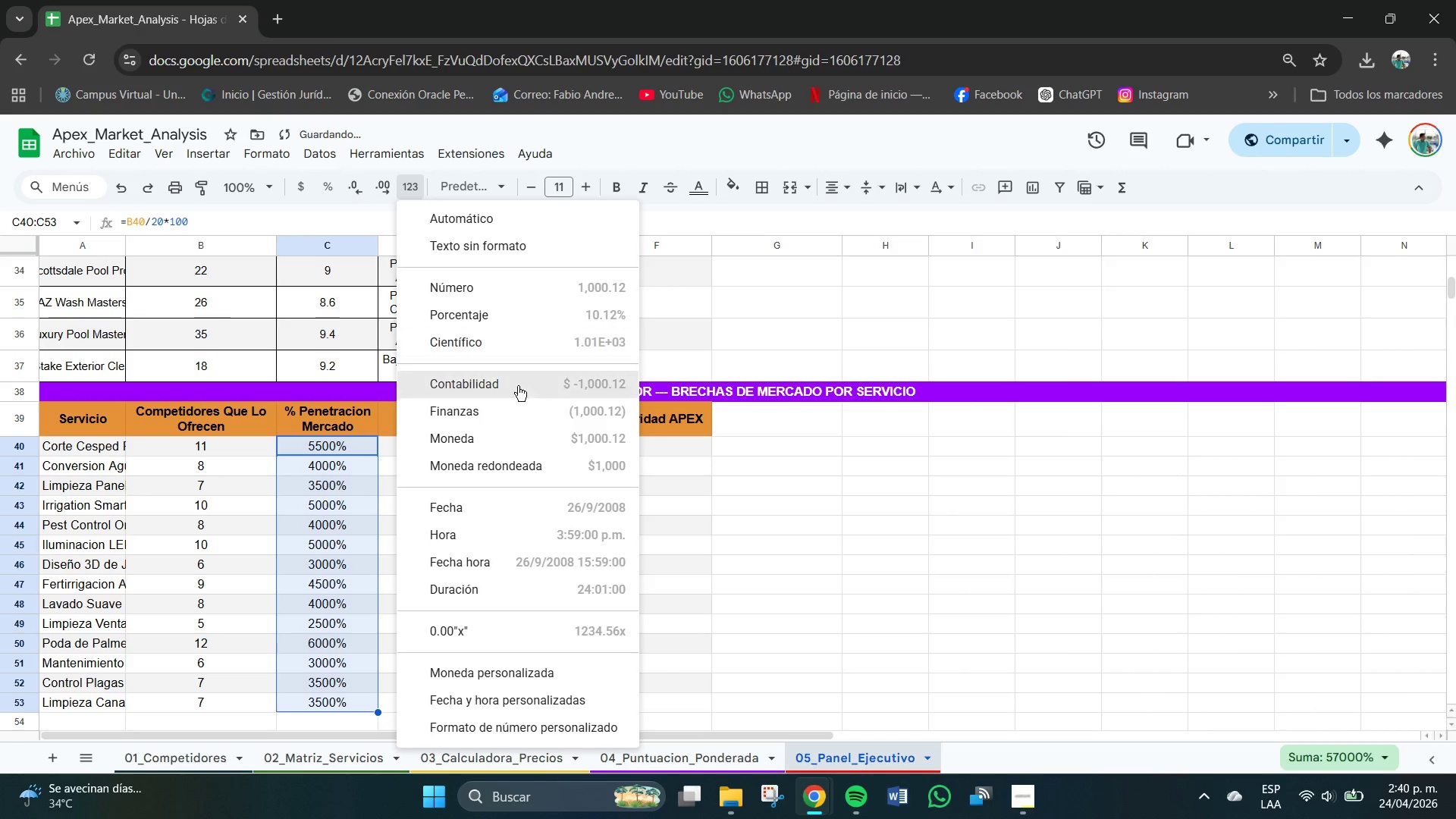 
left_click([592, 315])
 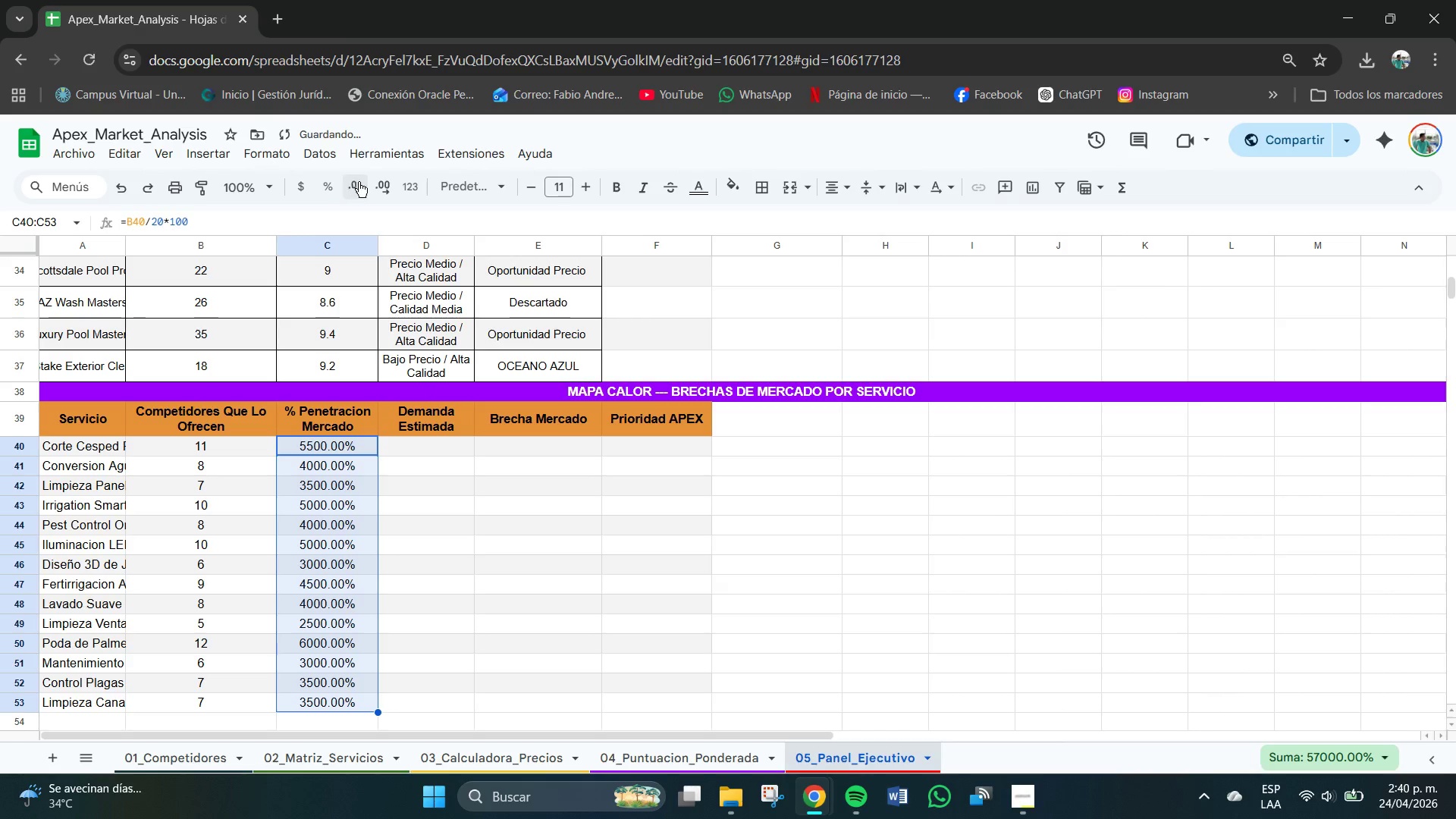 
double_click([357, 184])
 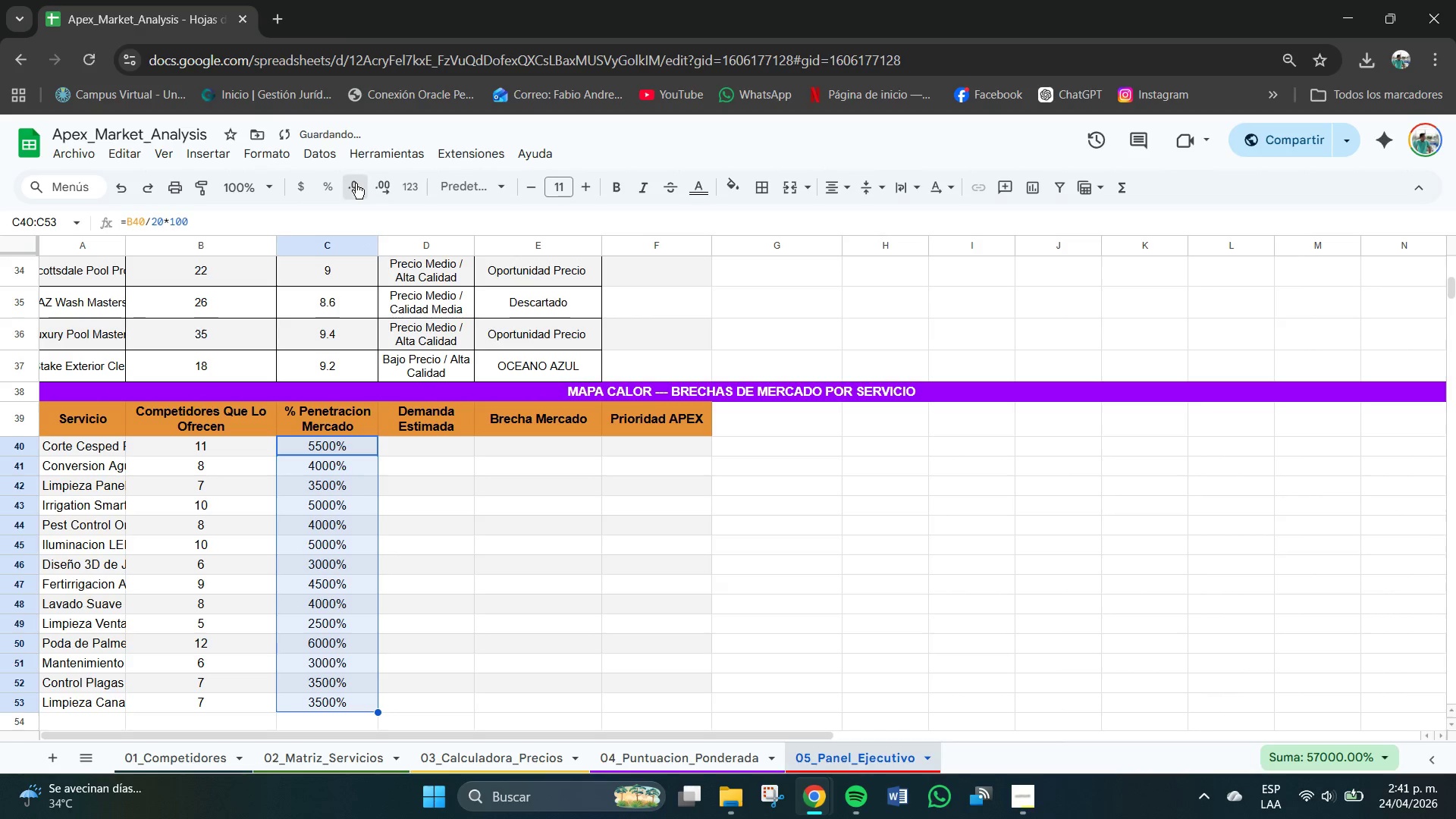 
triple_click([356, 184])
 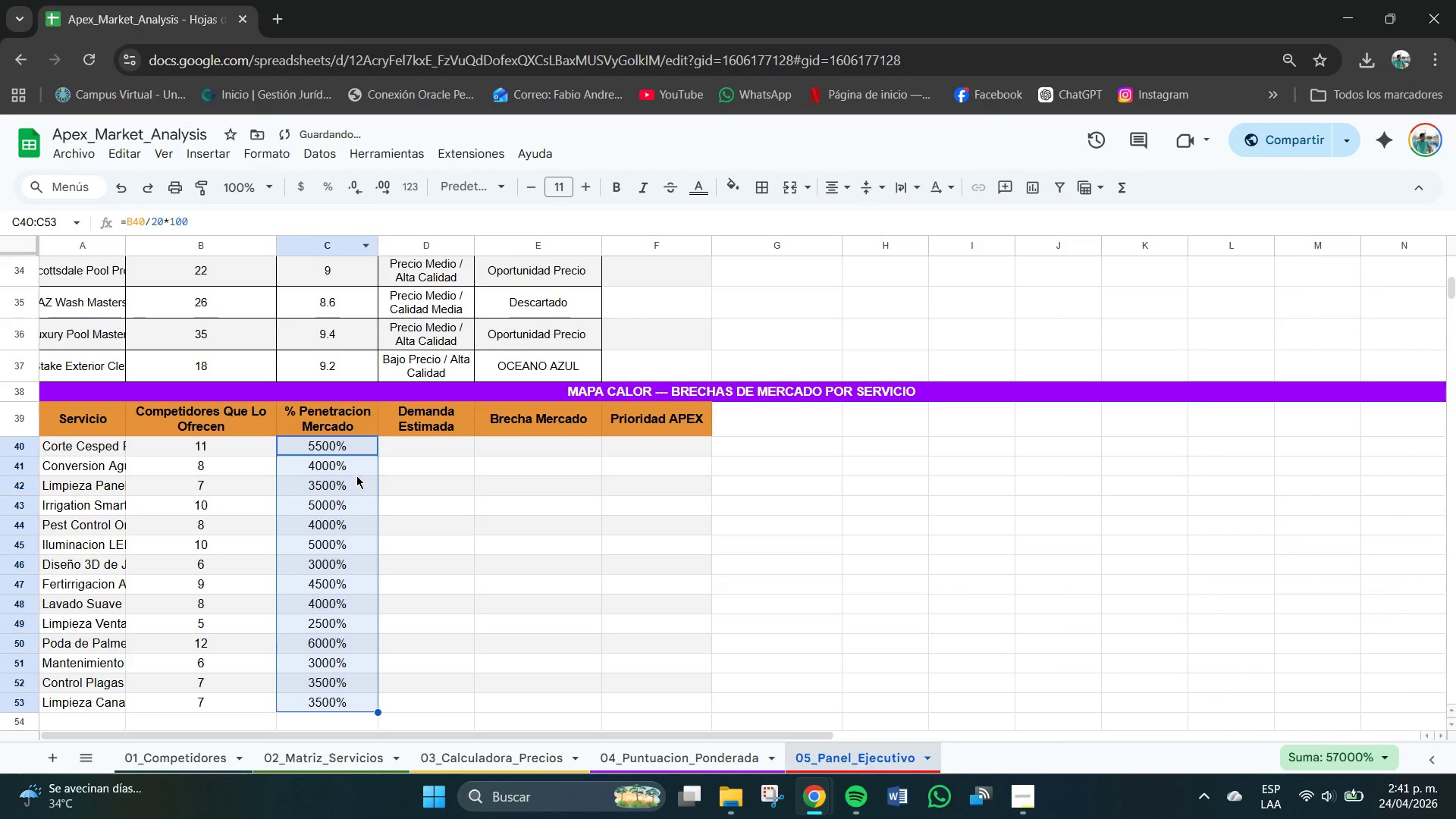 
double_click([323, 429])
 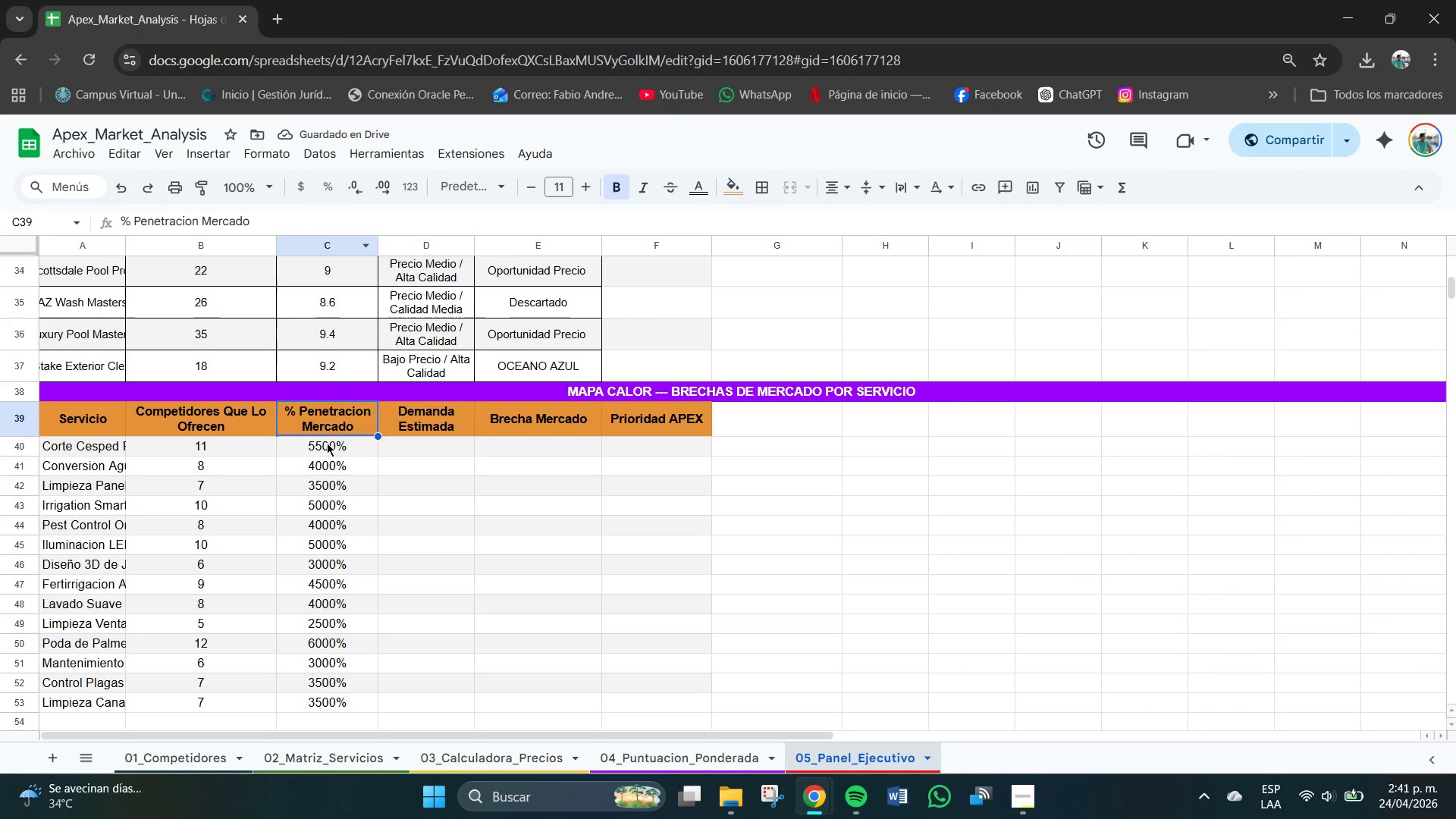 
triple_click([328, 444])
 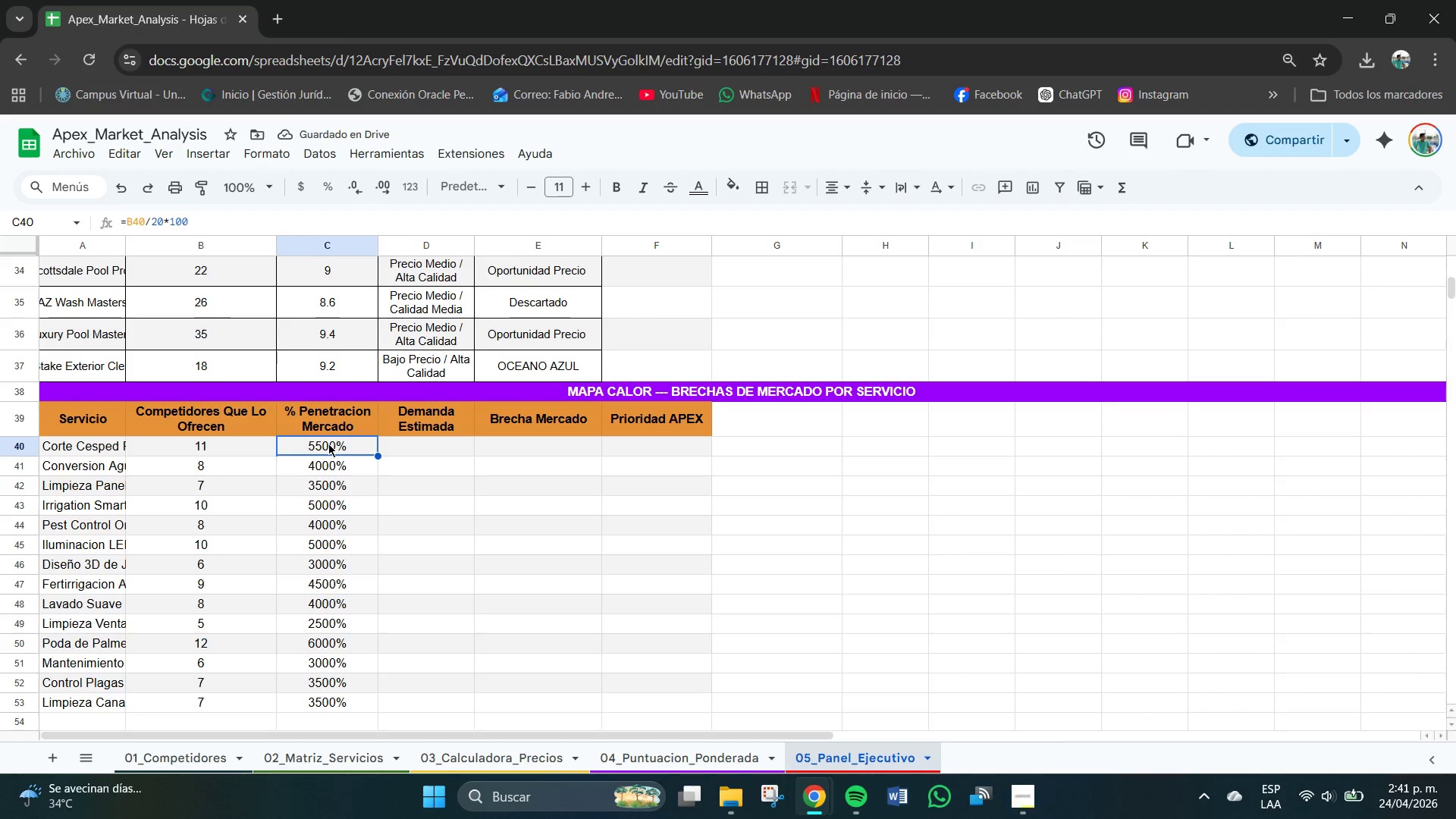 
triple_click([328, 444])
 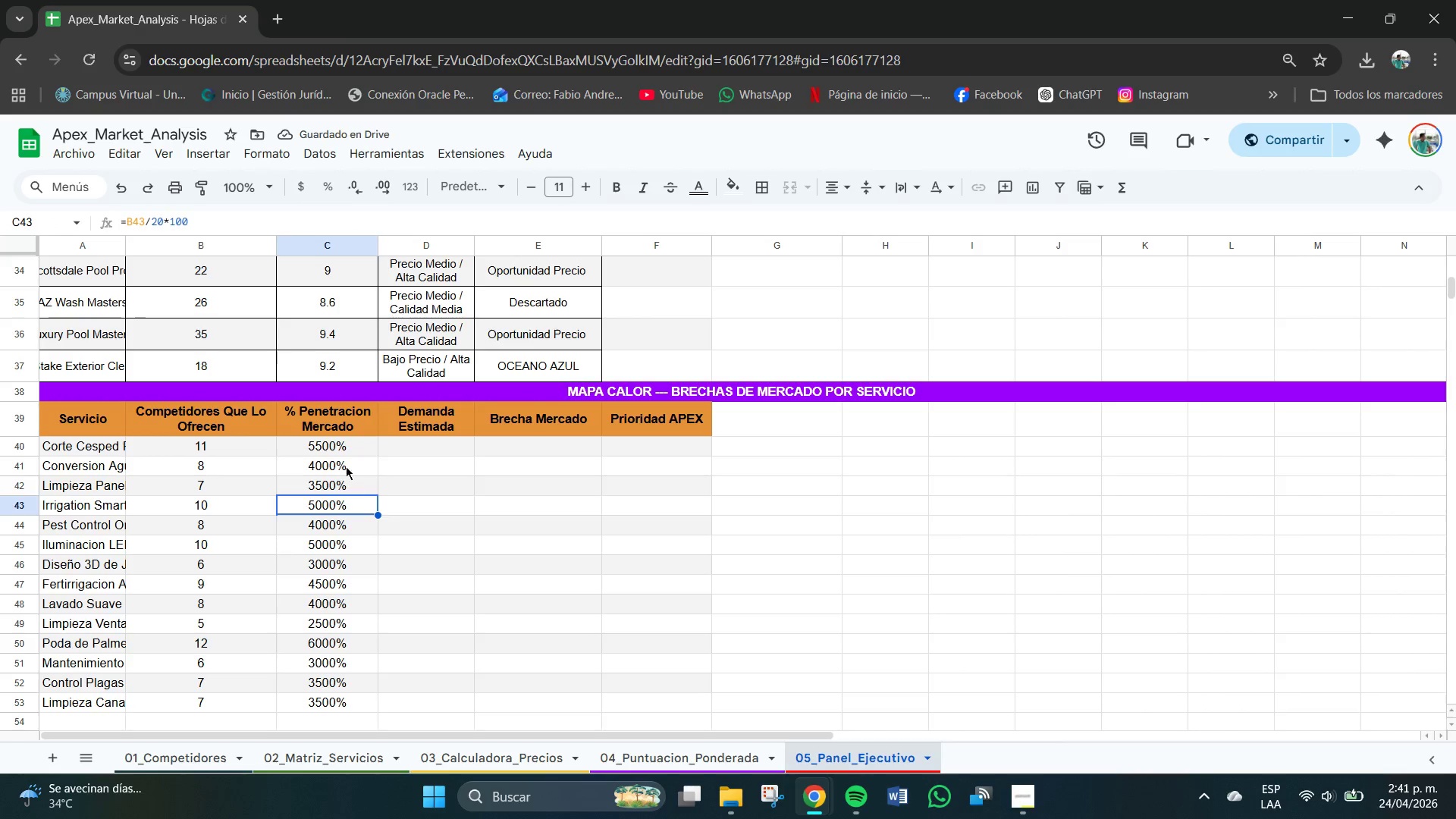 
double_click([339, 447])
 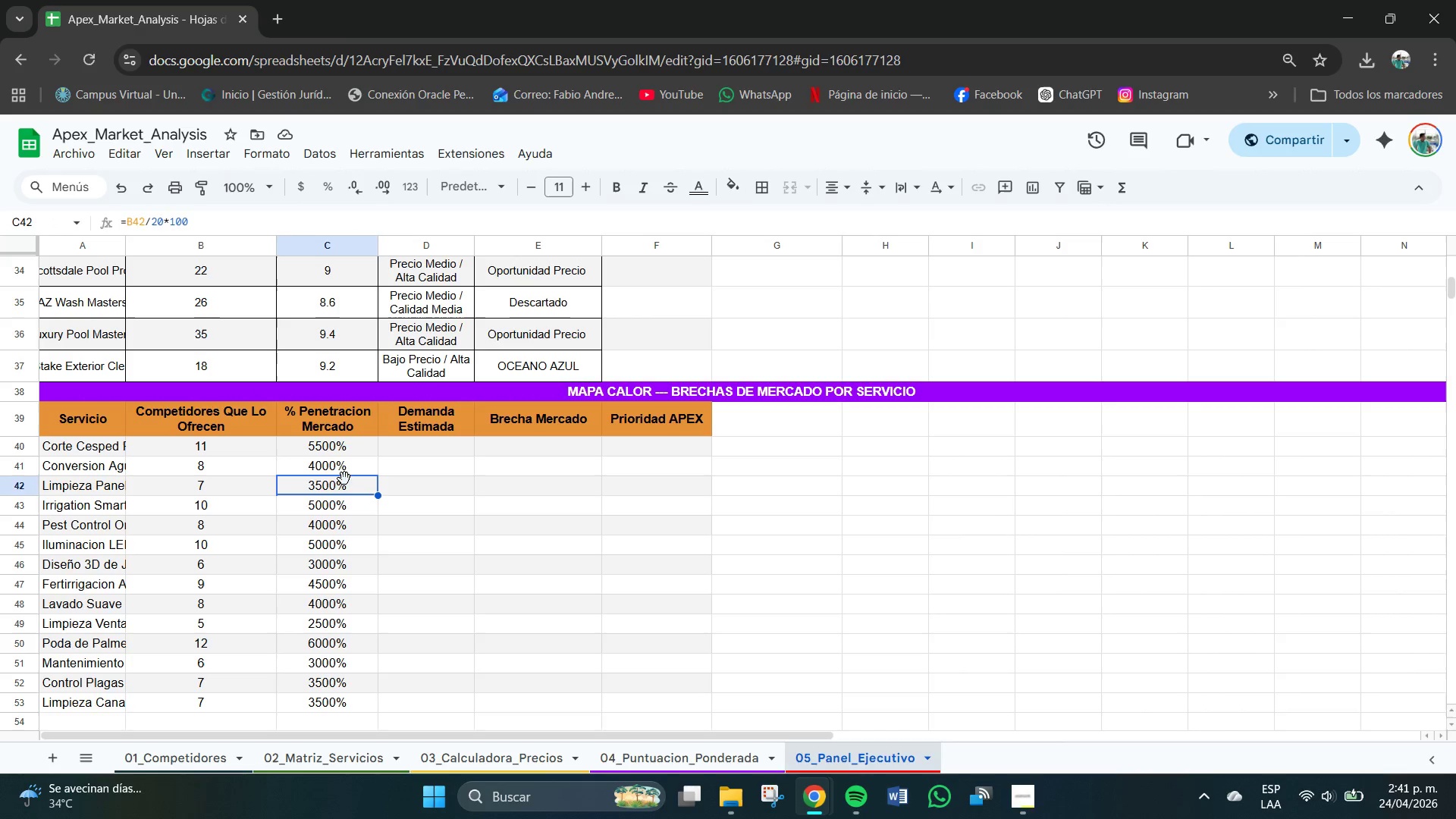 
double_click([340, 445])
 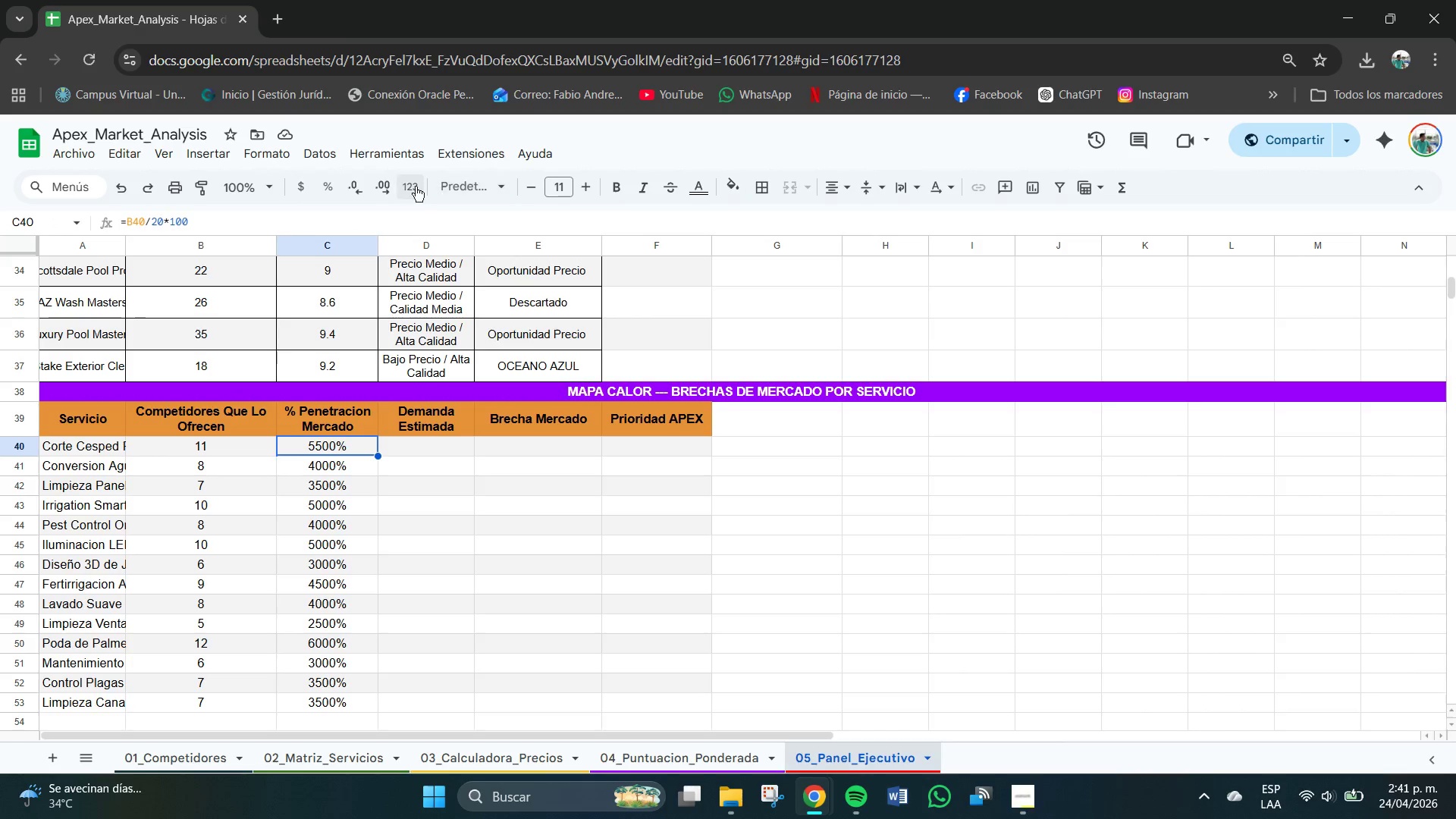 
left_click([369, 184])
 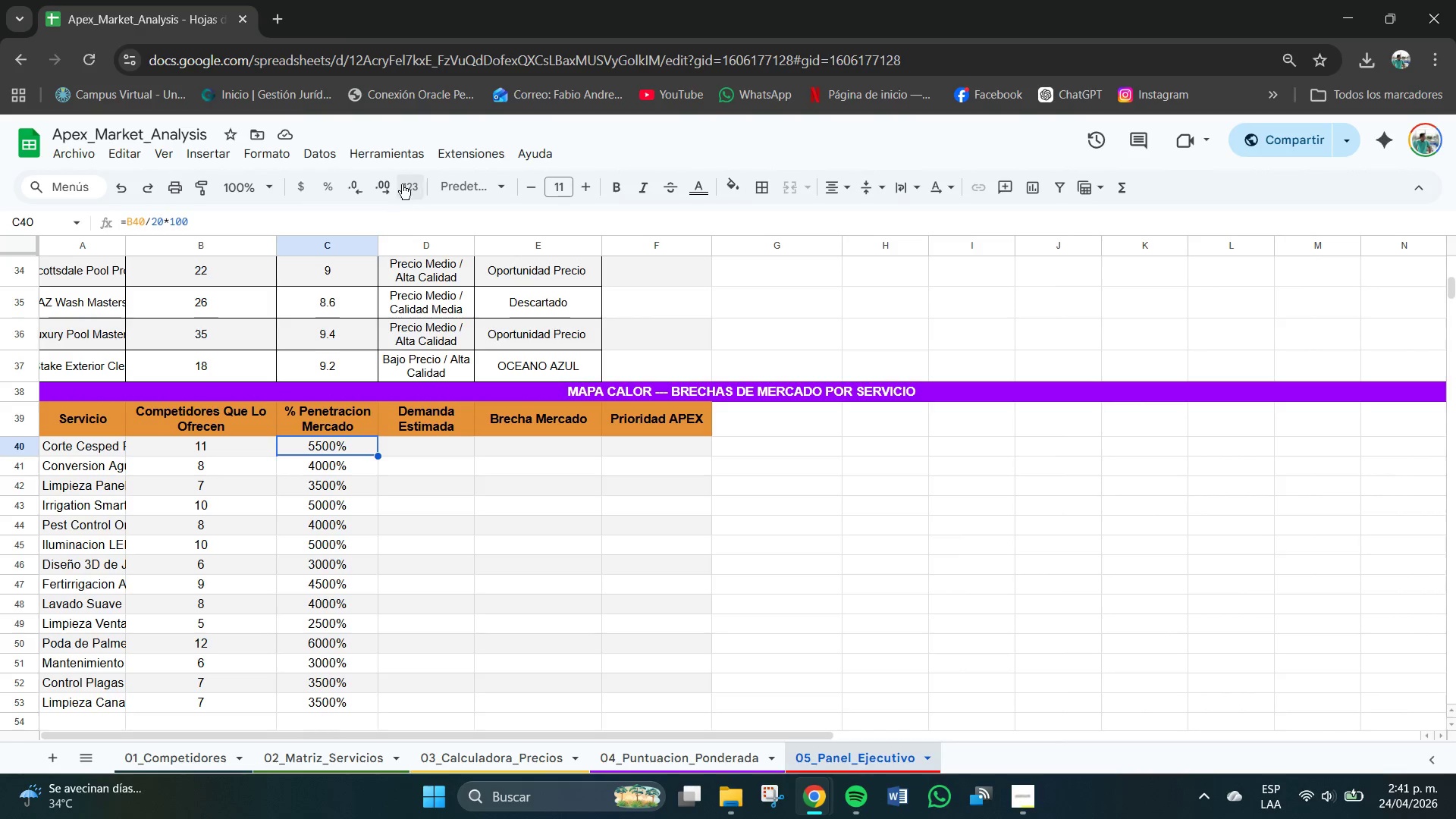 
left_click([407, 183])
 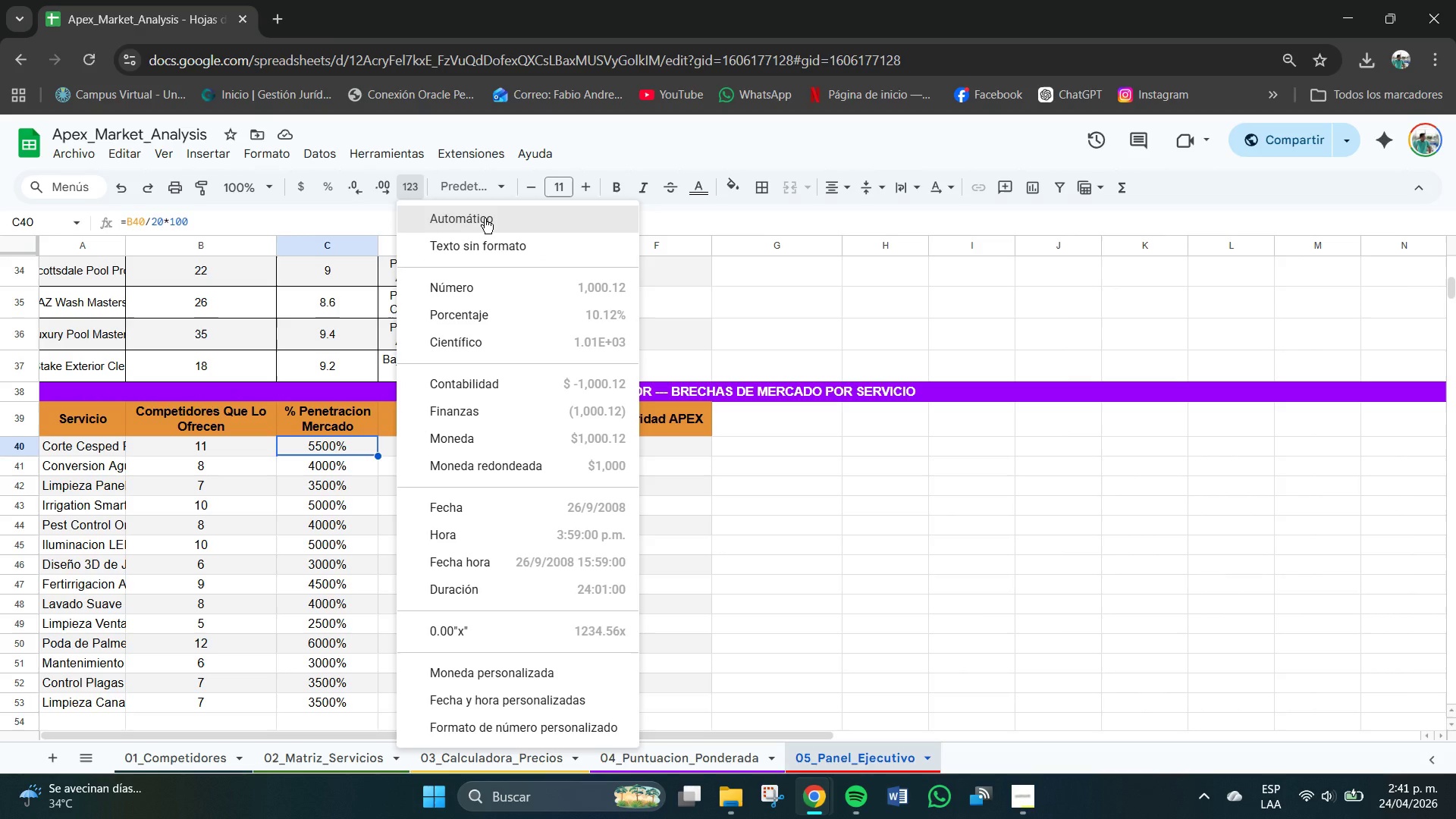 
left_click([485, 218])
 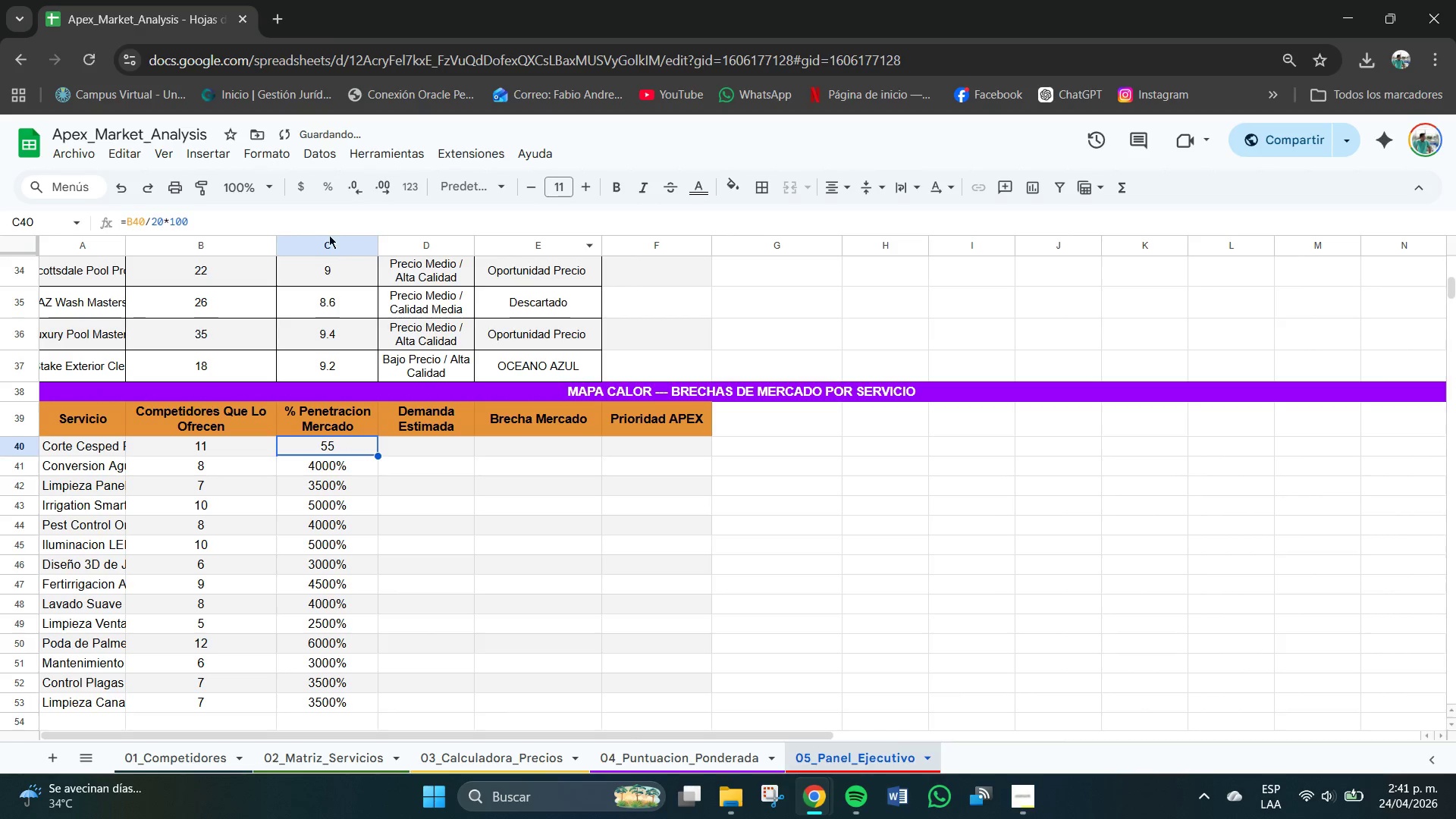 
left_click([330, 187])
 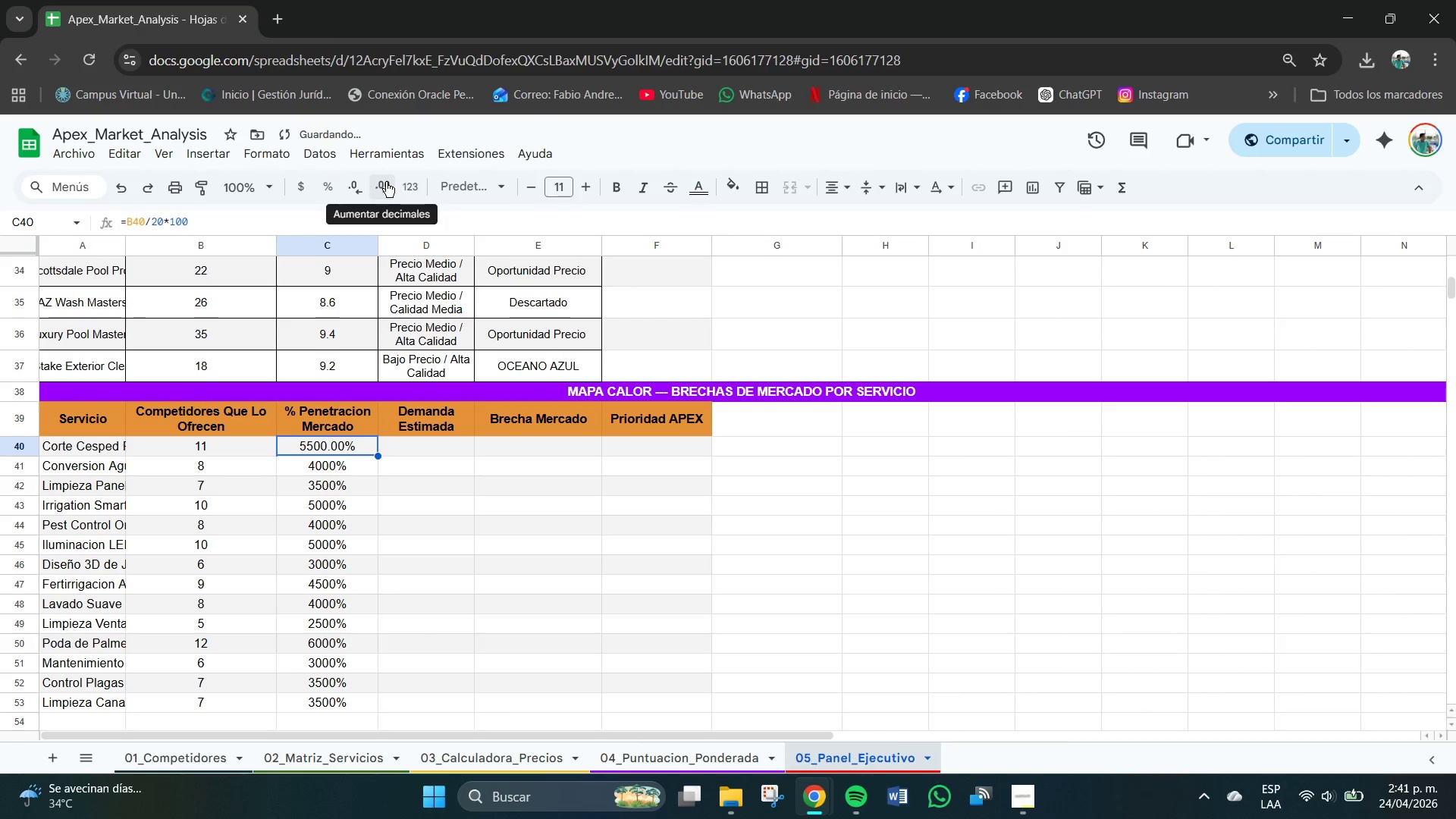 
key(Control+Z)
 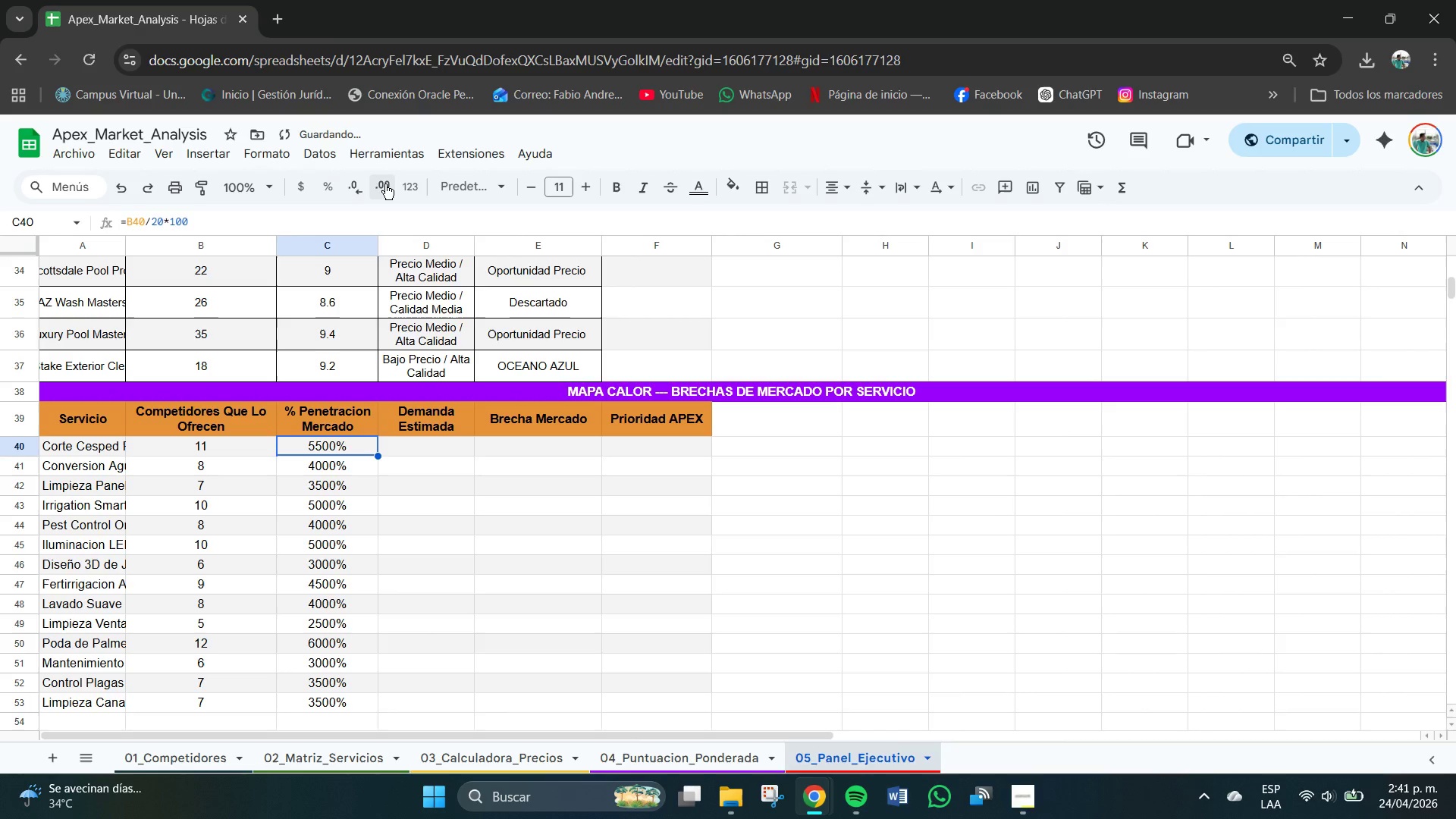 
key(Control+Z)
 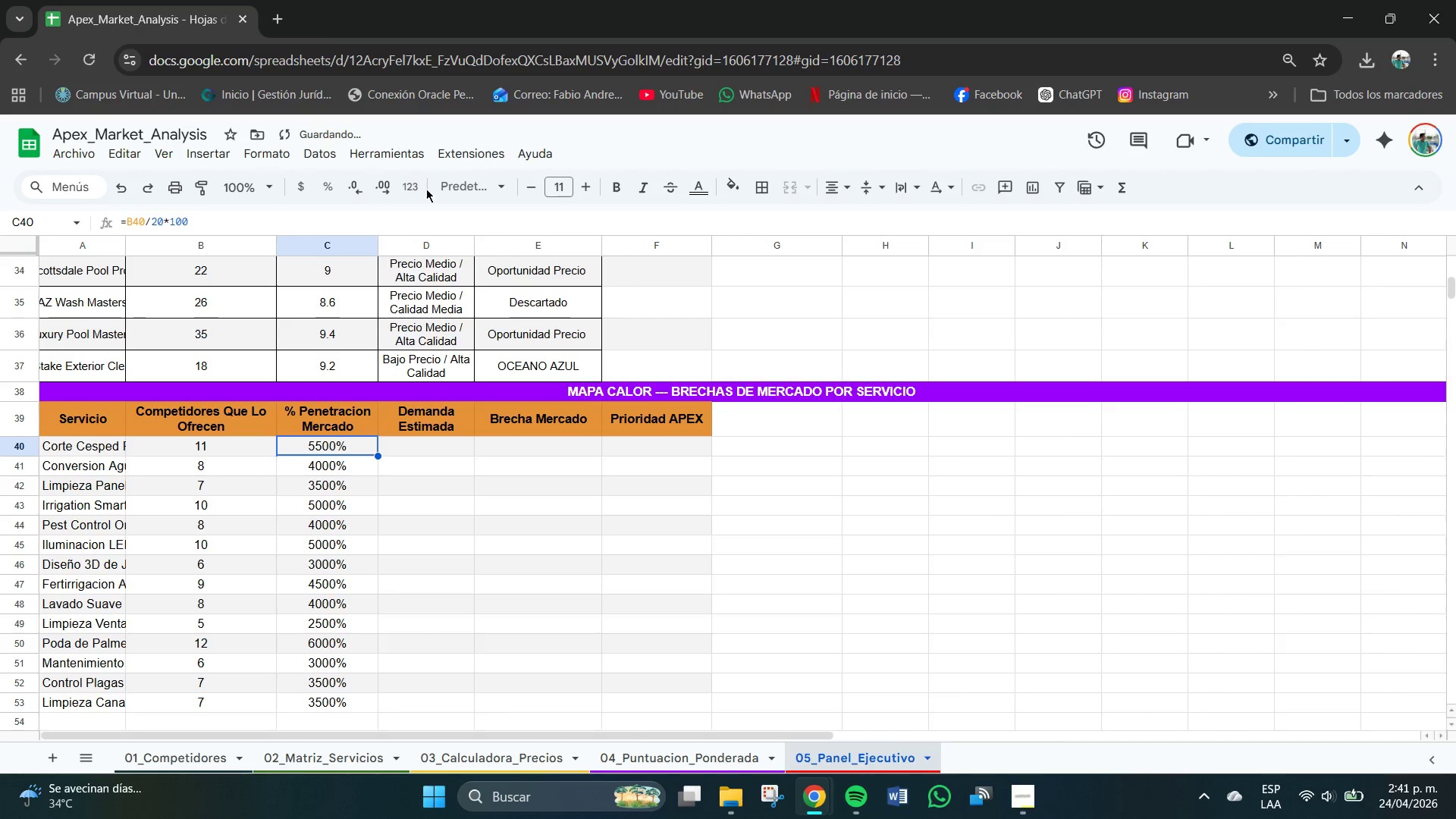 
left_click([410, 182])
 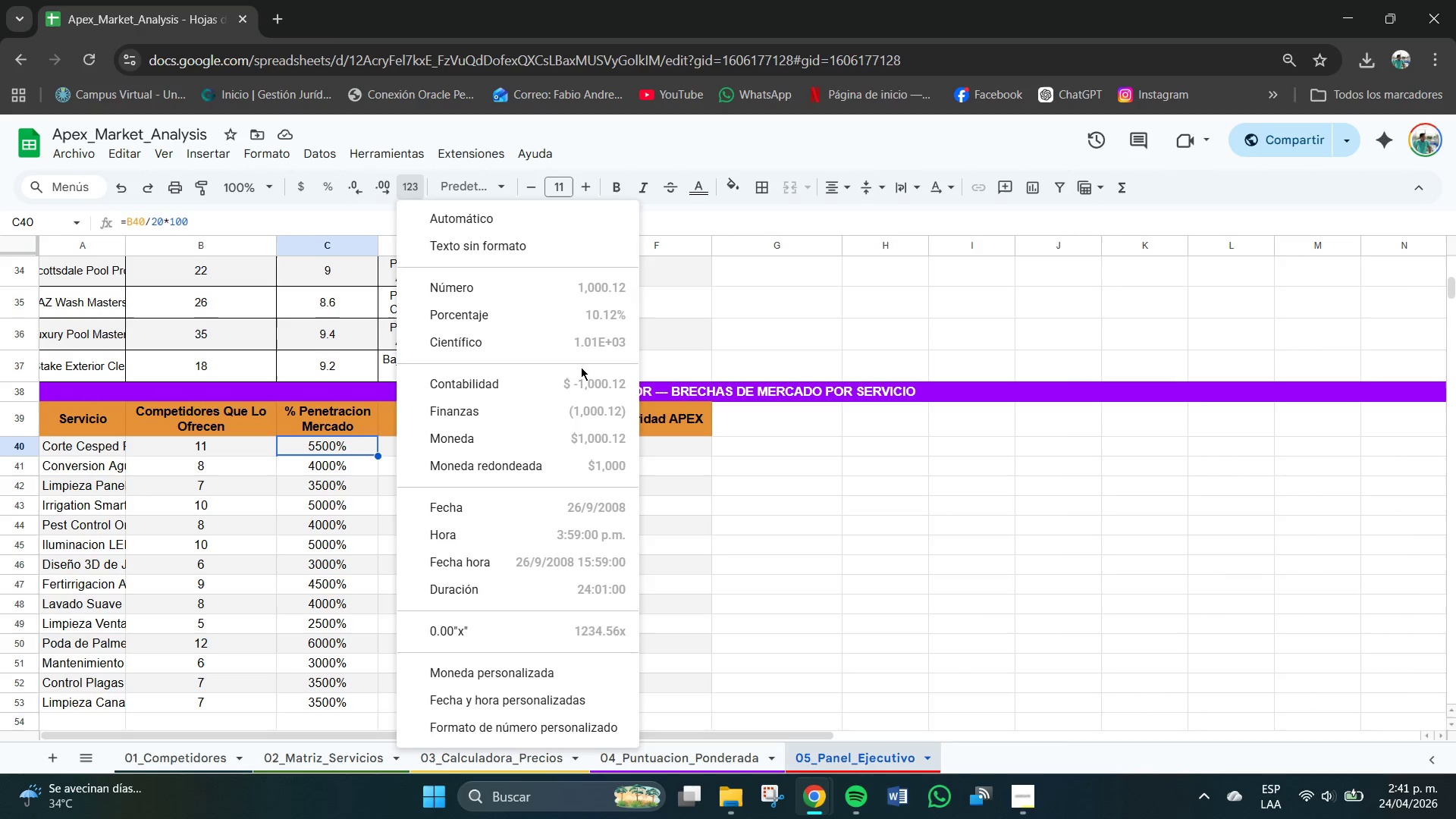 
wait(6.67)
 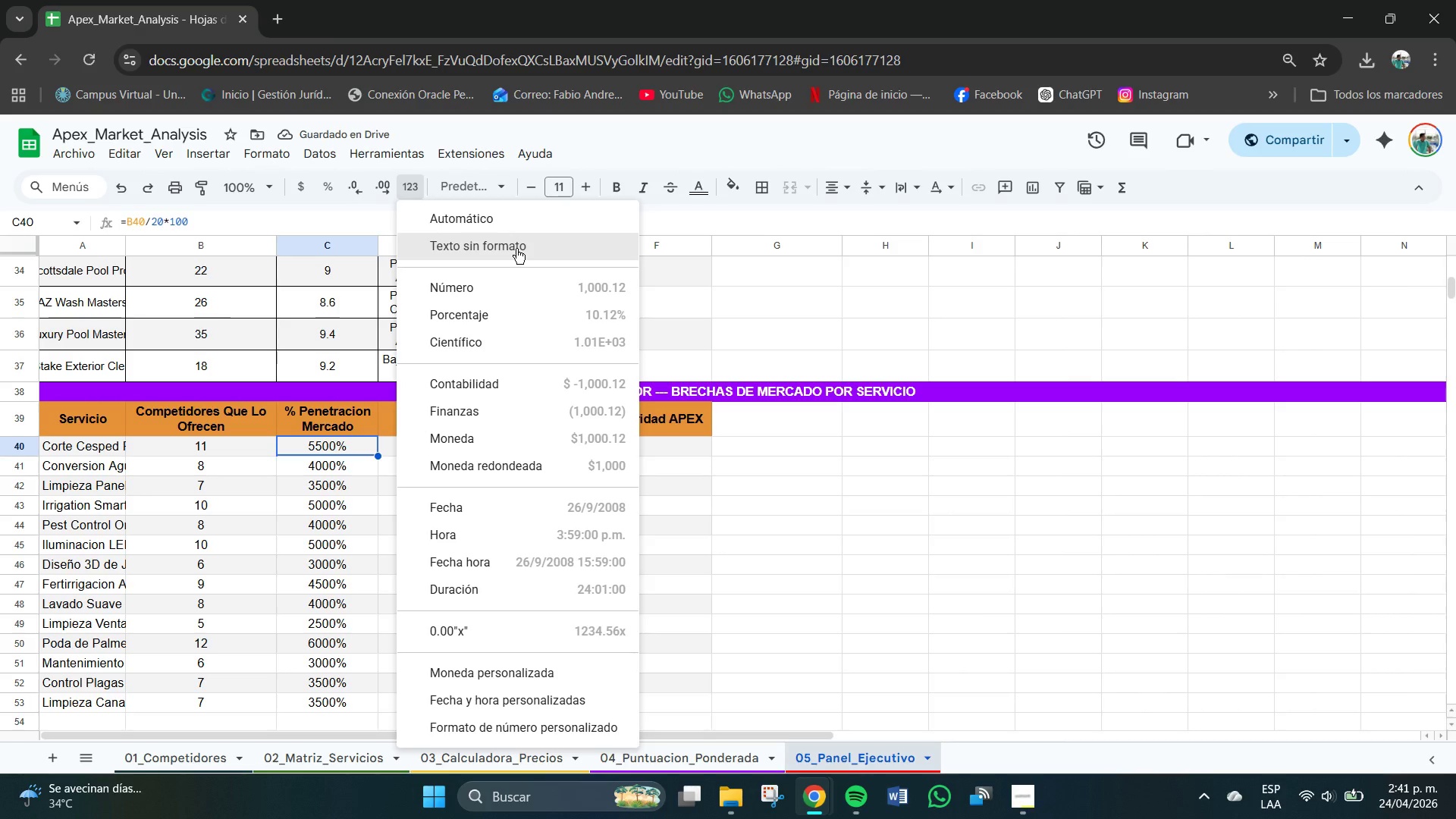 
scroll: coordinate [588, 549], scroll_direction: down, amount: 3.0
 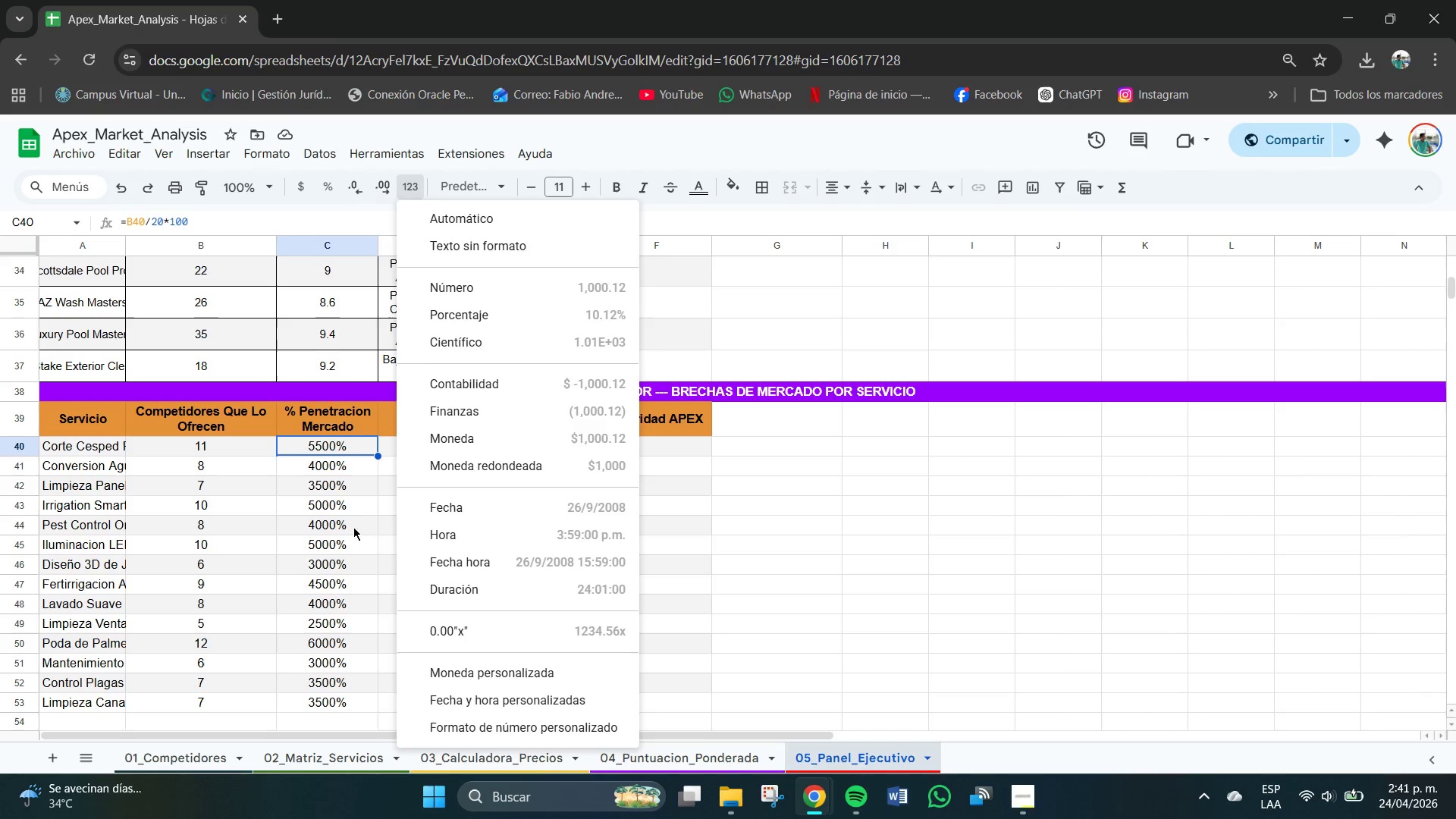 
double_click([340, 447])
 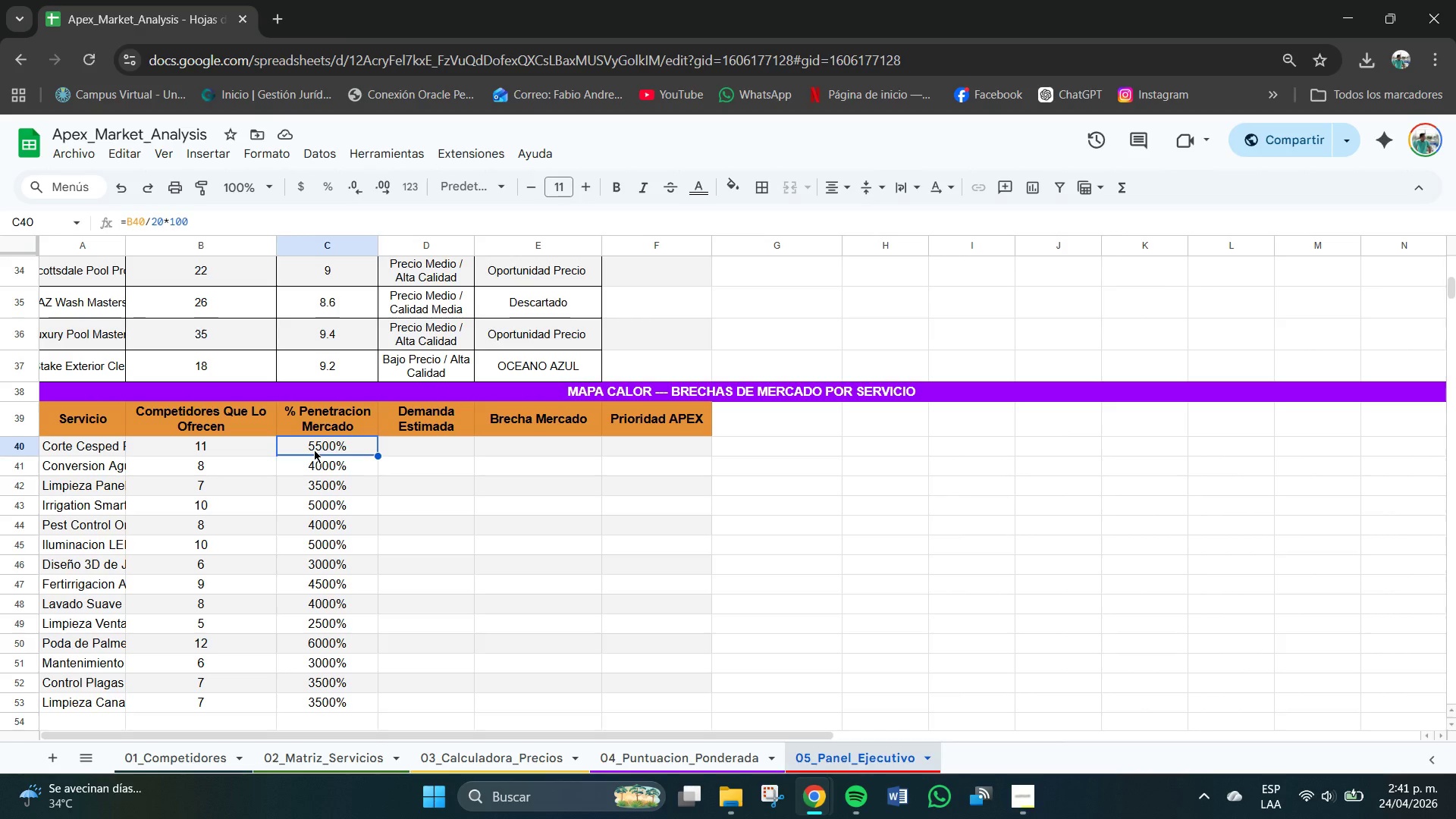 
wait(6.95)
 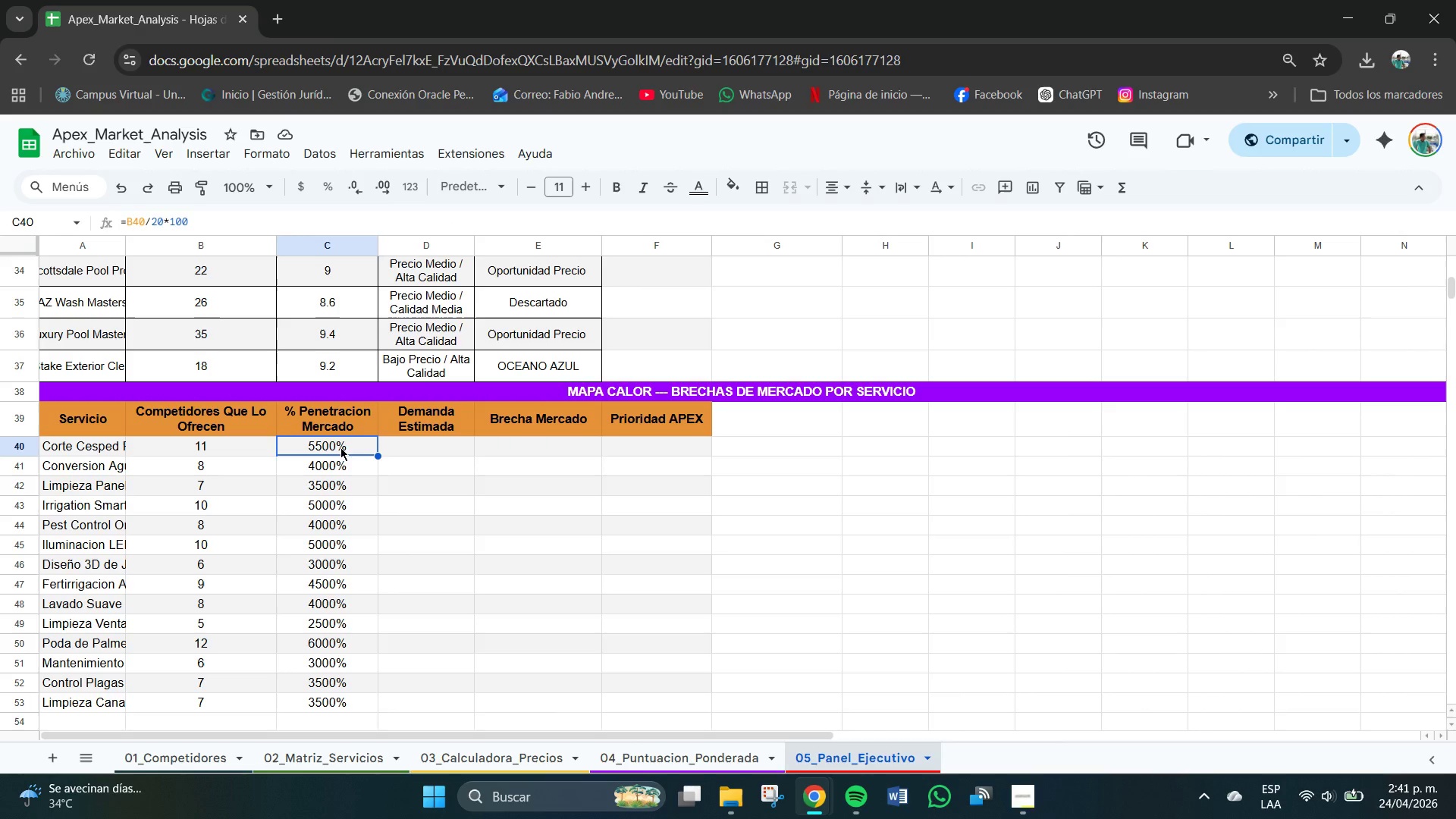 
double_click([328, 444])
 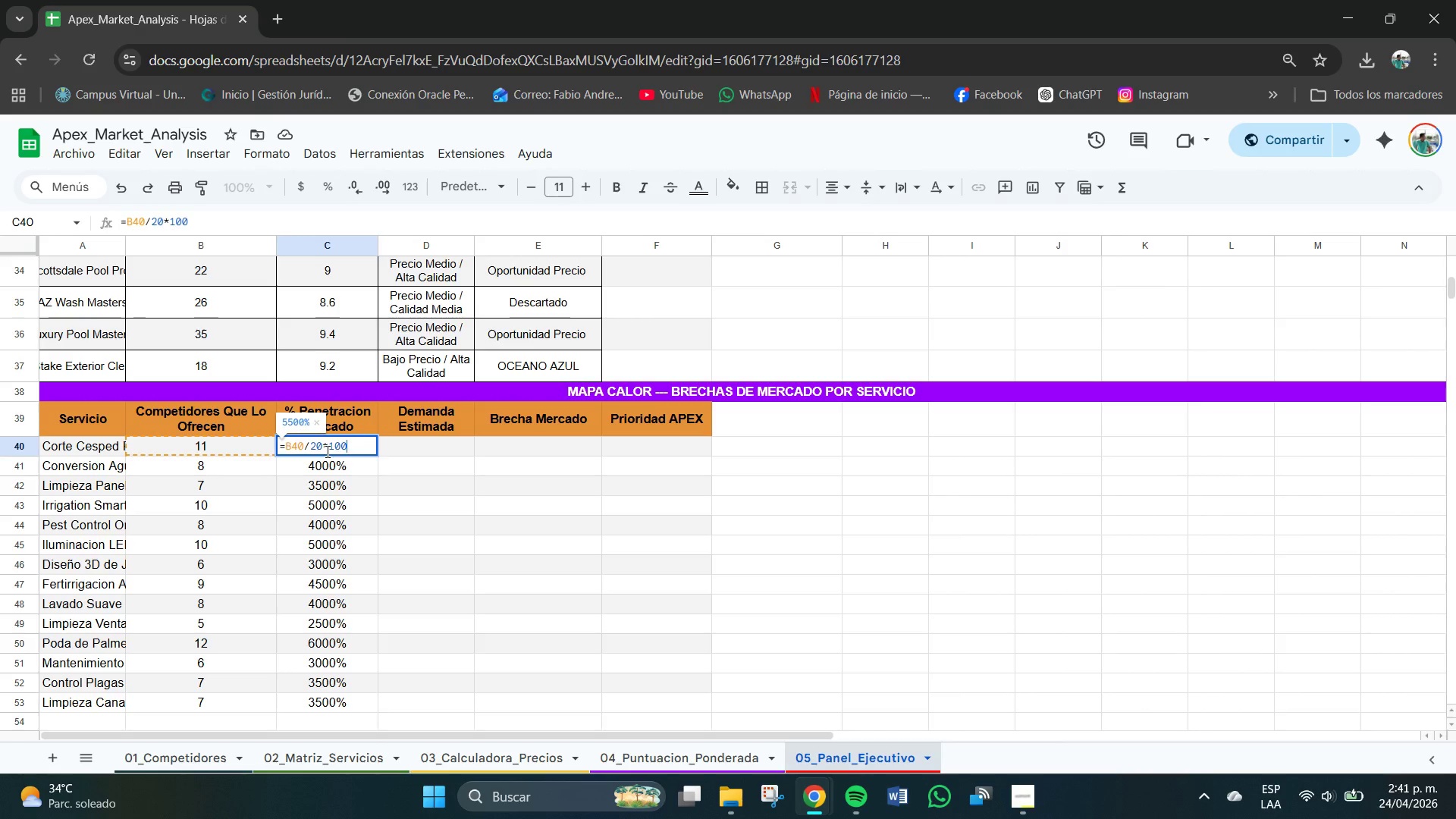 
left_click([353, 471])
 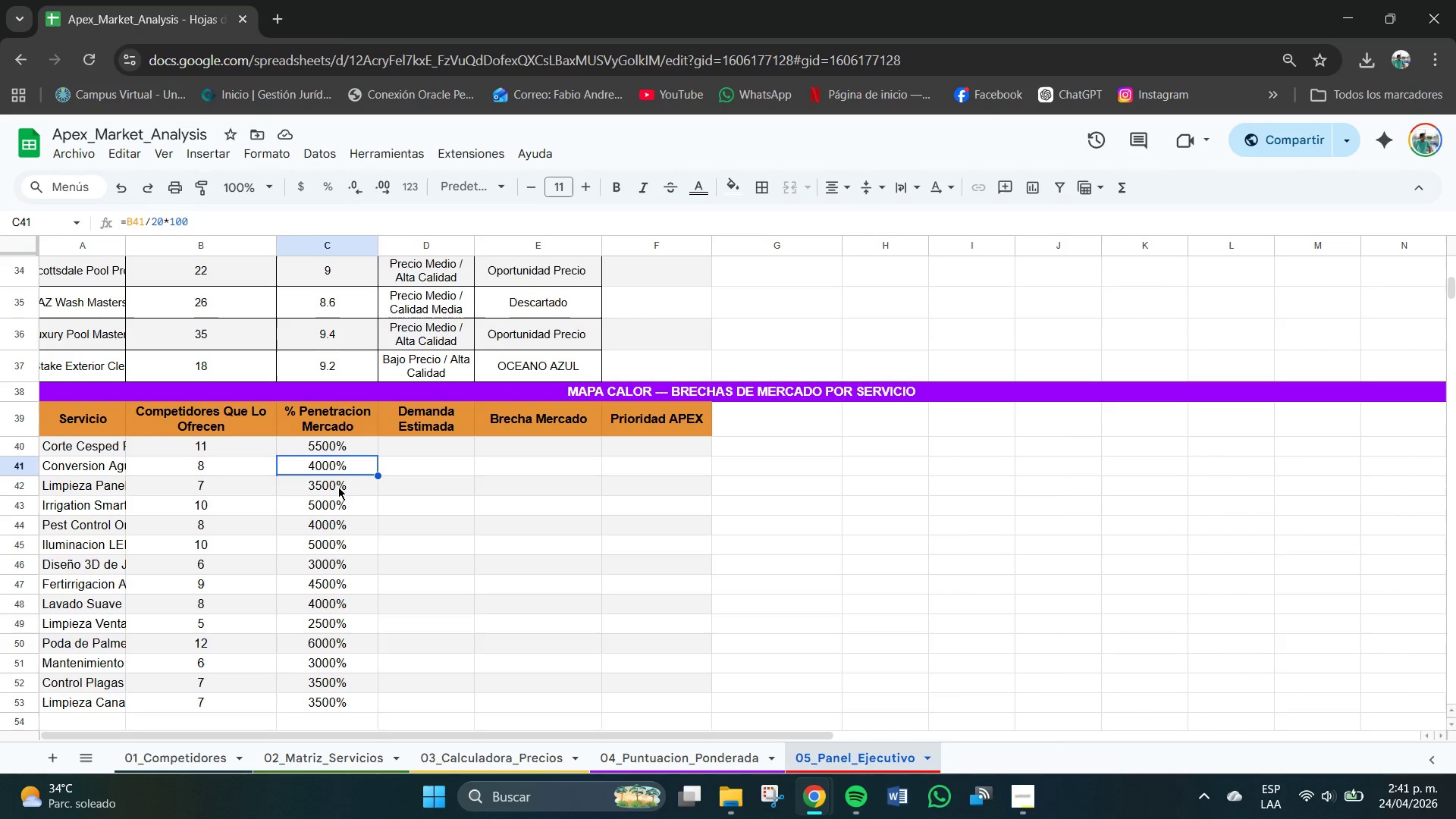 
left_click([335, 492])
 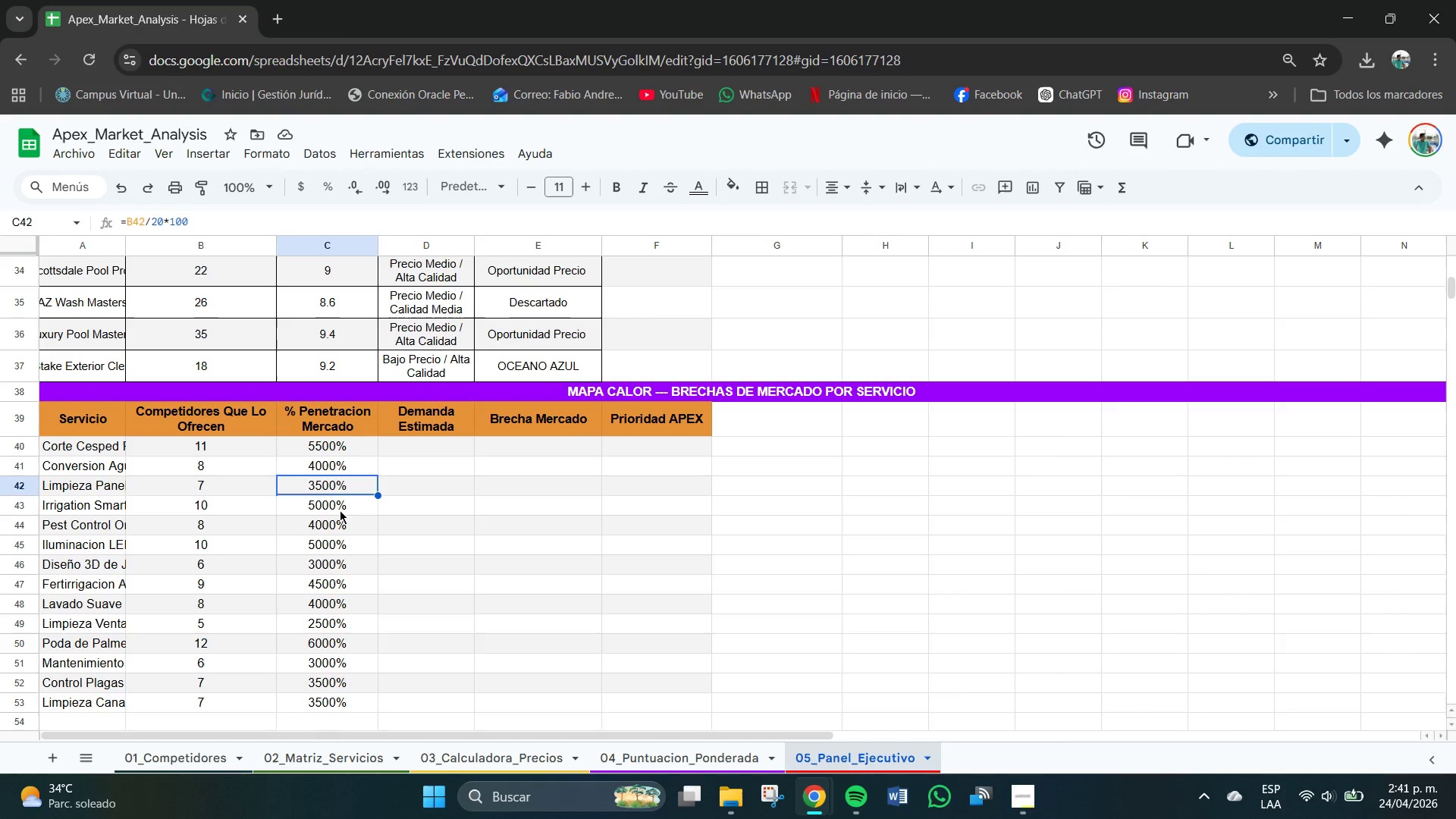 
left_click([340, 510])
 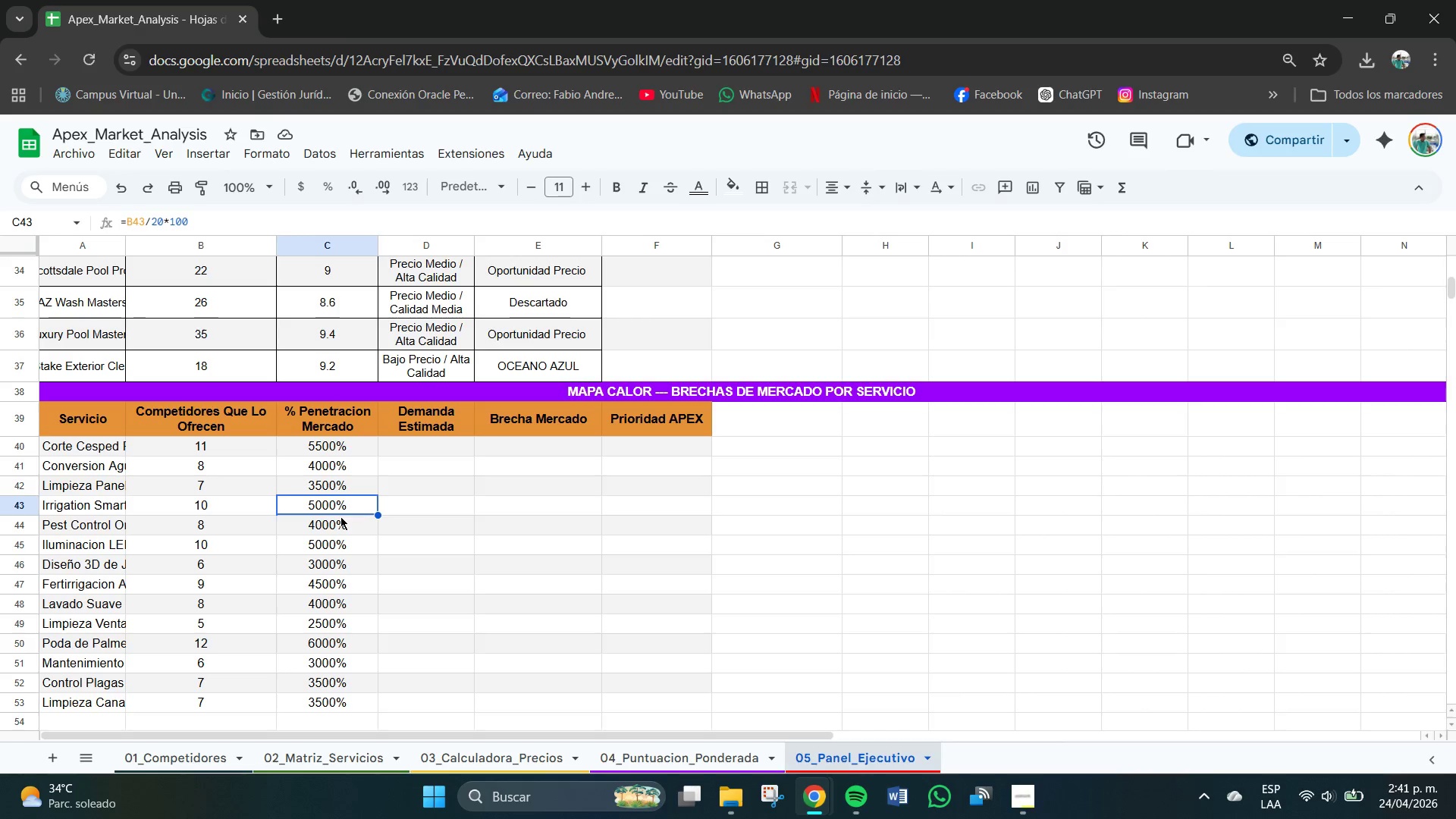 
left_click([341, 516])
 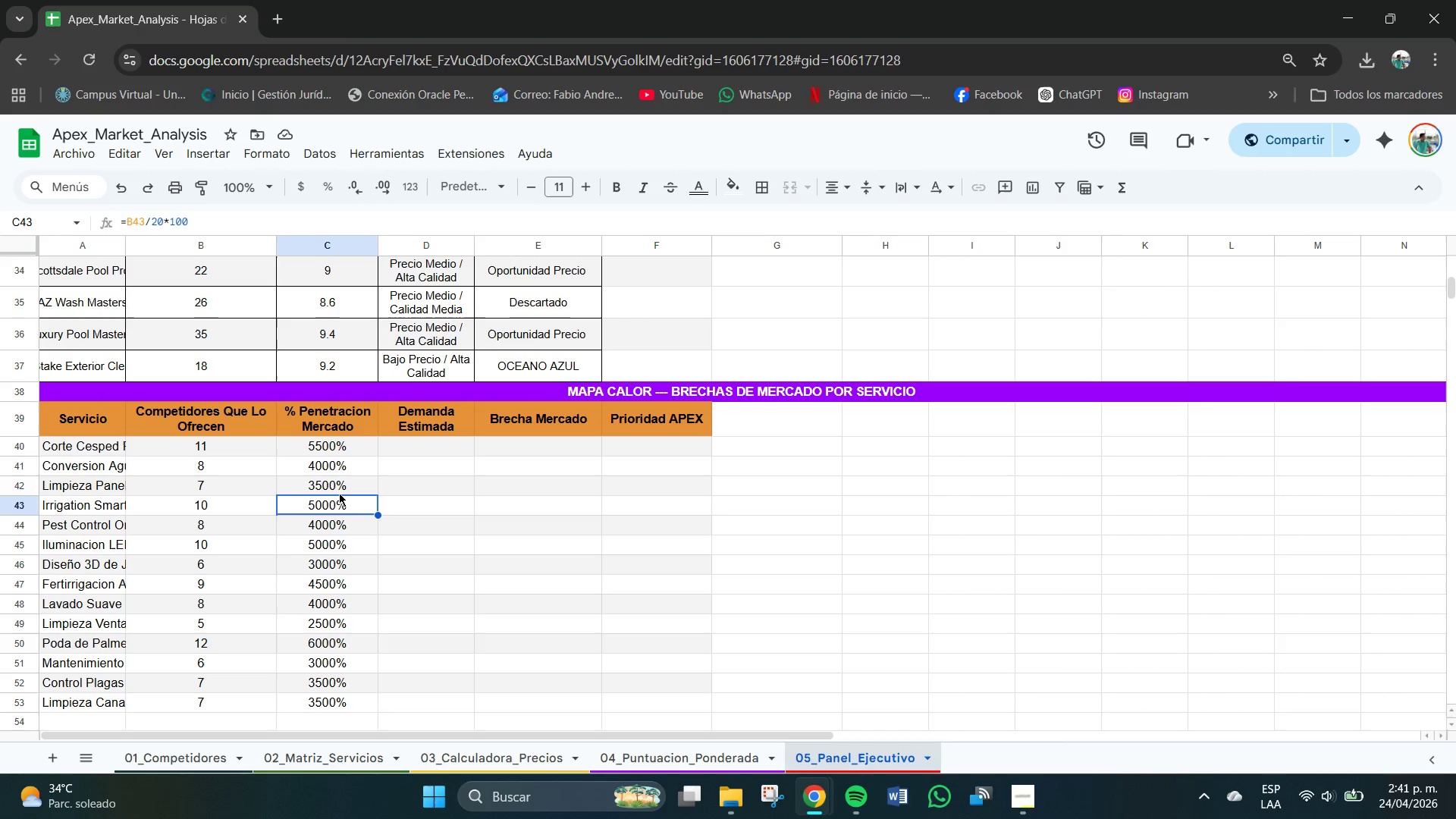 
left_click([339, 492])
 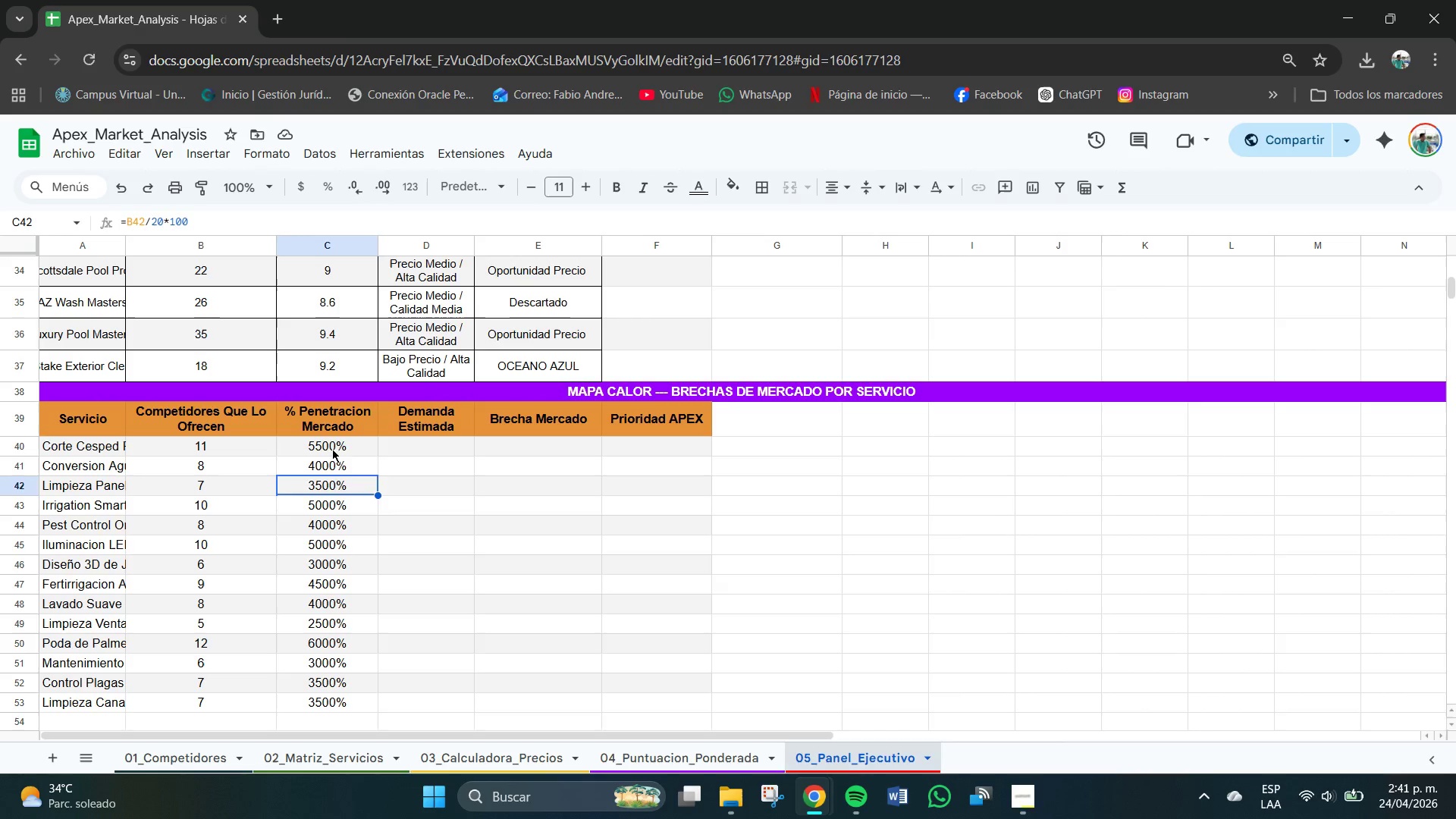 
left_click_drag(start_coordinate=[332, 447], to_coordinate=[349, 700])
 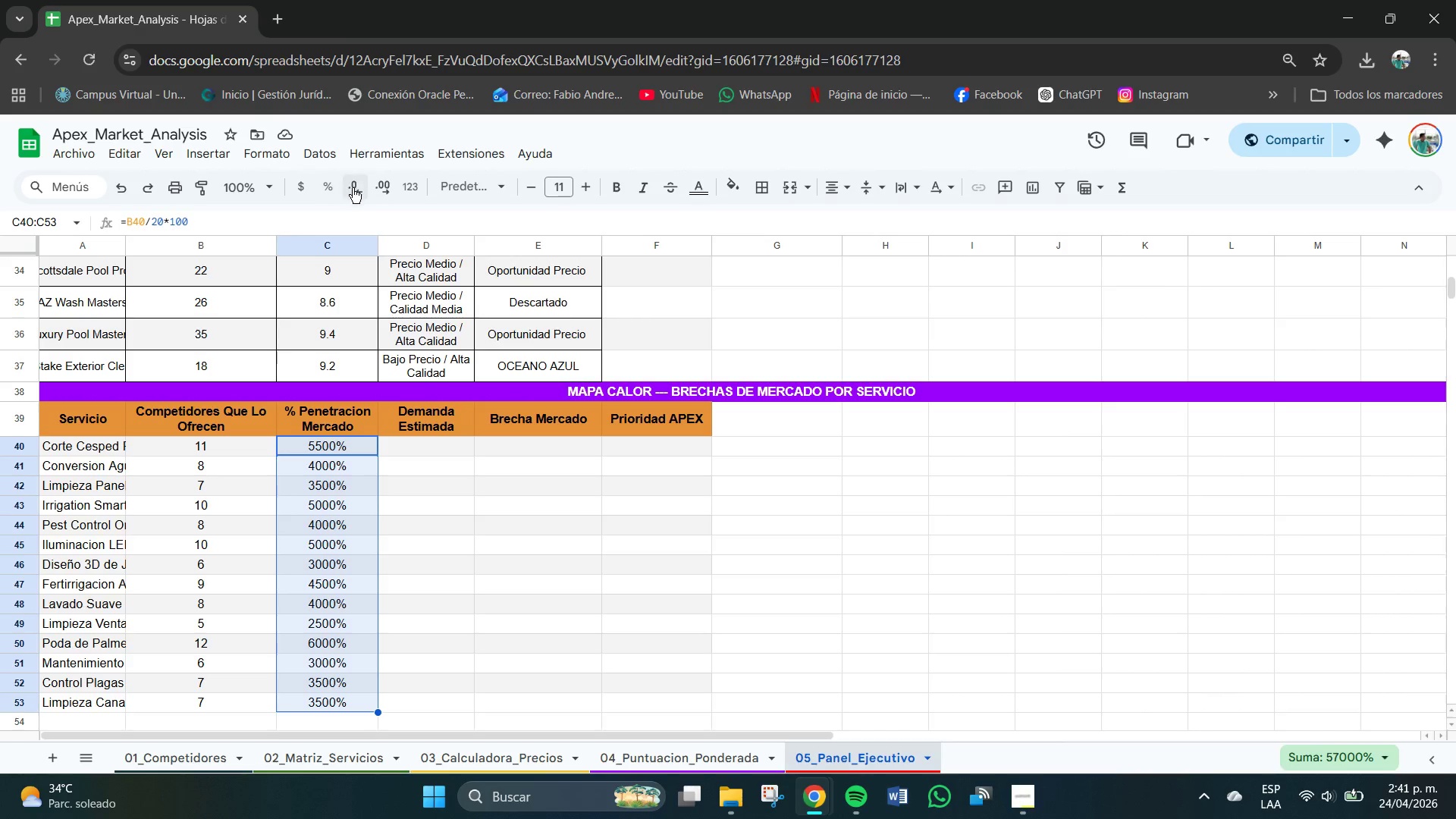 
left_click([359, 192])
 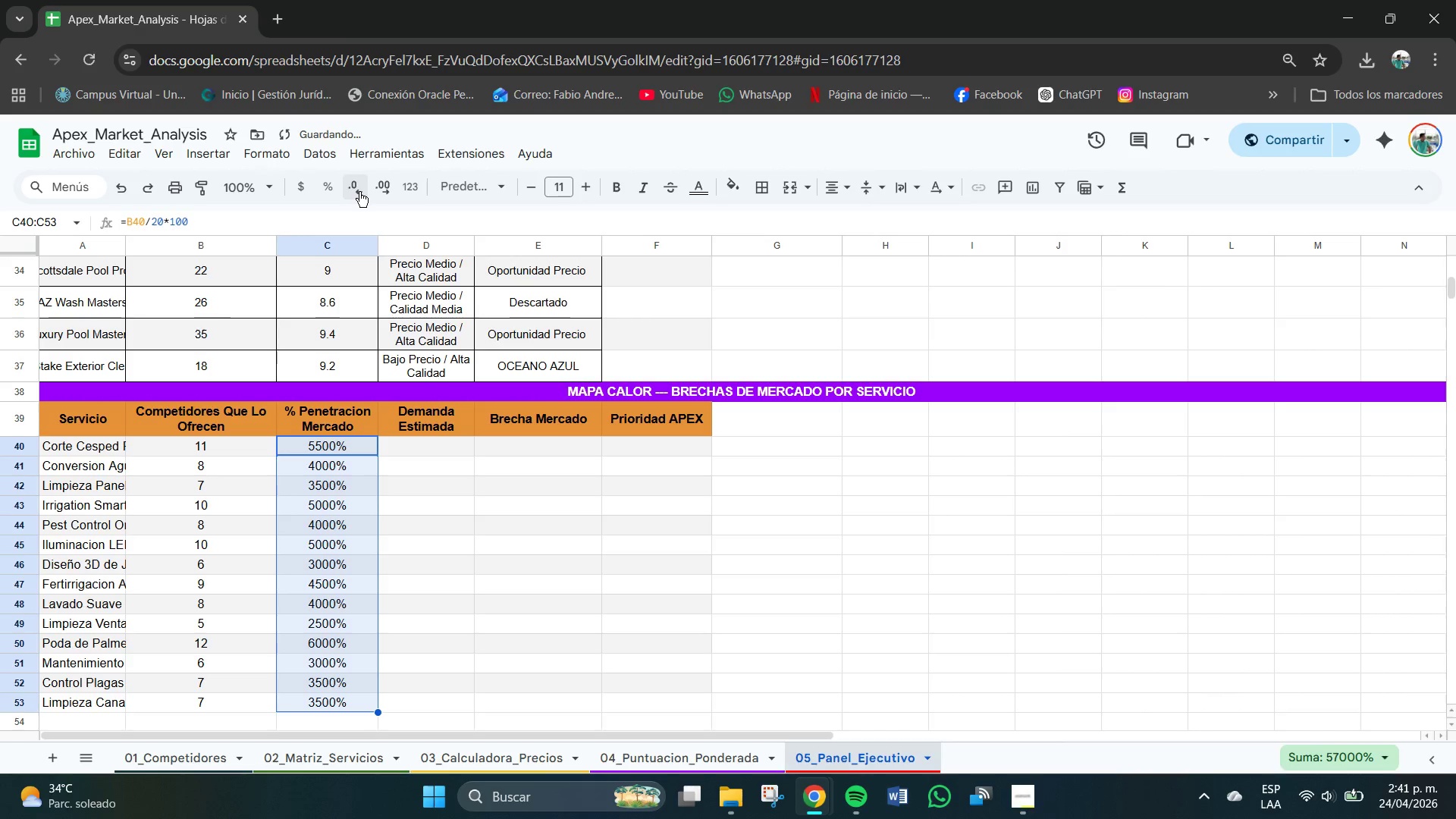 
left_click([359, 192])
 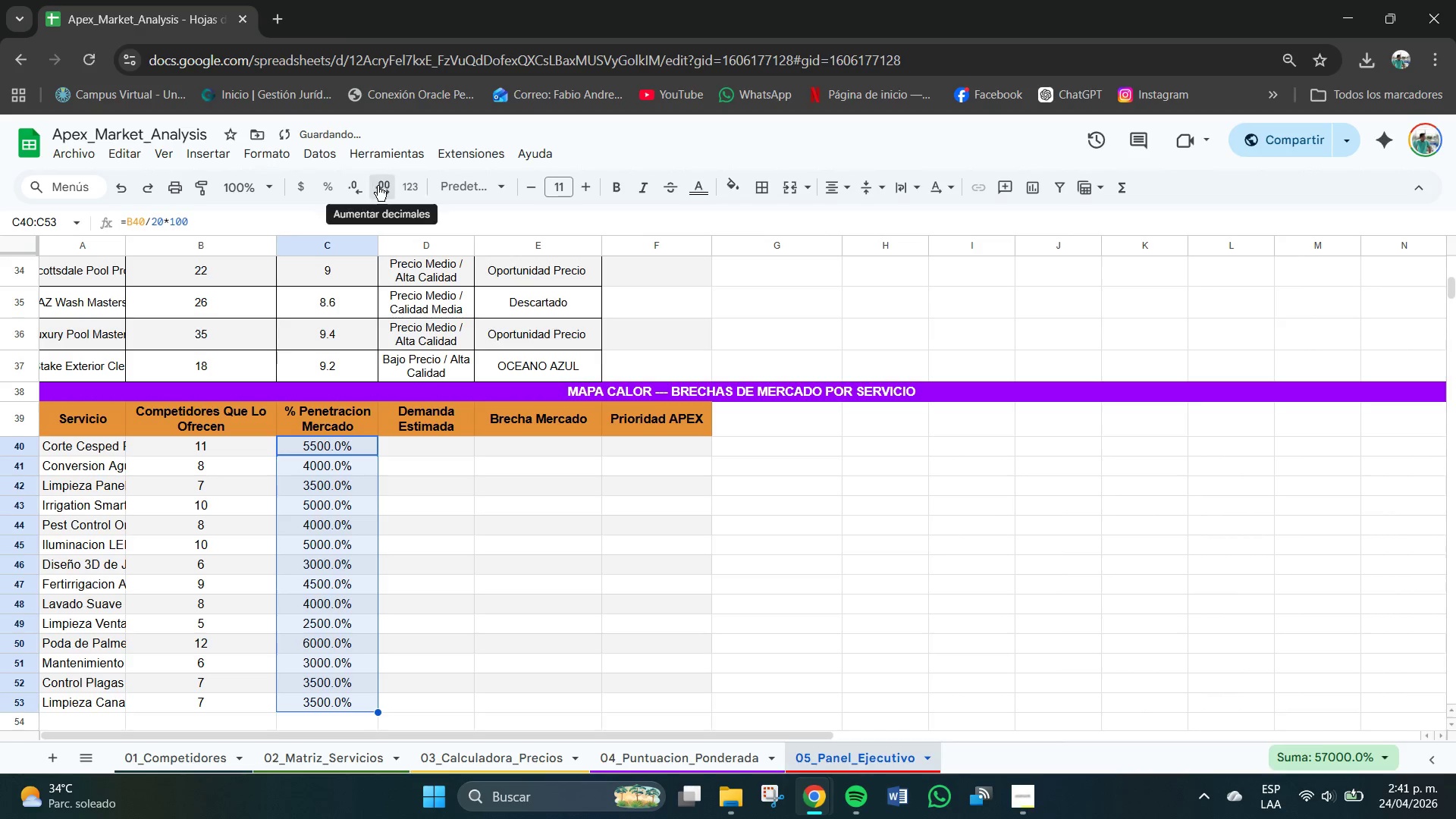 
left_click([358, 188])
 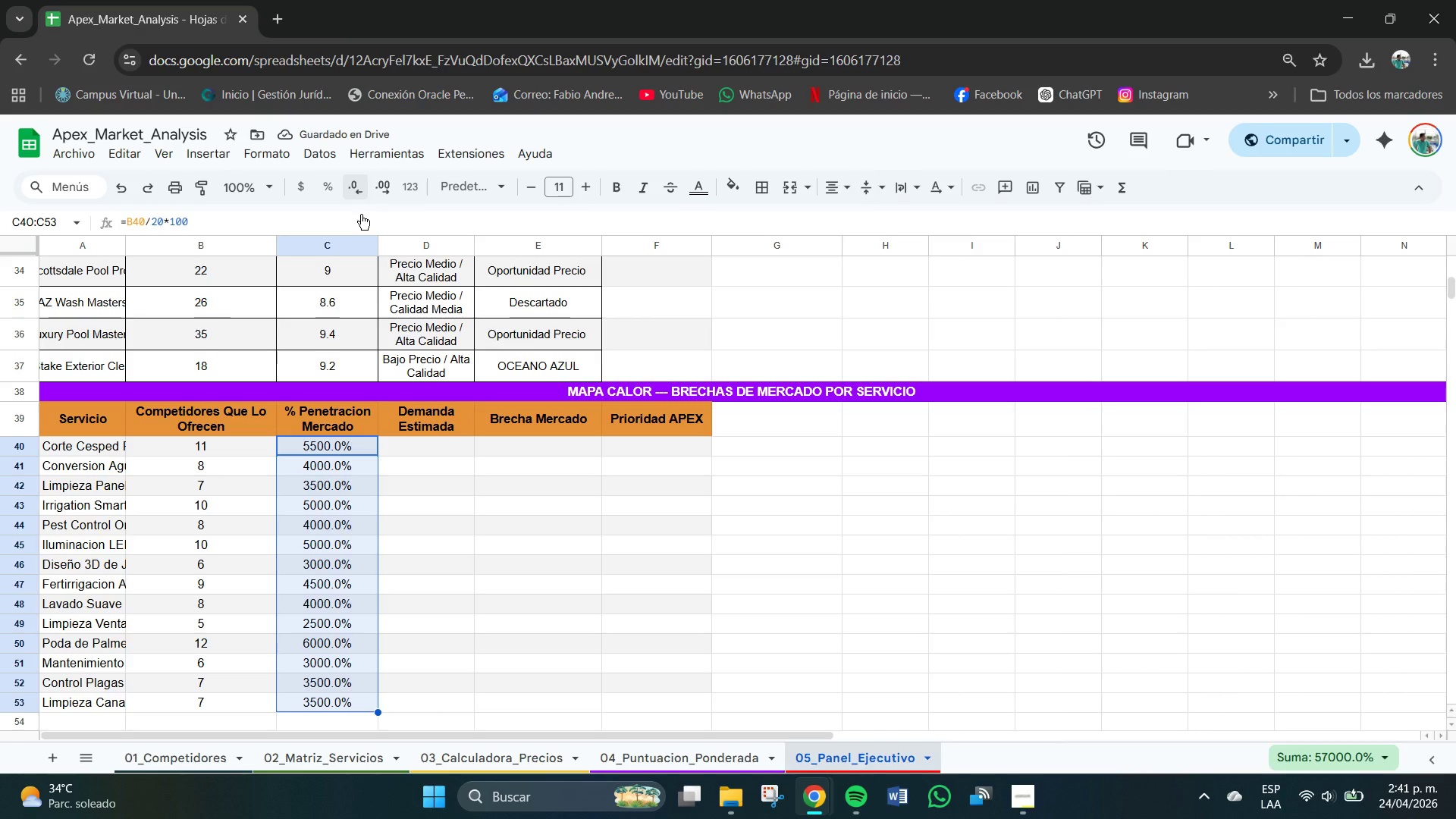 
left_click([332, 474])
 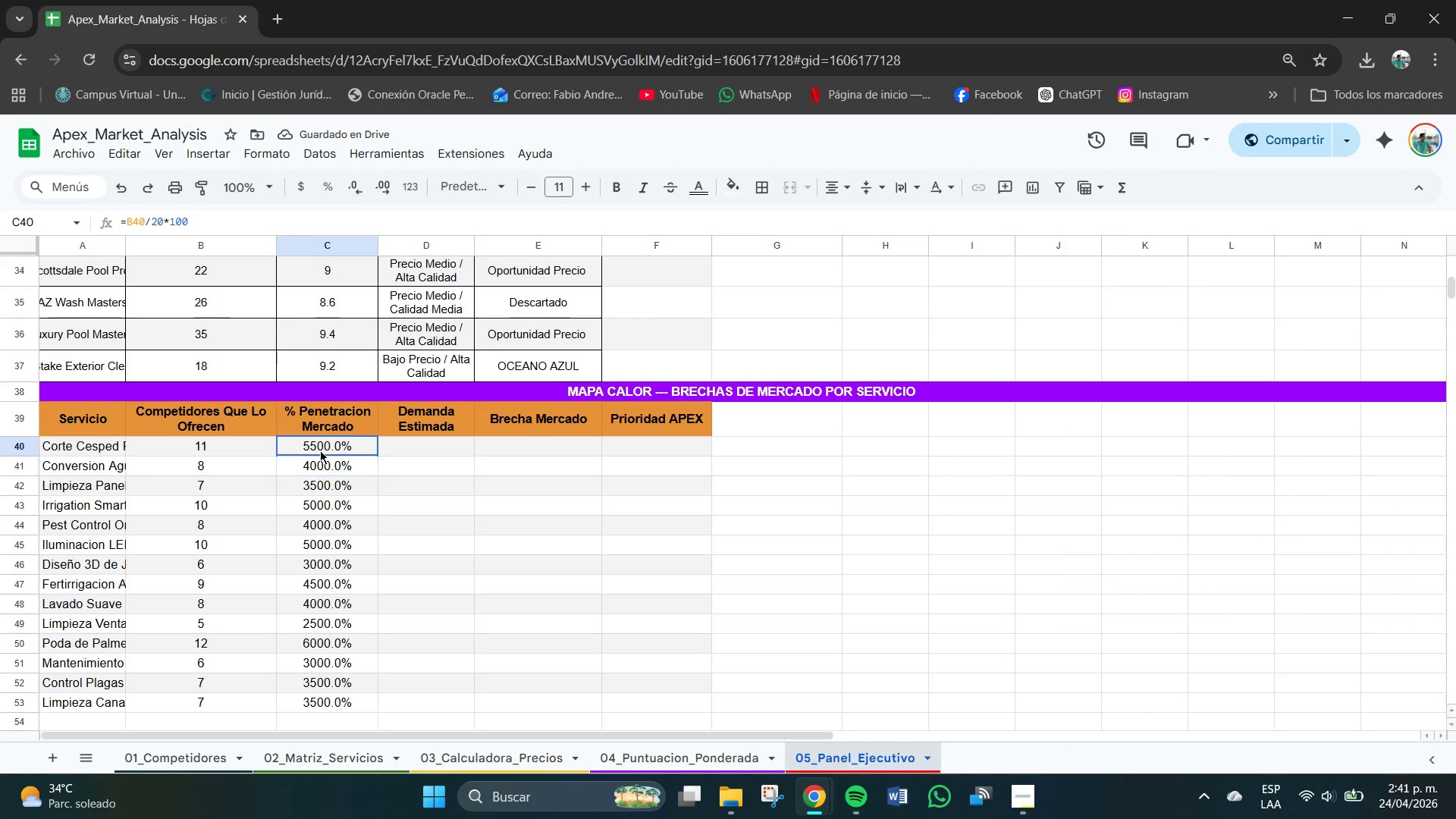 
double_click([320, 450])
 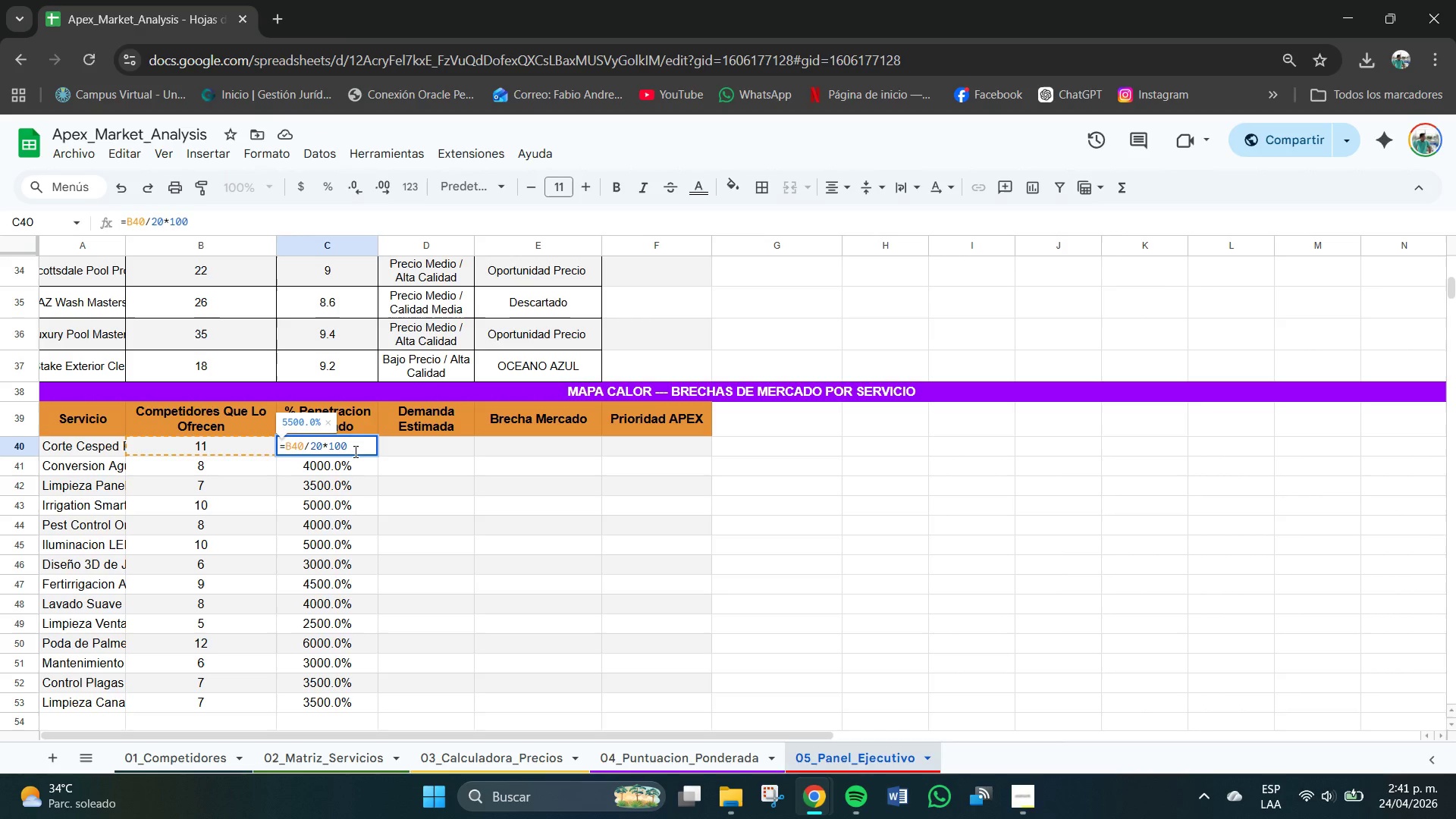 
key(Backspace)
 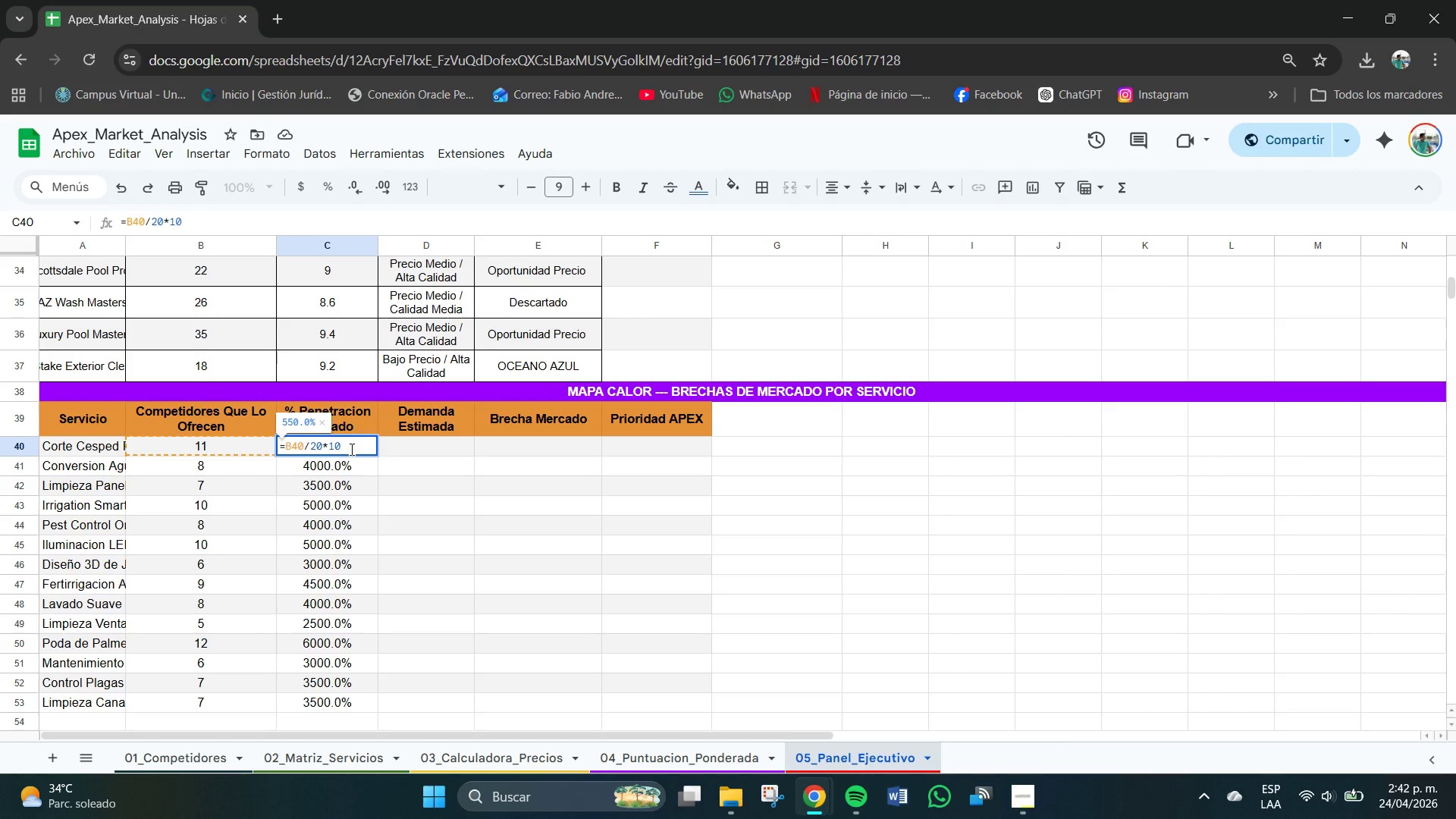 
key(Backspace)
 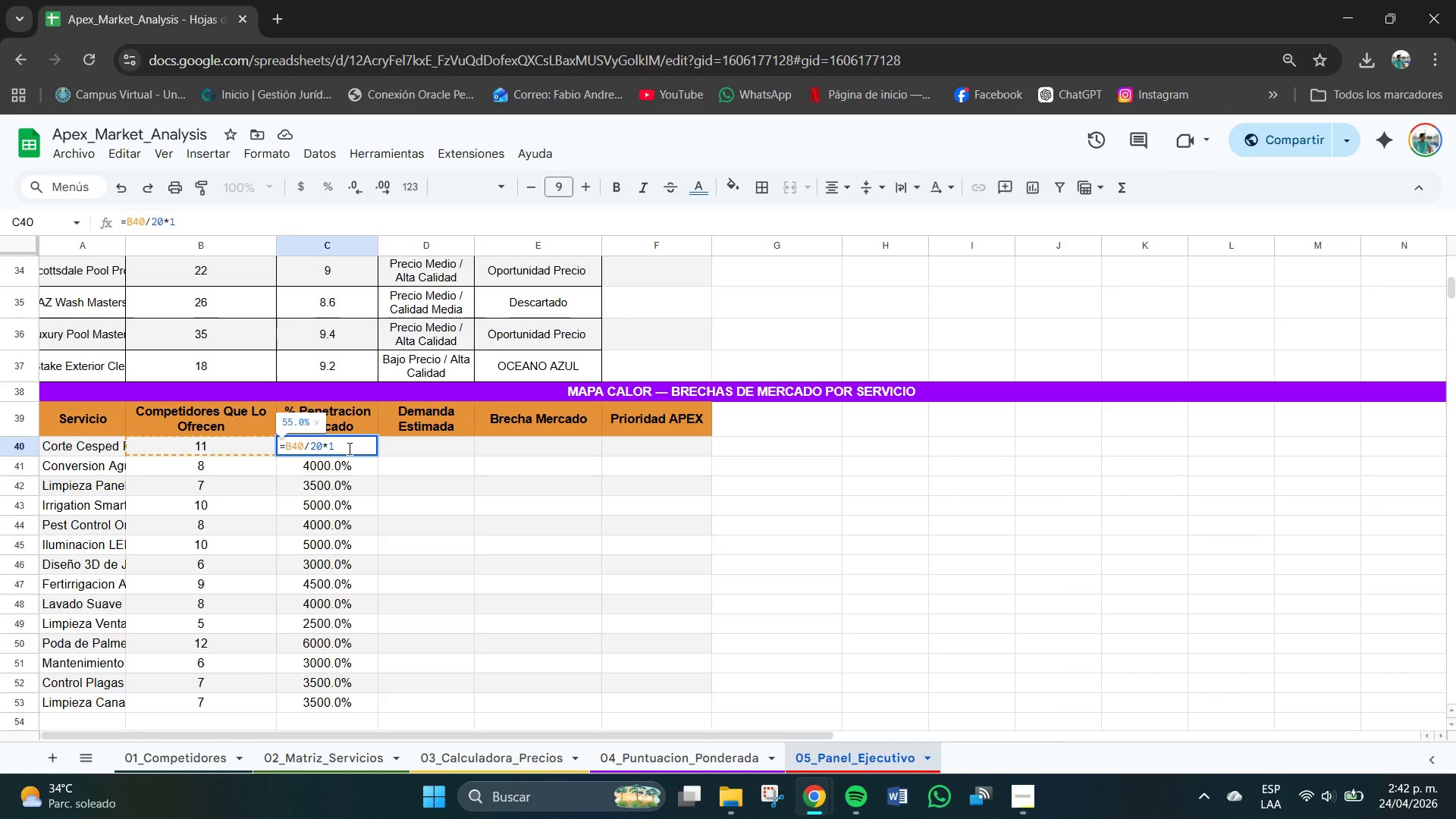 
key(Enter)
 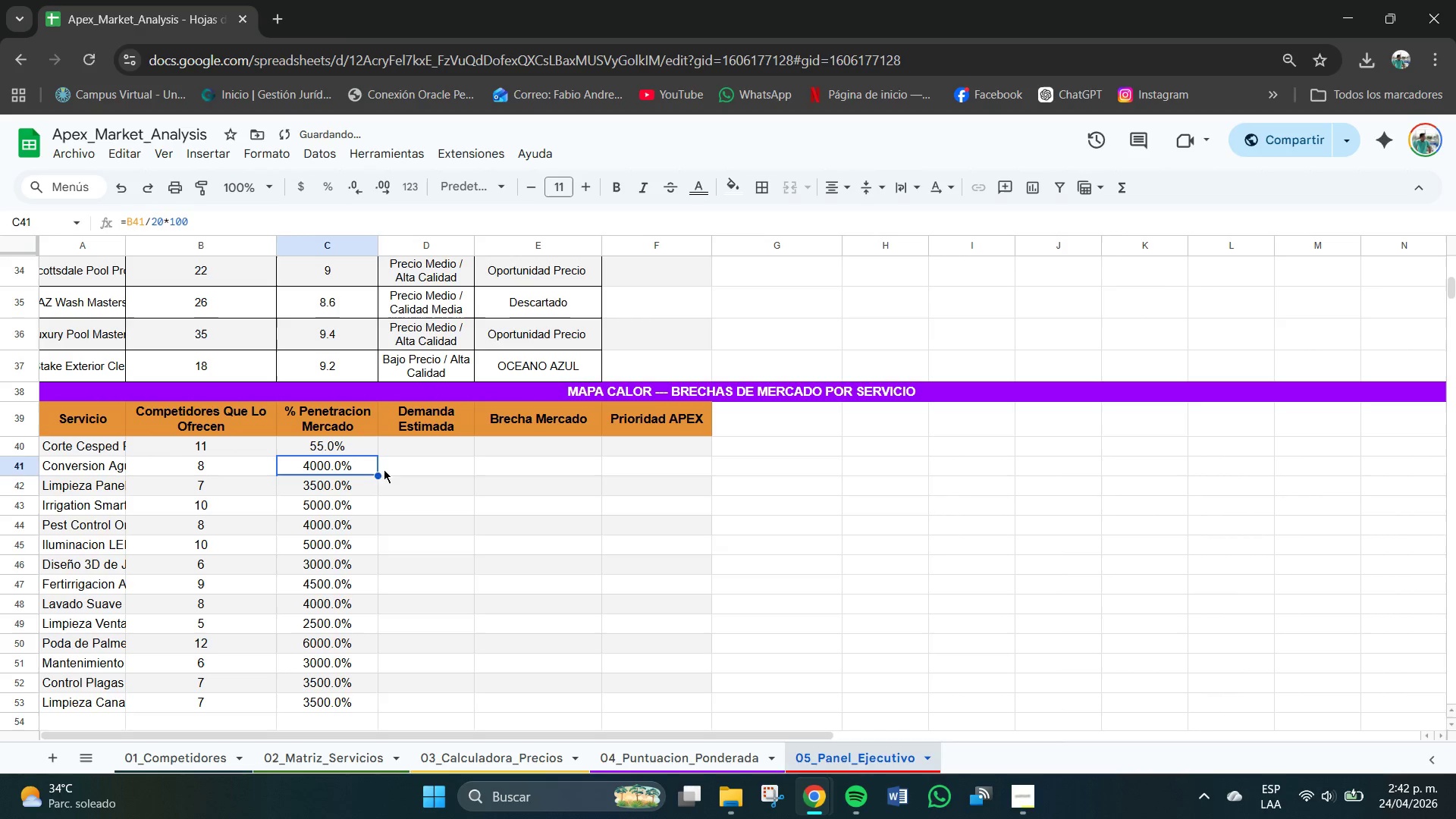 
left_click_drag(start_coordinate=[365, 464], to_coordinate=[351, 698])
 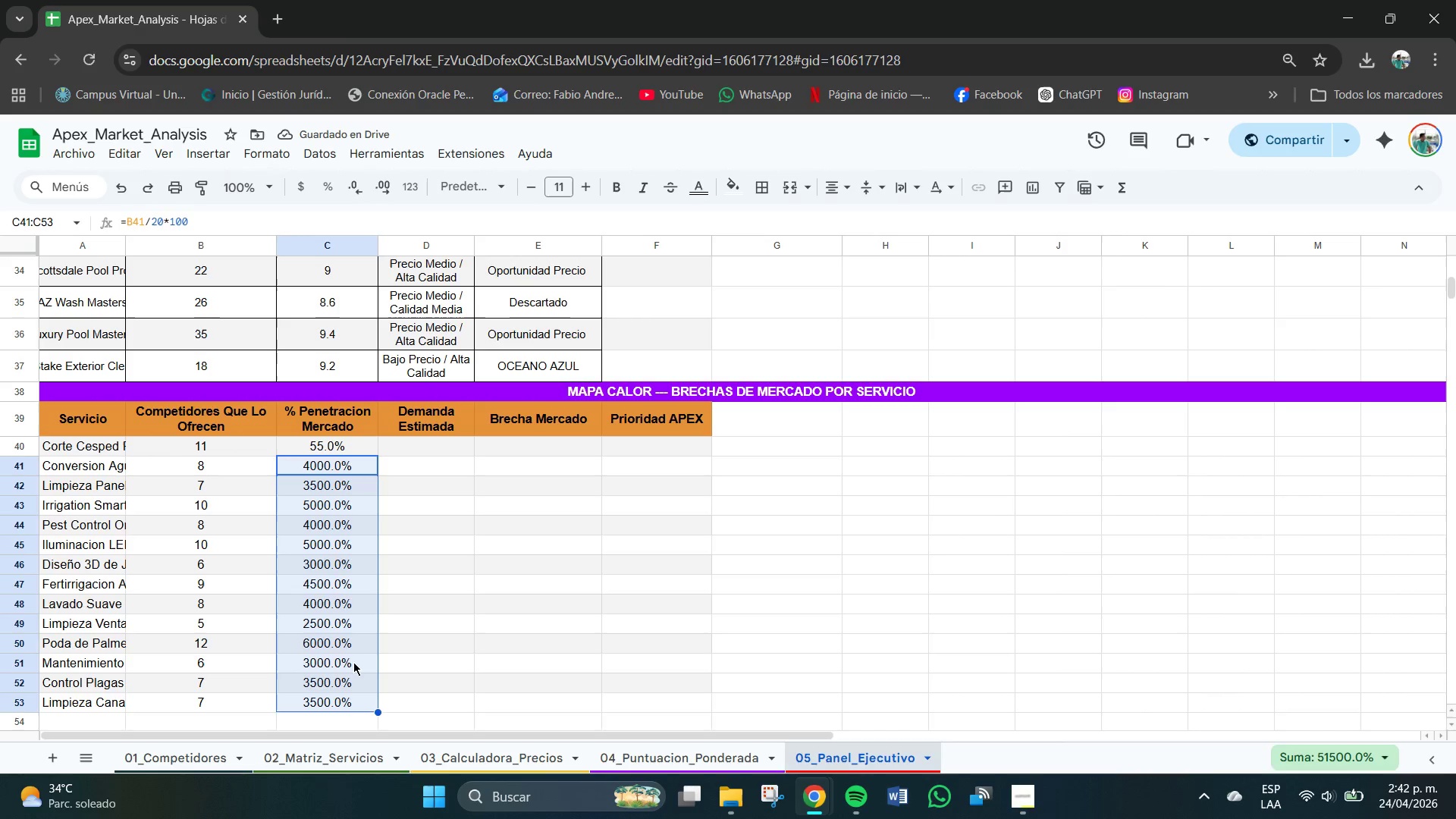 
key(Backspace)
 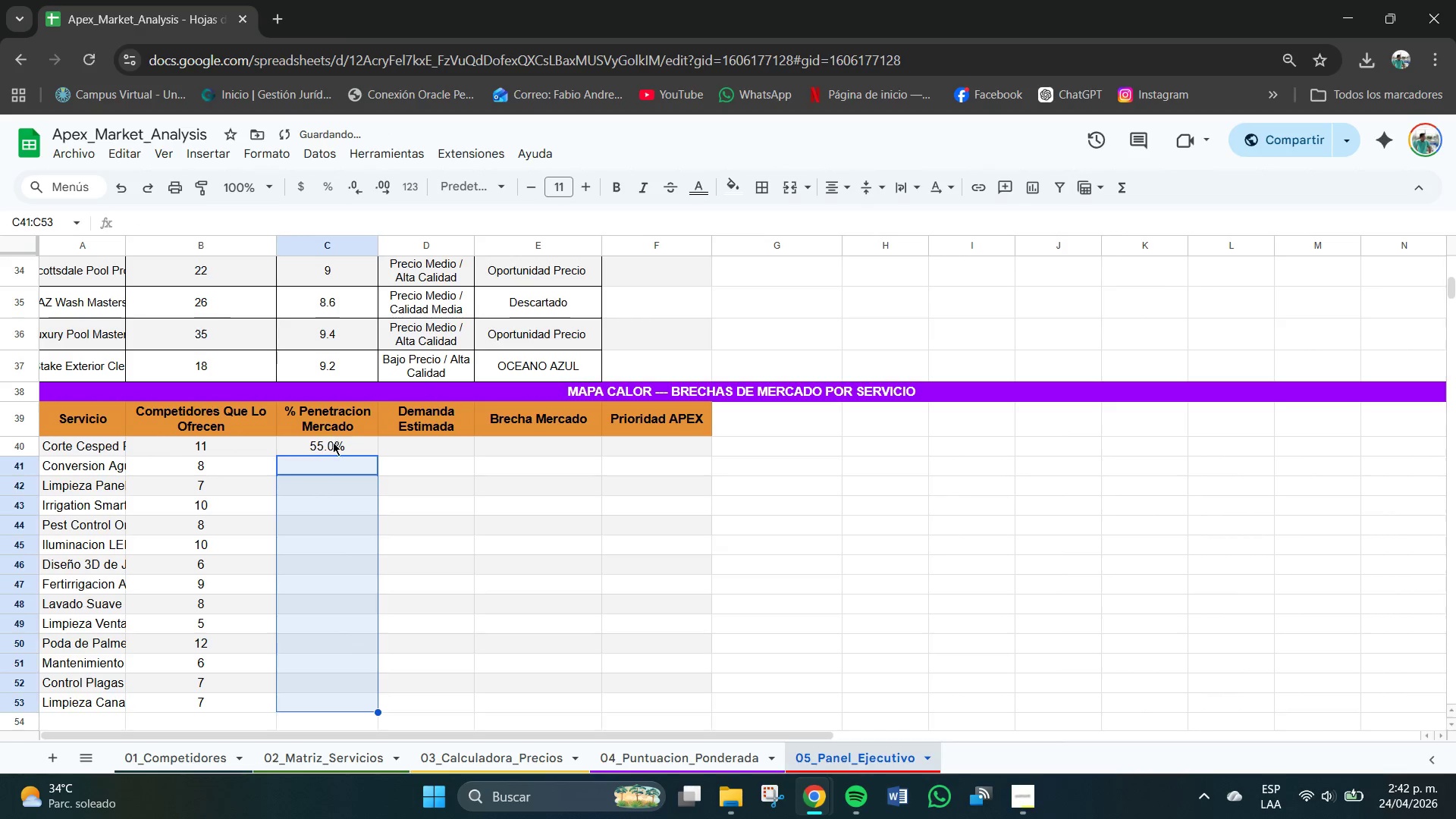 
left_click([333, 448])
 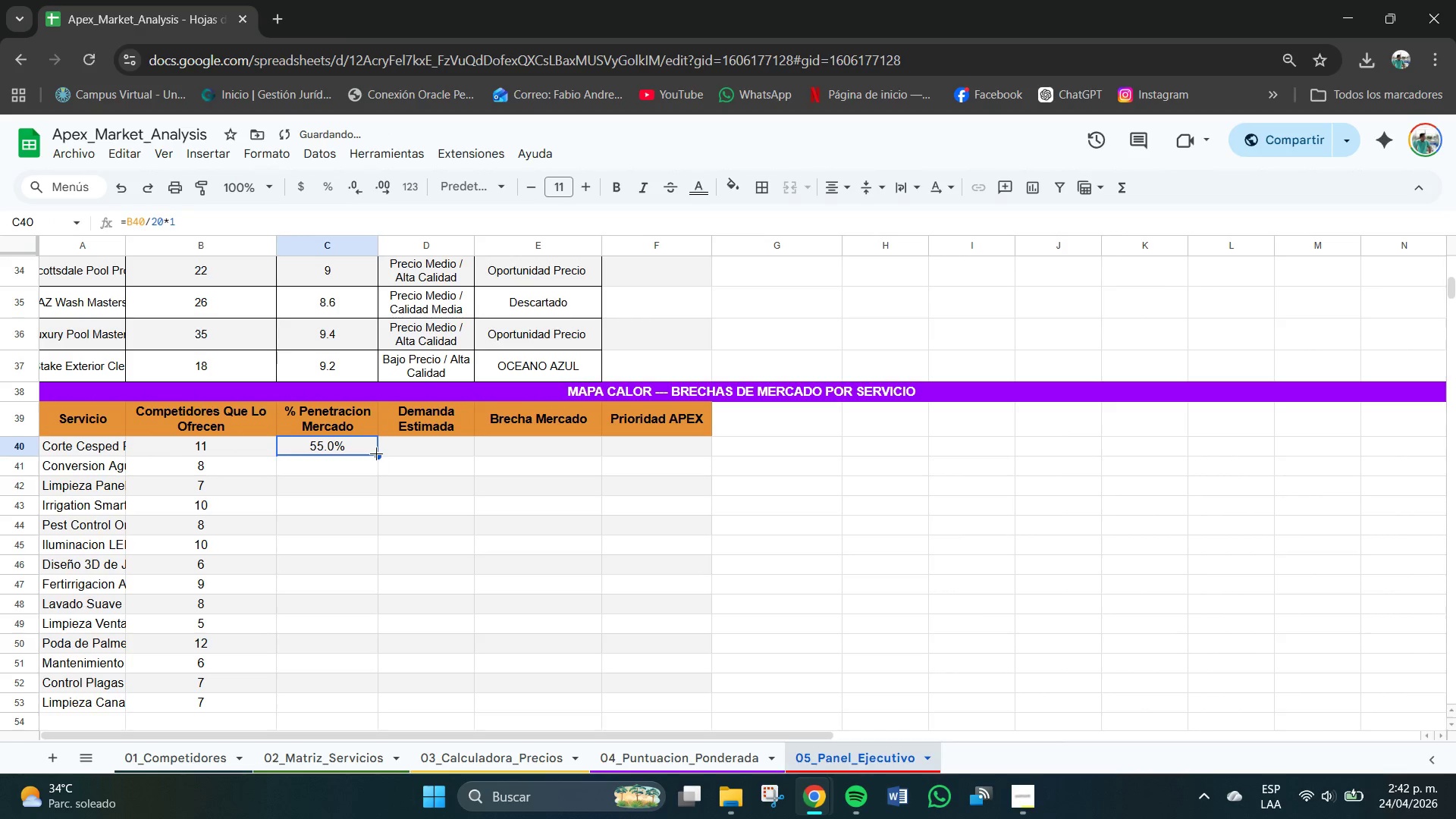 
left_click_drag(start_coordinate=[377, 453], to_coordinate=[378, 698])
 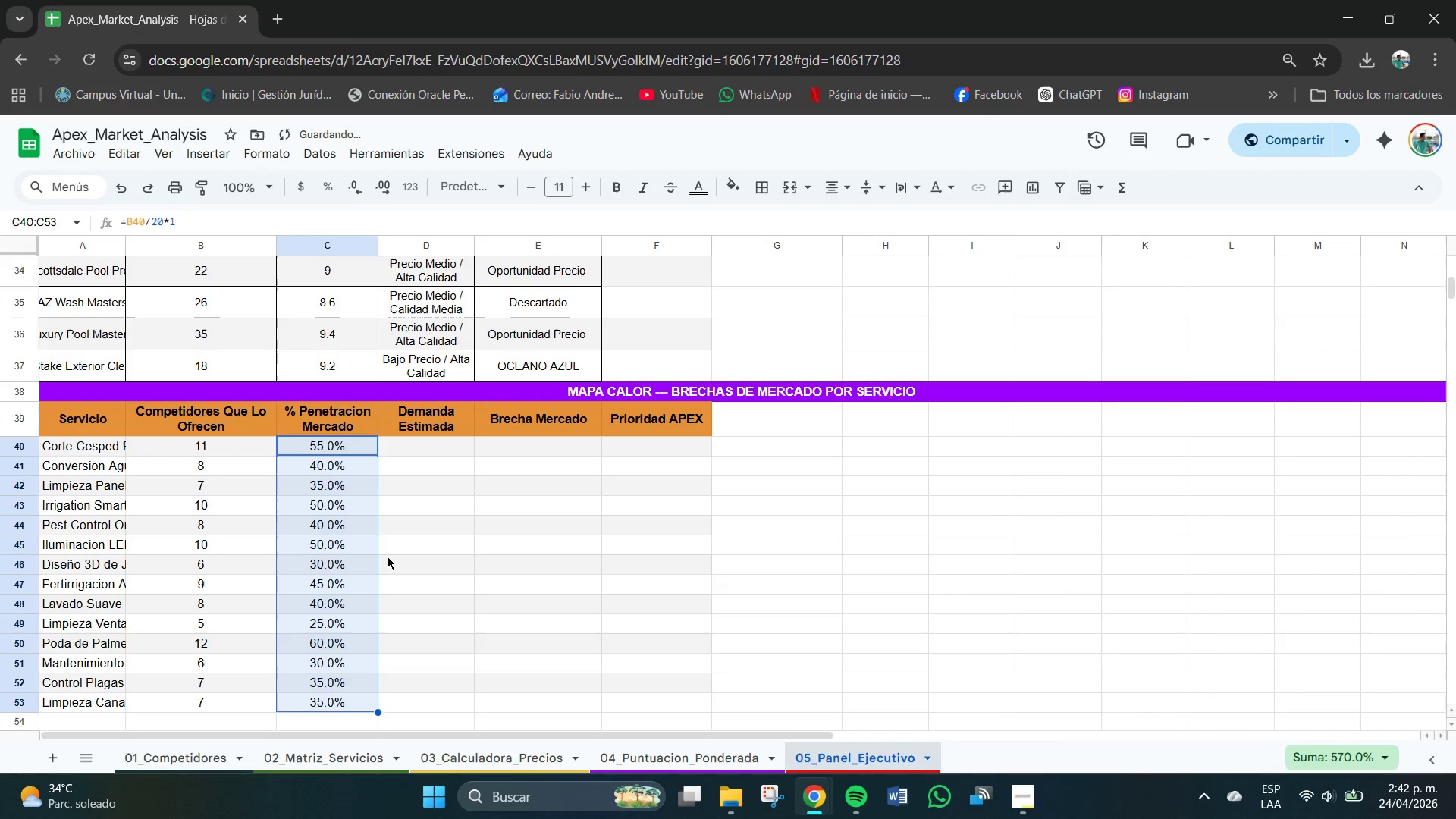 
left_click([397, 532])
 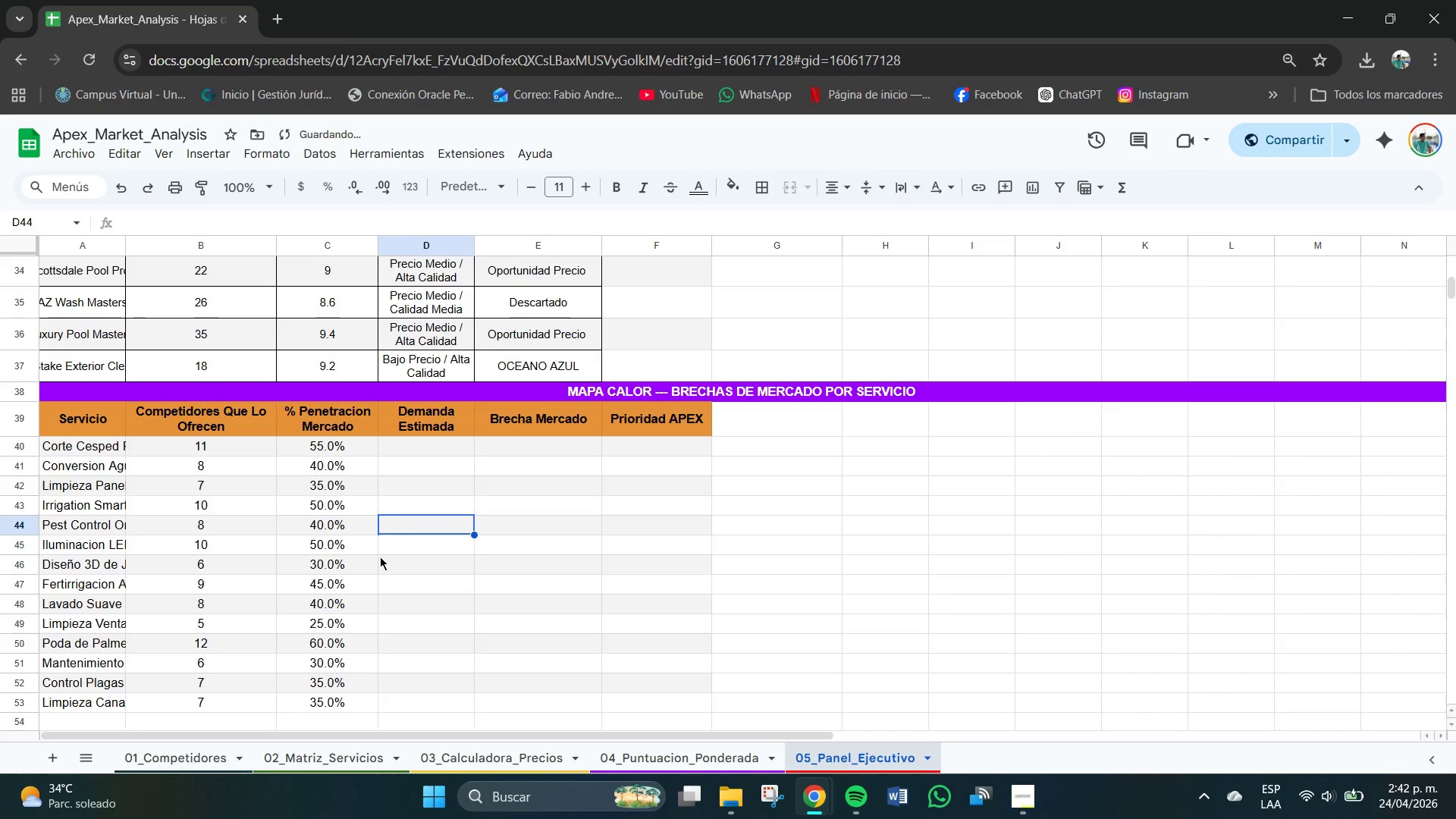 
left_click([339, 567])
 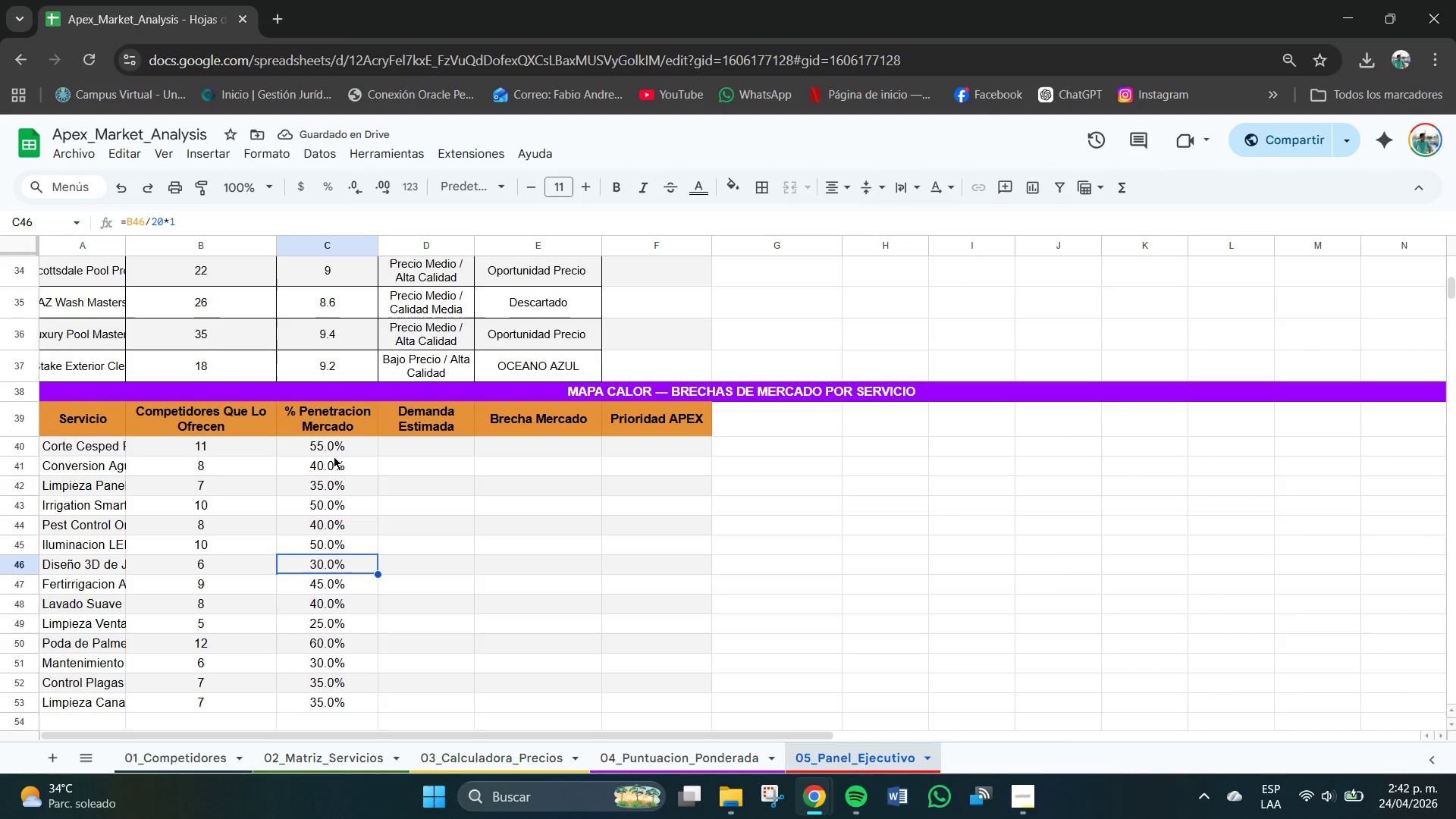 
left_click([323, 444])
 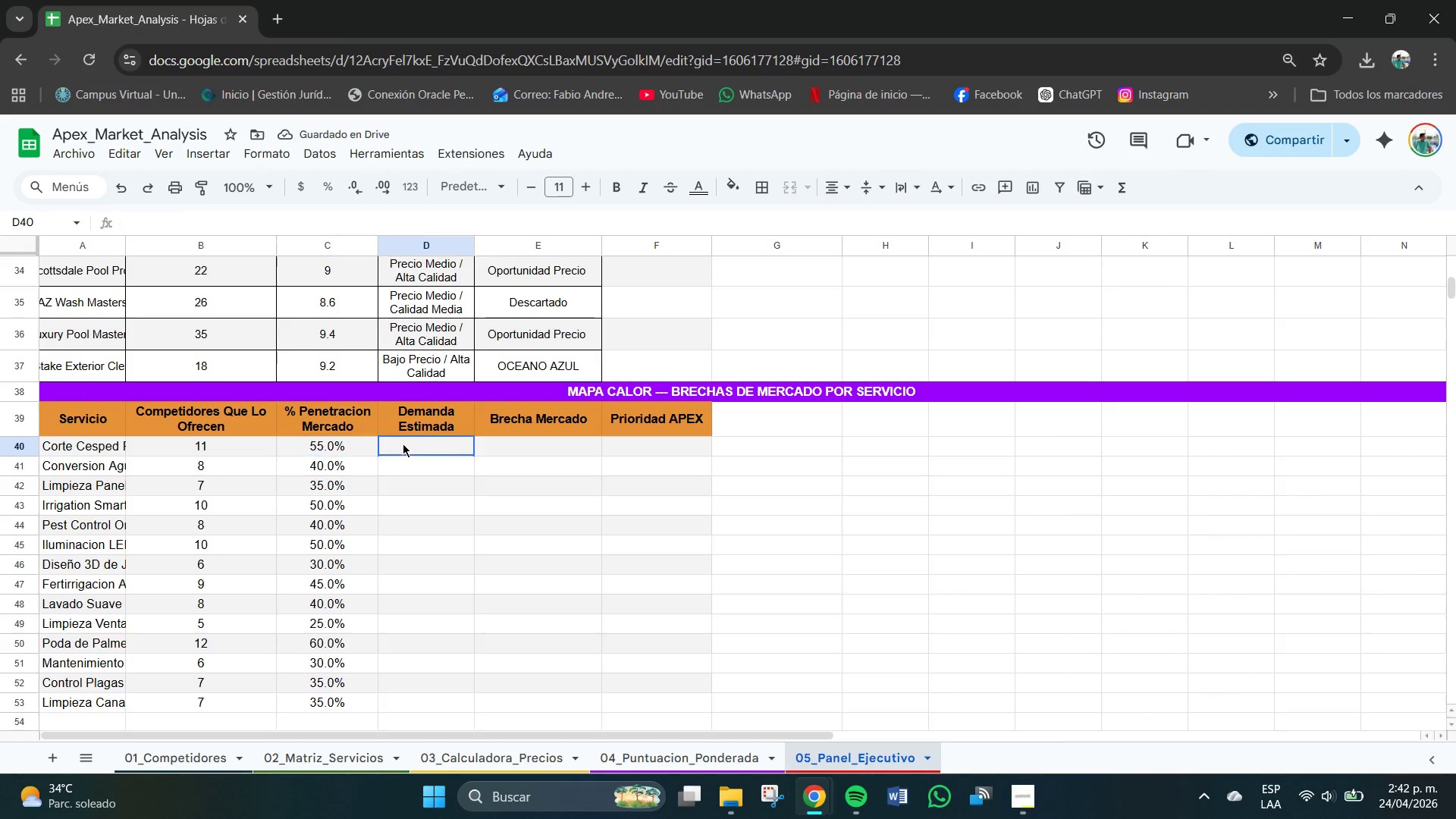 
double_click([304, 444])
 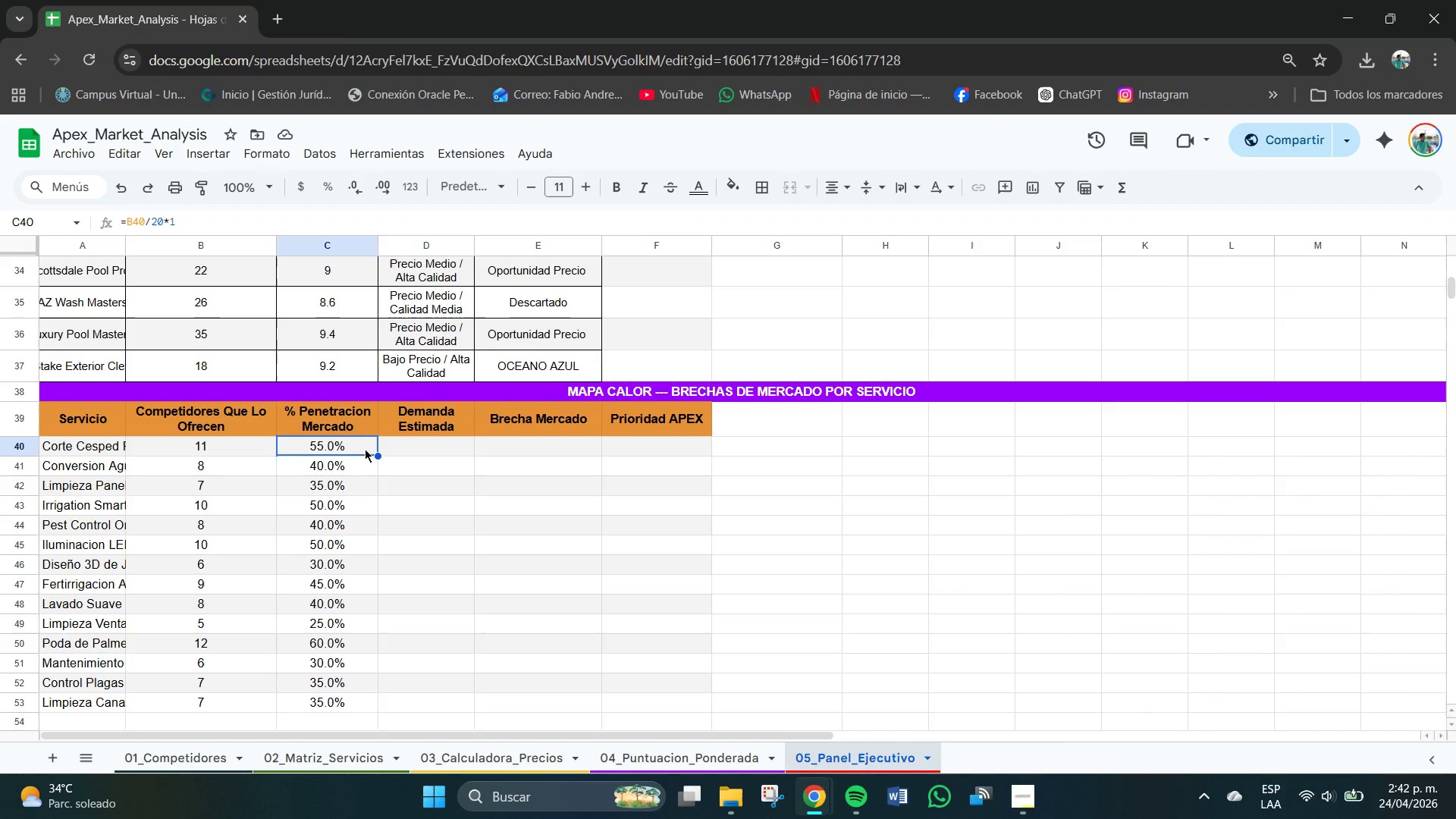 
left_click([390, 454])
 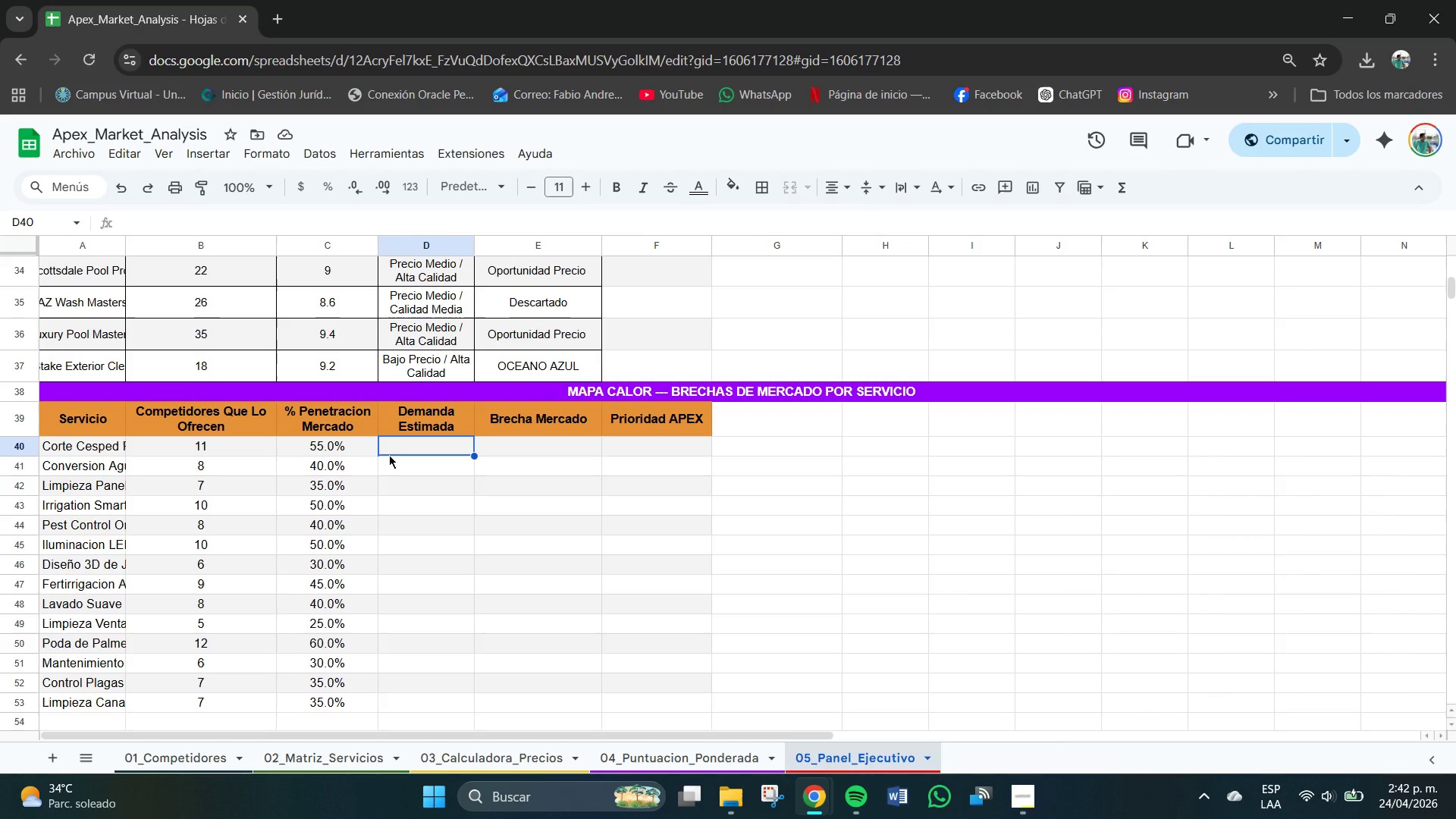 
left_click([350, 448])
 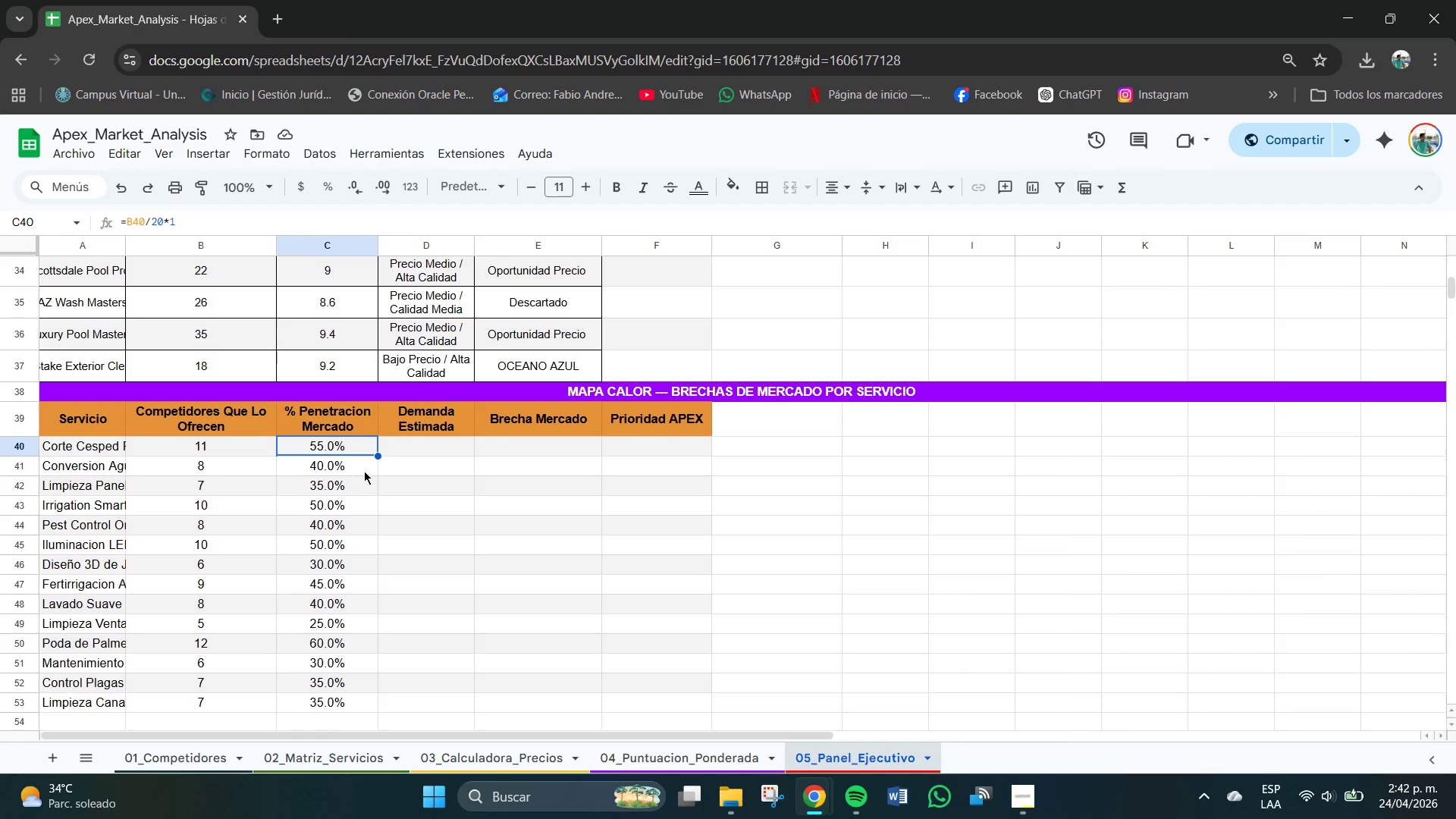 
left_click([423, 458])
 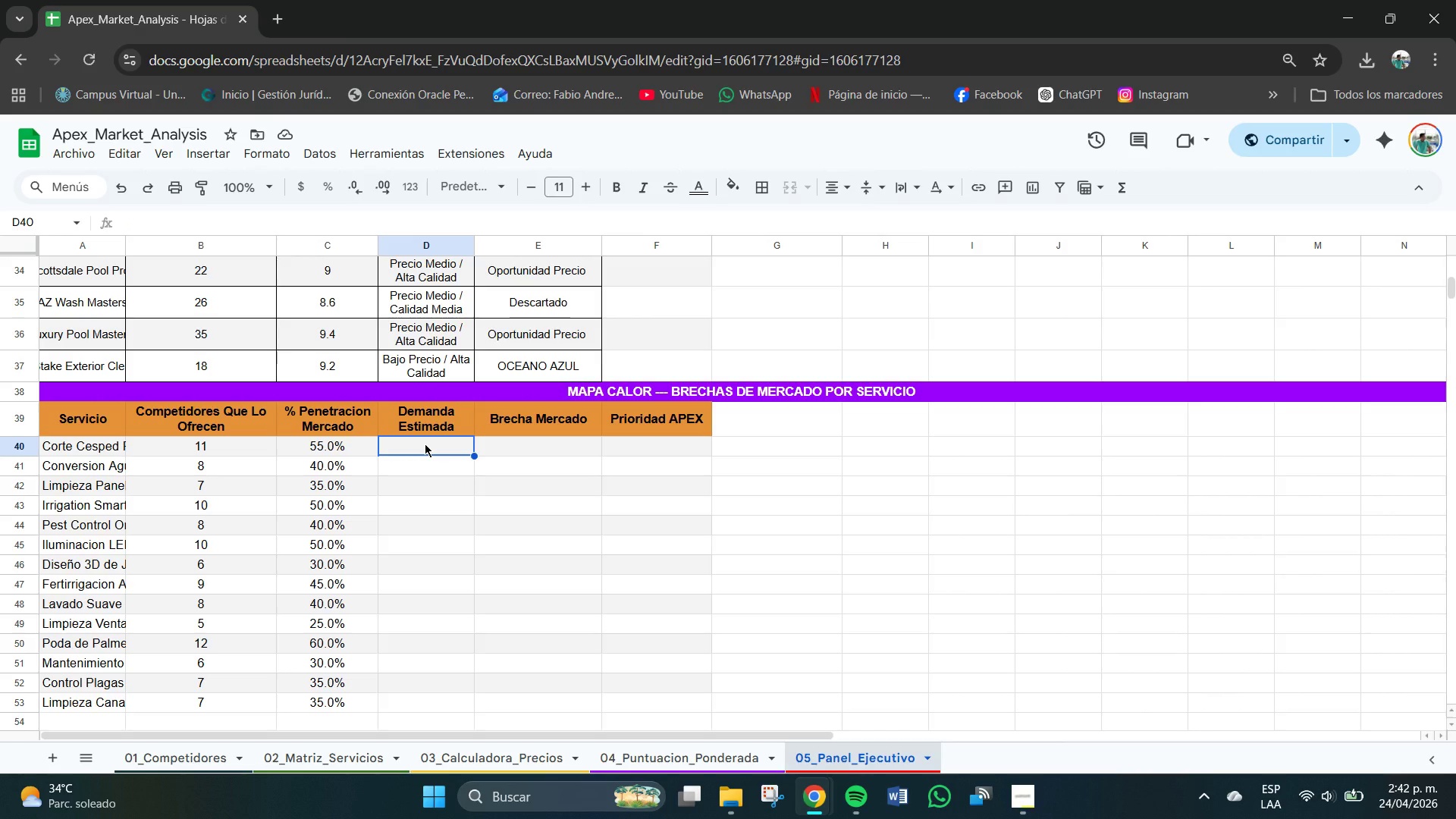 
wait(5.77)
 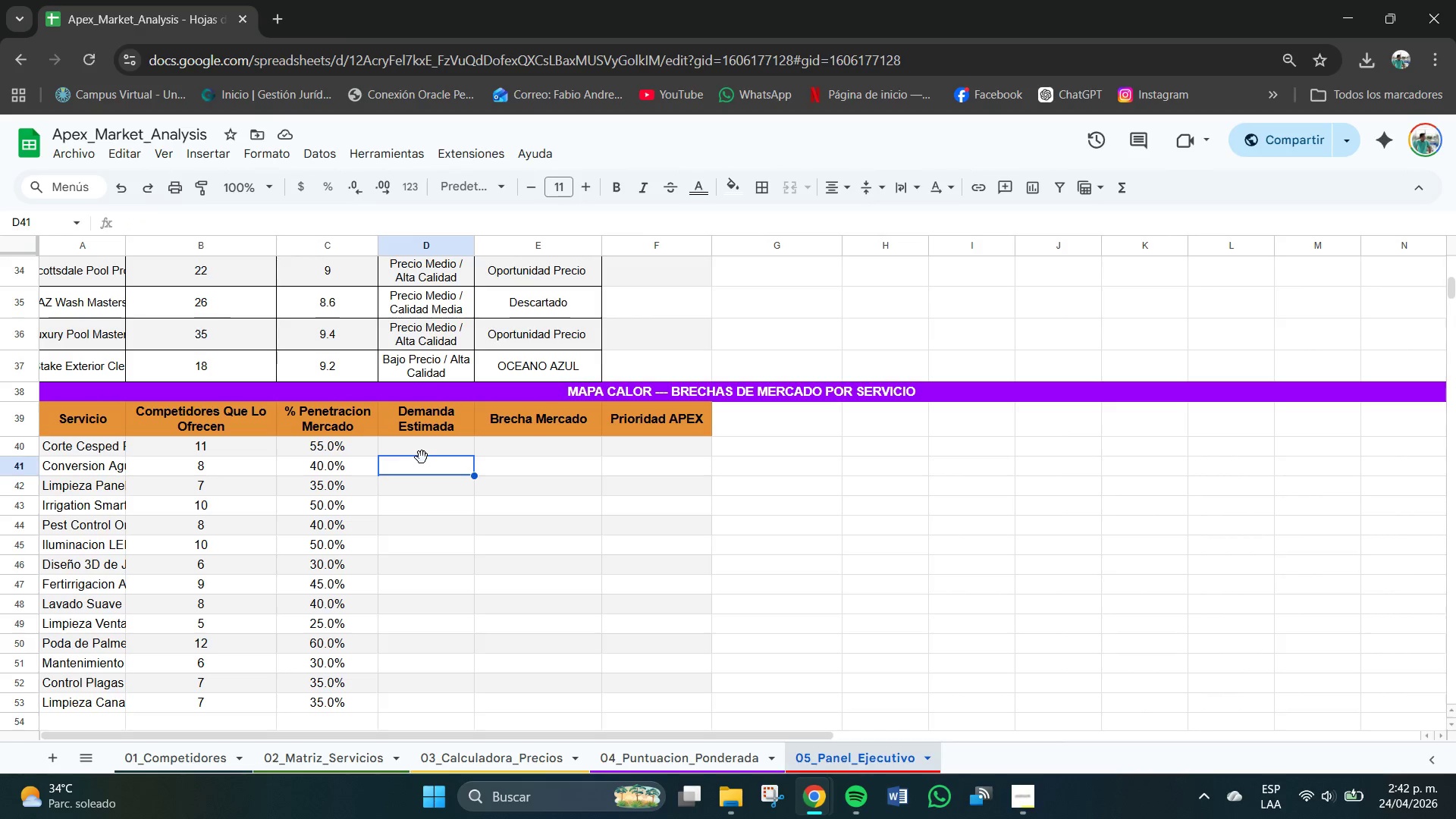 
left_click([441, 452])
 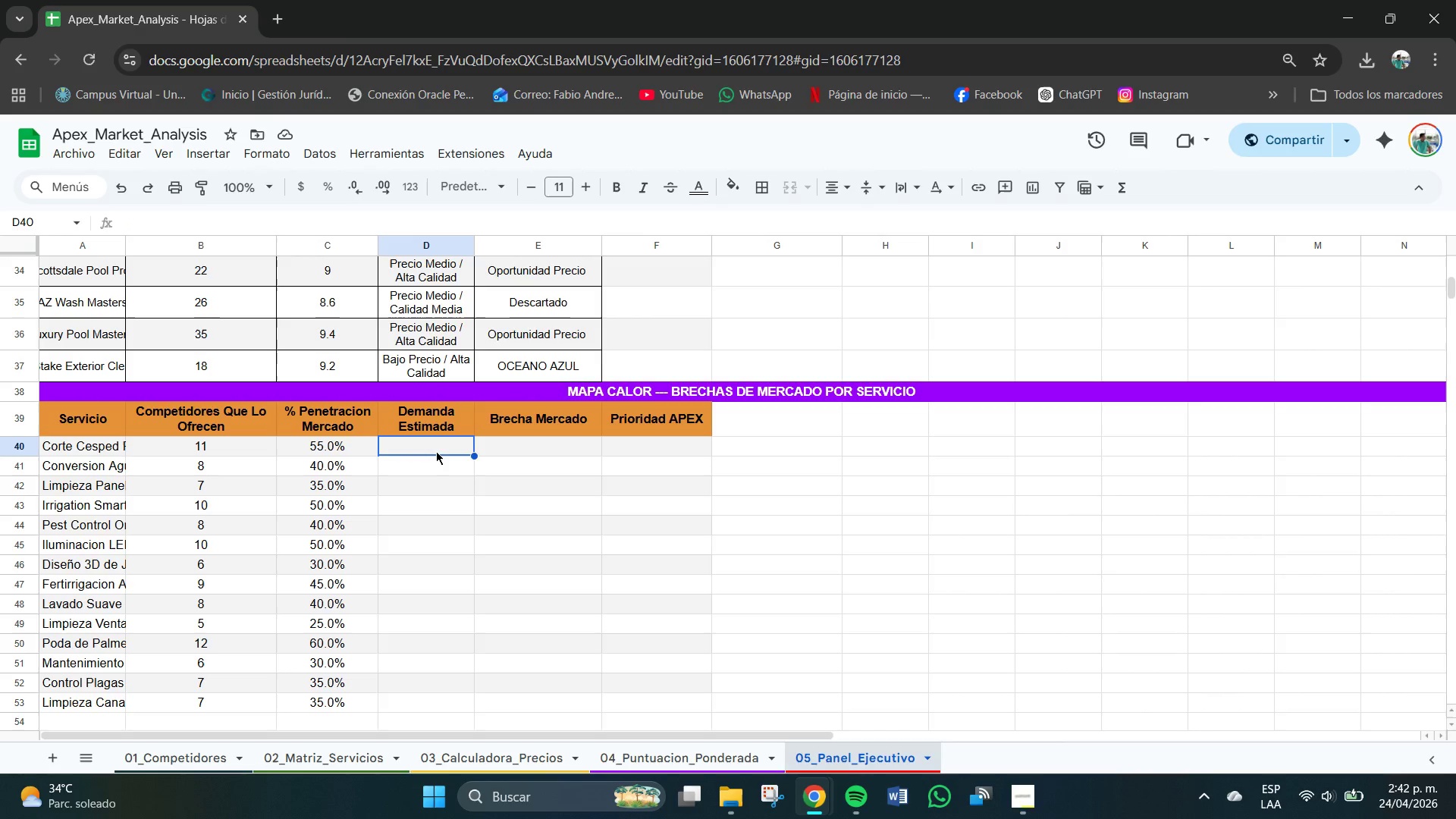 
key(Numpad8)
 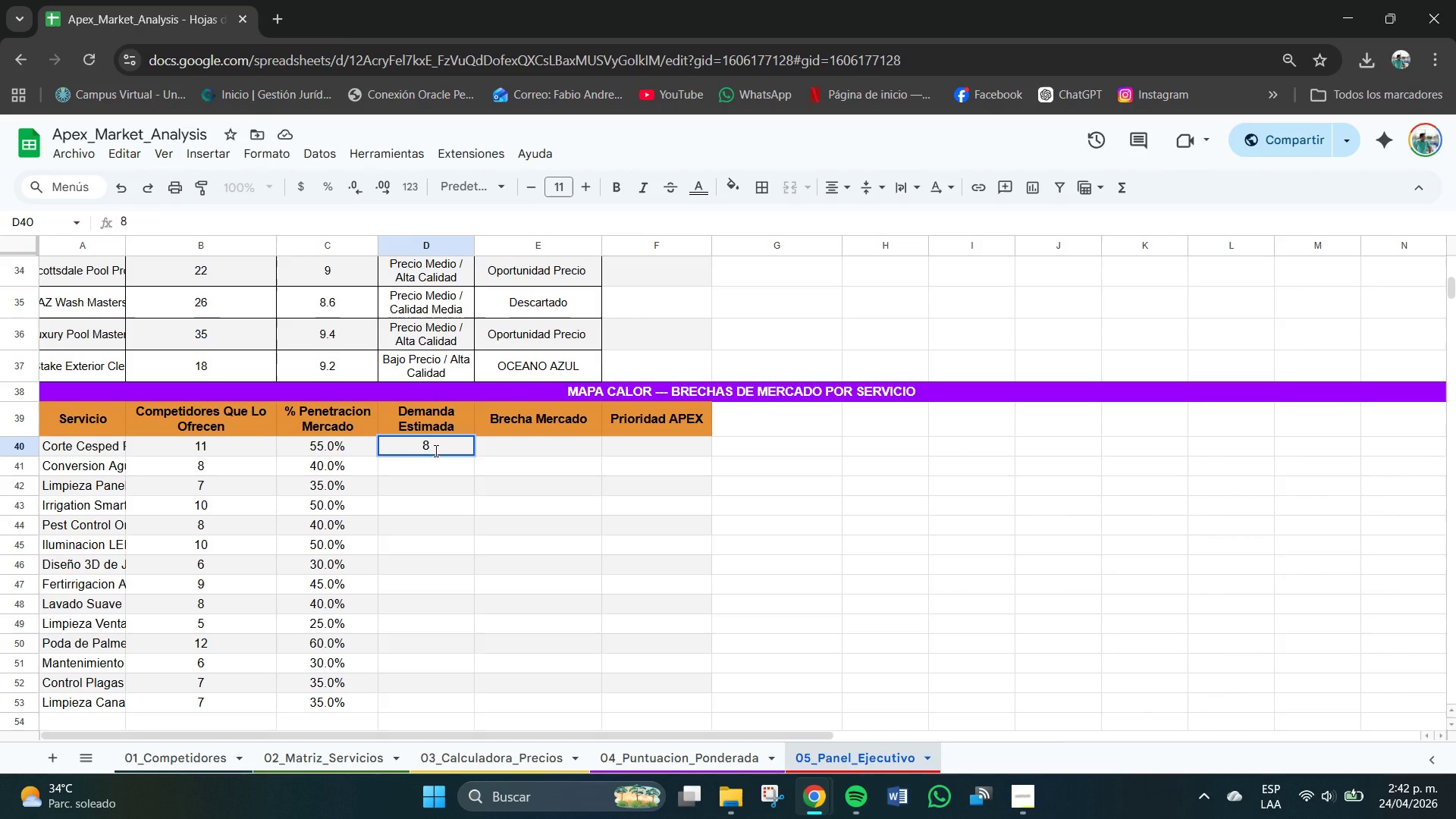 
key(NumpadEnter)
 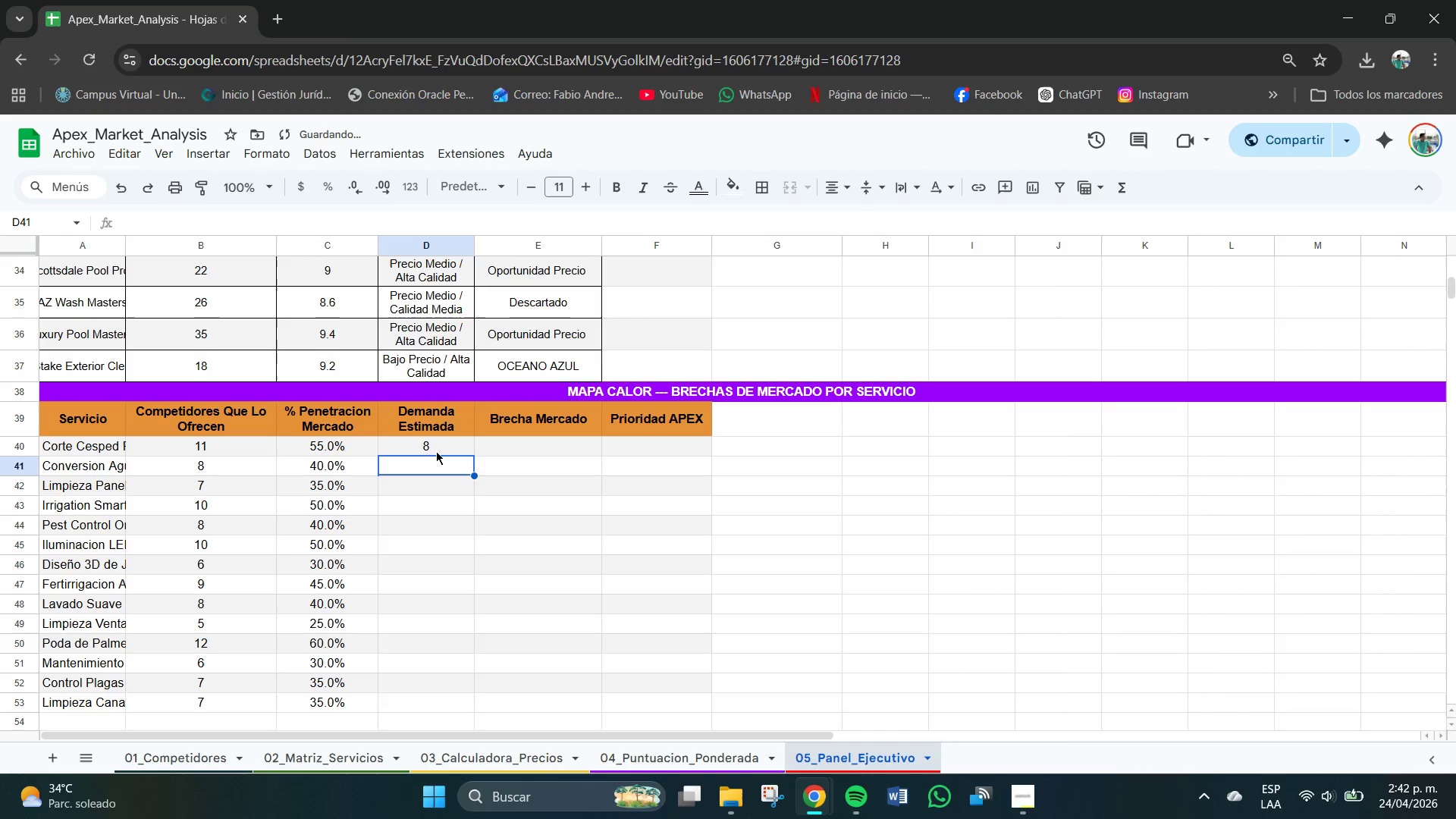 
key(Numpad9)
 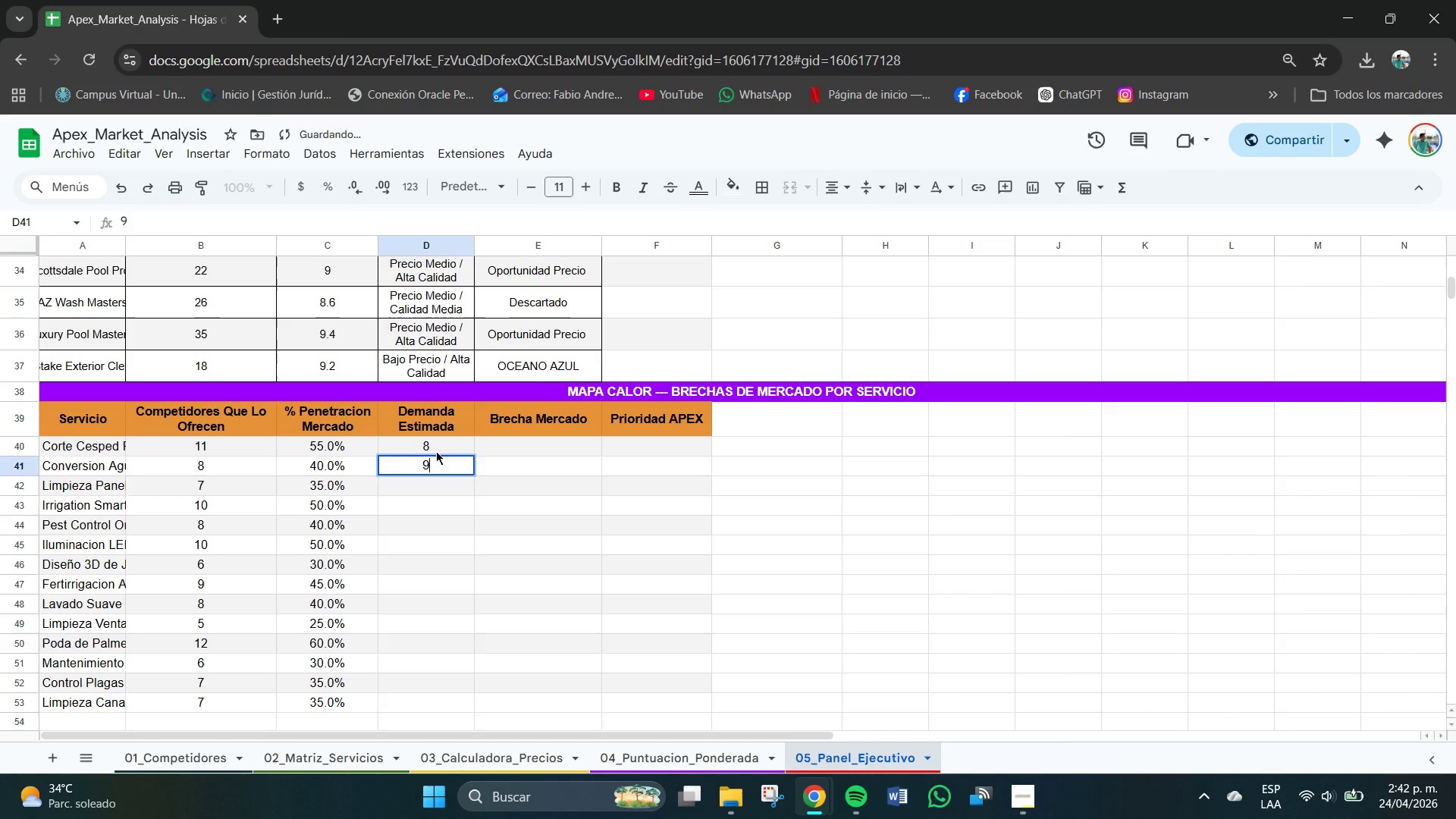 
key(NumpadEnter)
 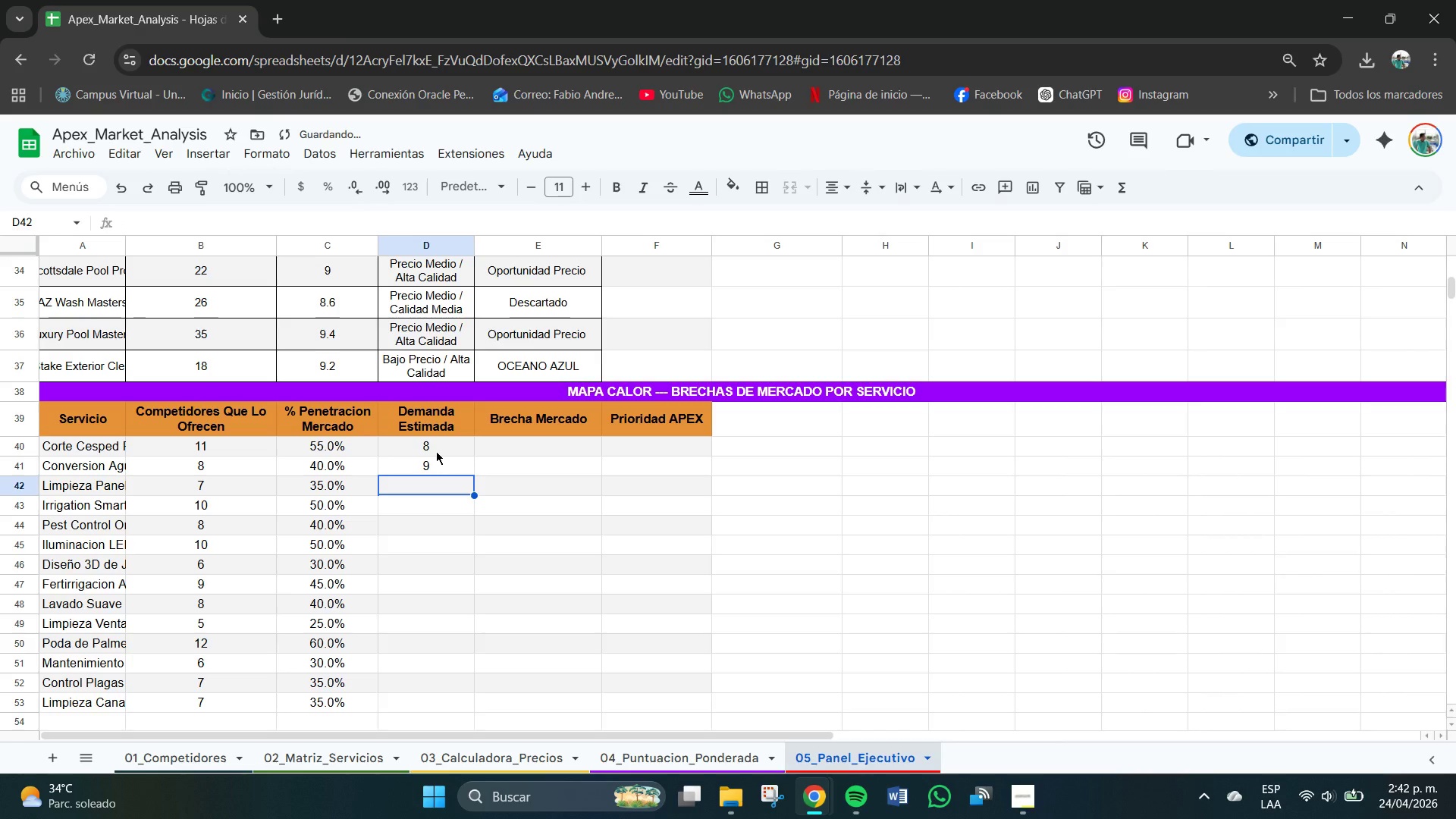 
key(Numpad8)
 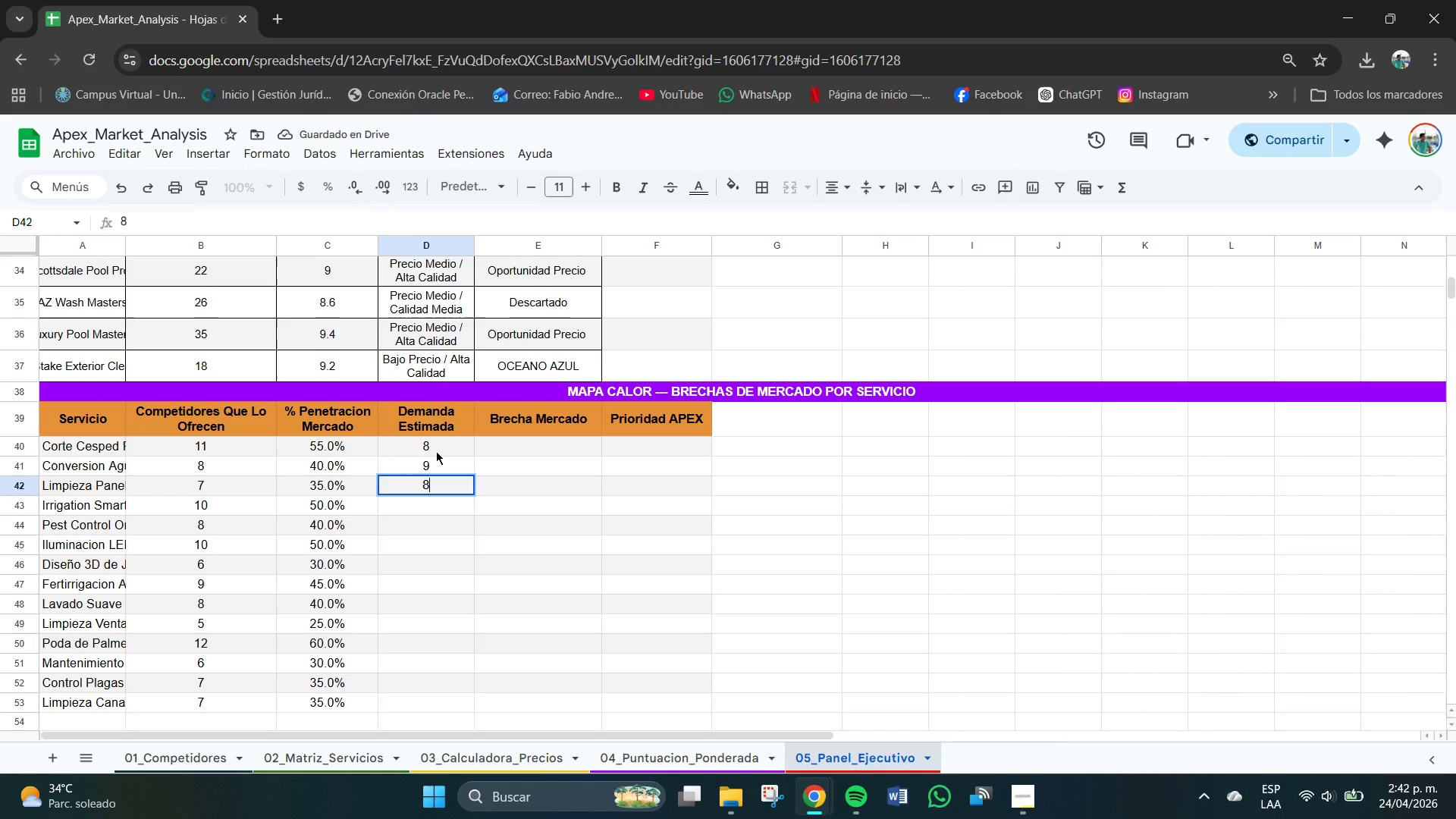 
key(NumpadEnter)
 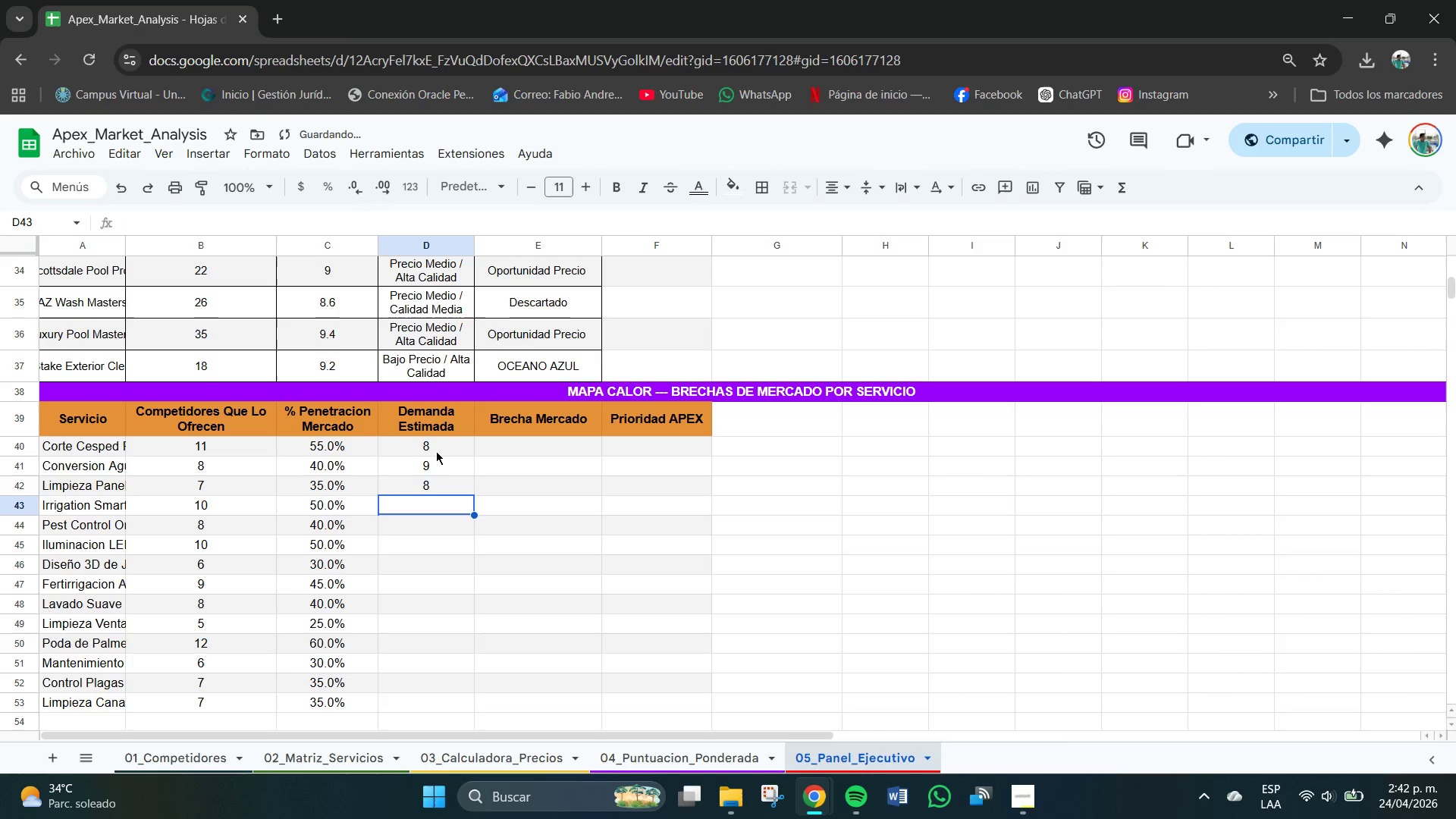 
key(Numpad7)
 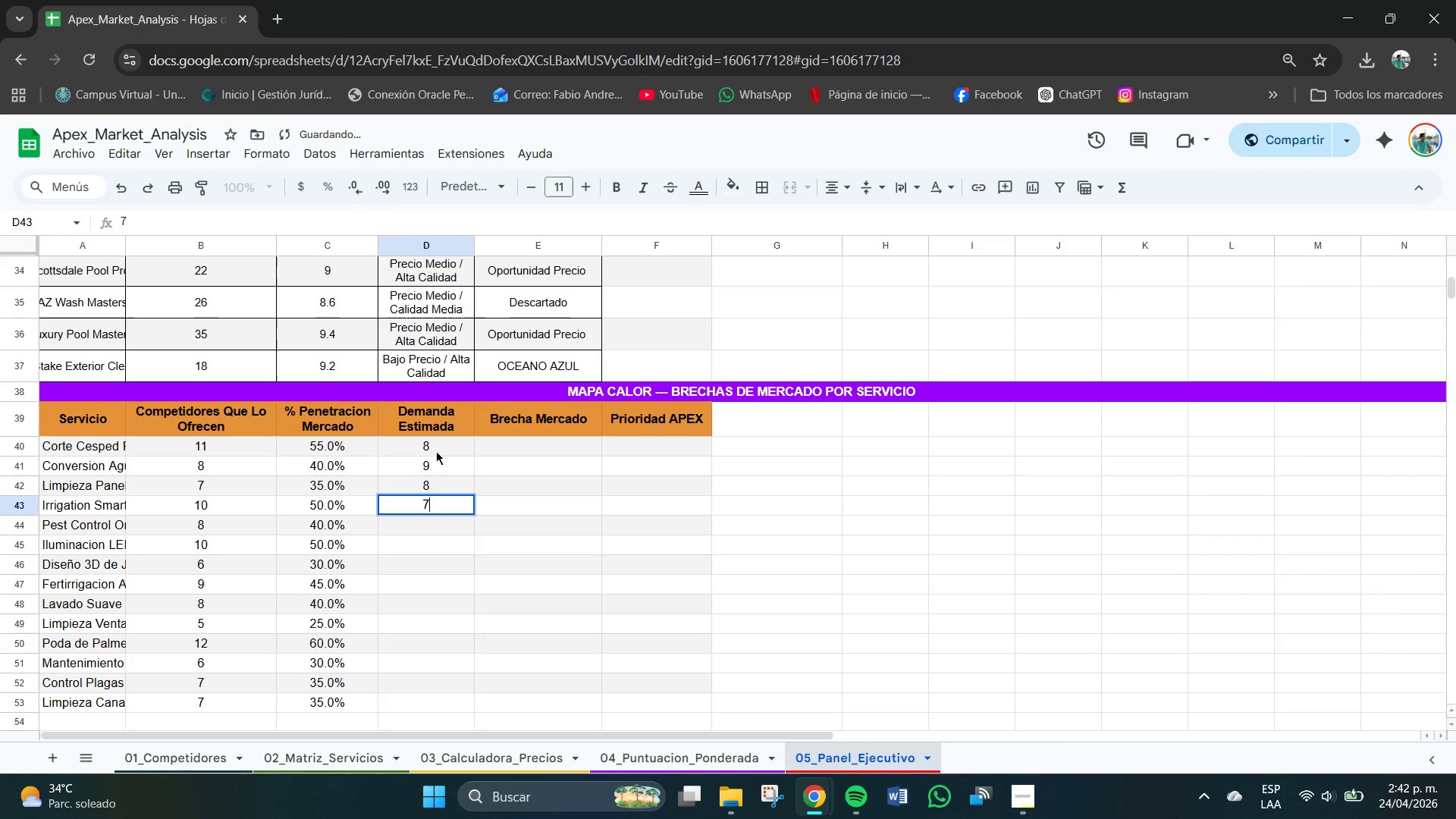 
key(NumpadEnter)
 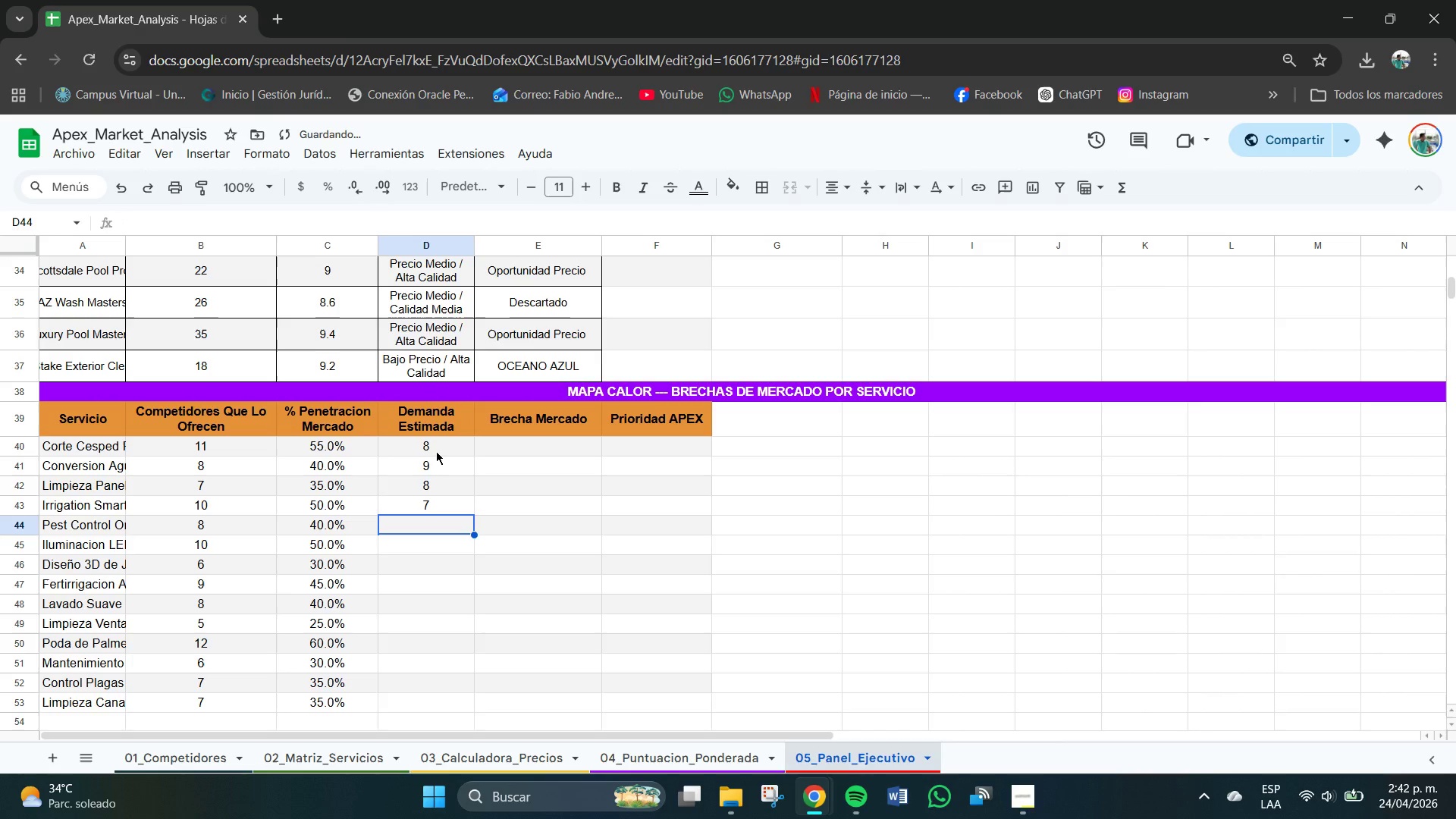 
key(Numpad6)
 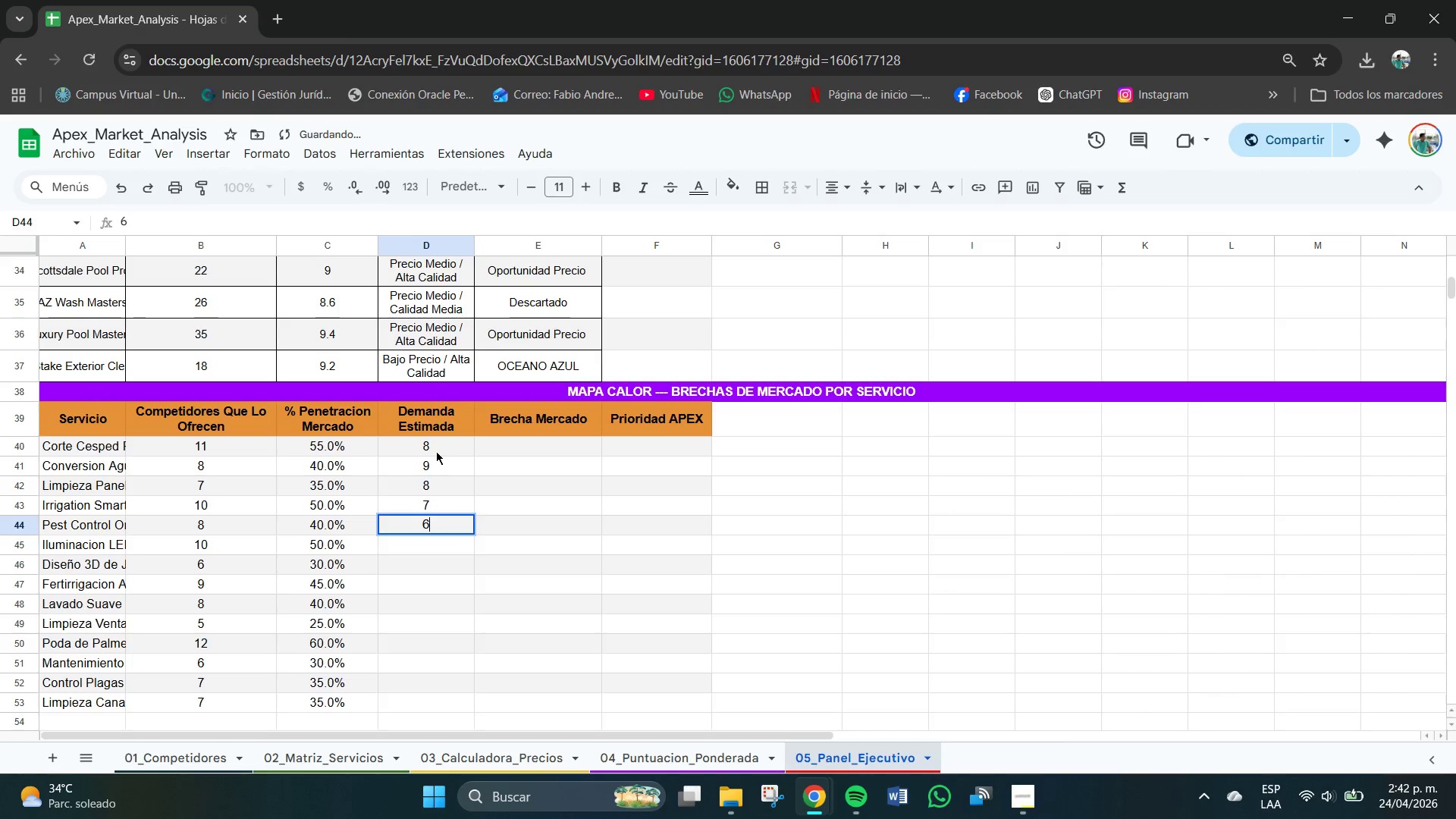 
key(NumpadEnter)
 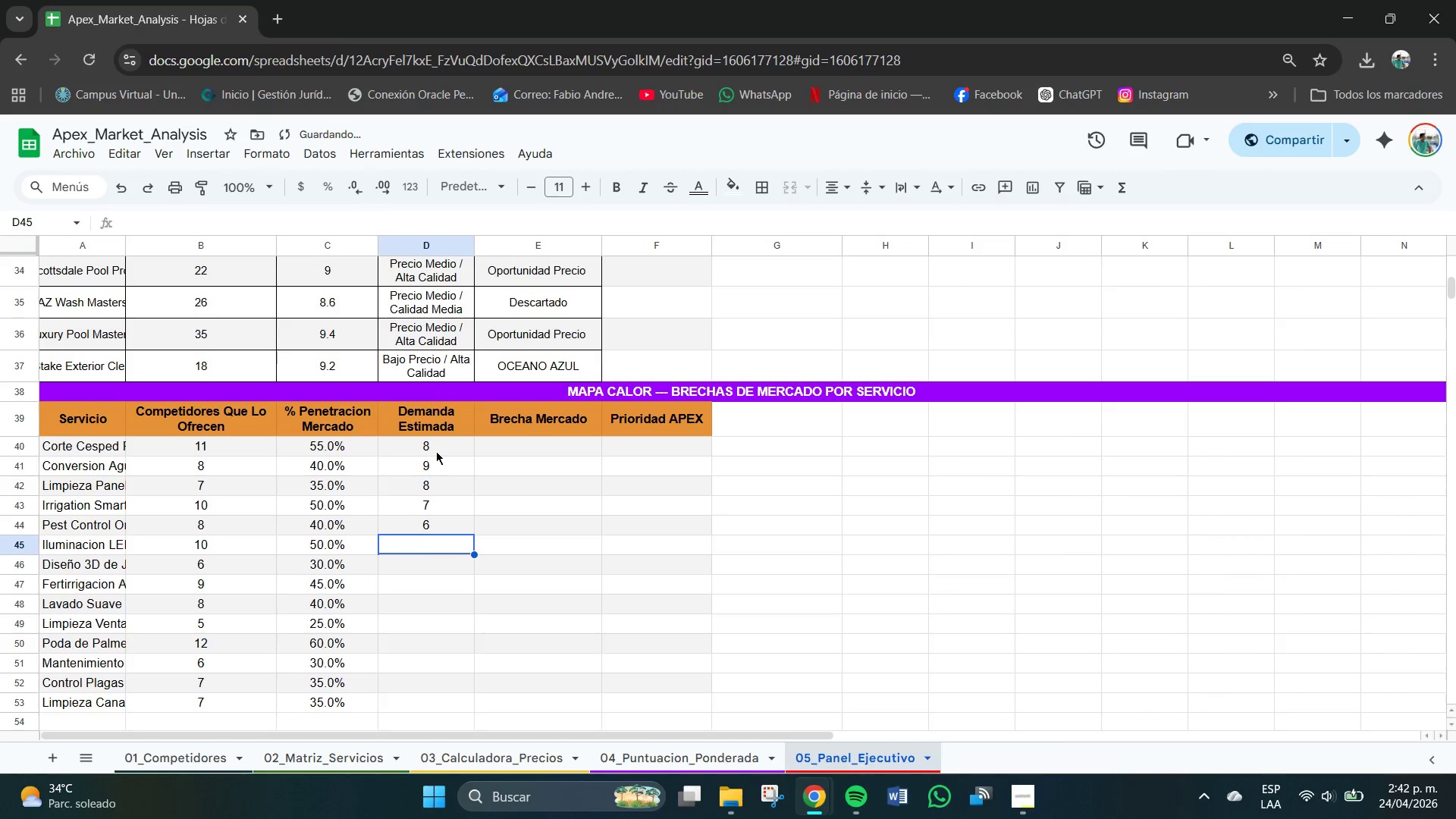 
key(Numpad8)
 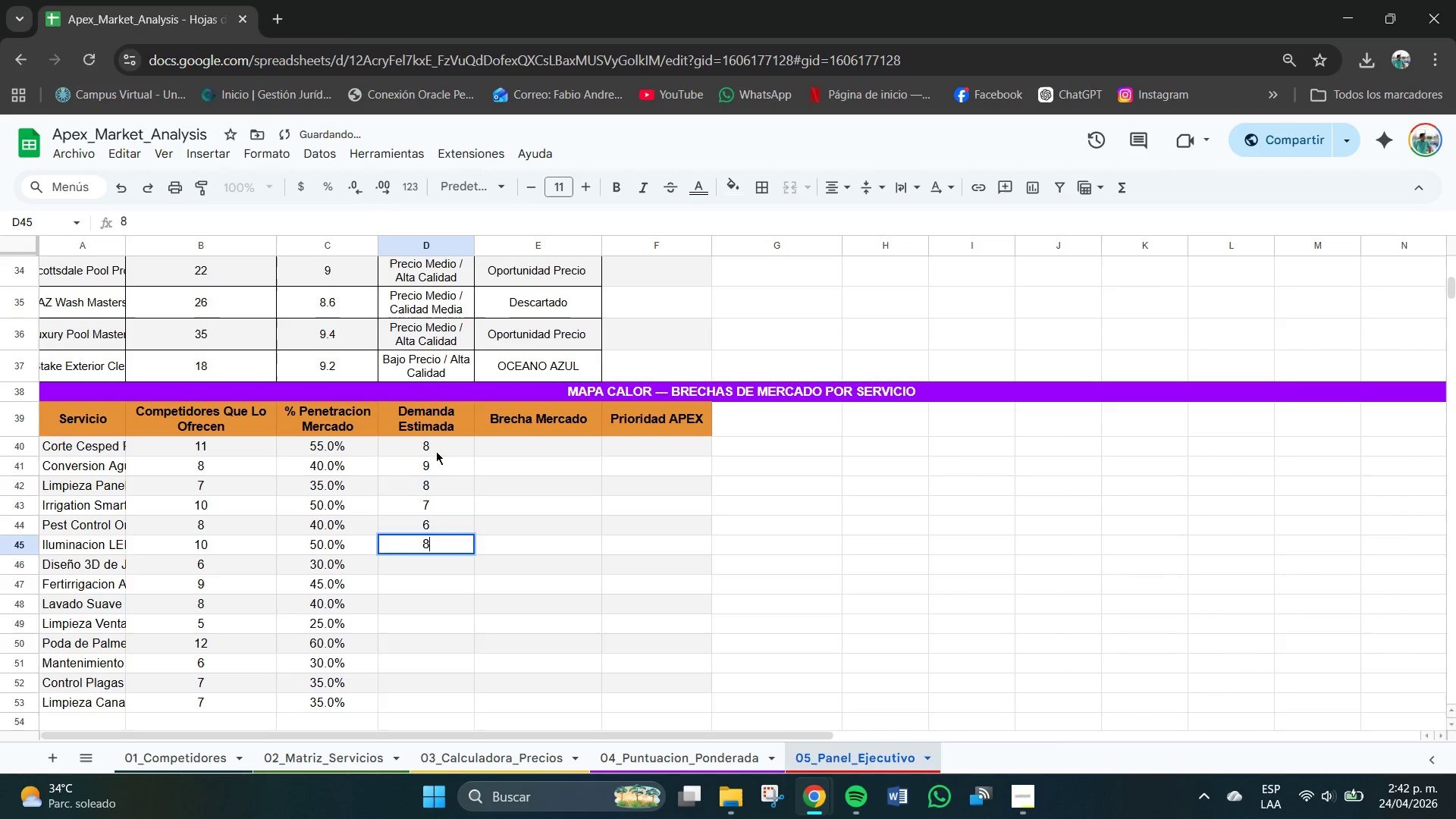 
key(NumpadEnter)
 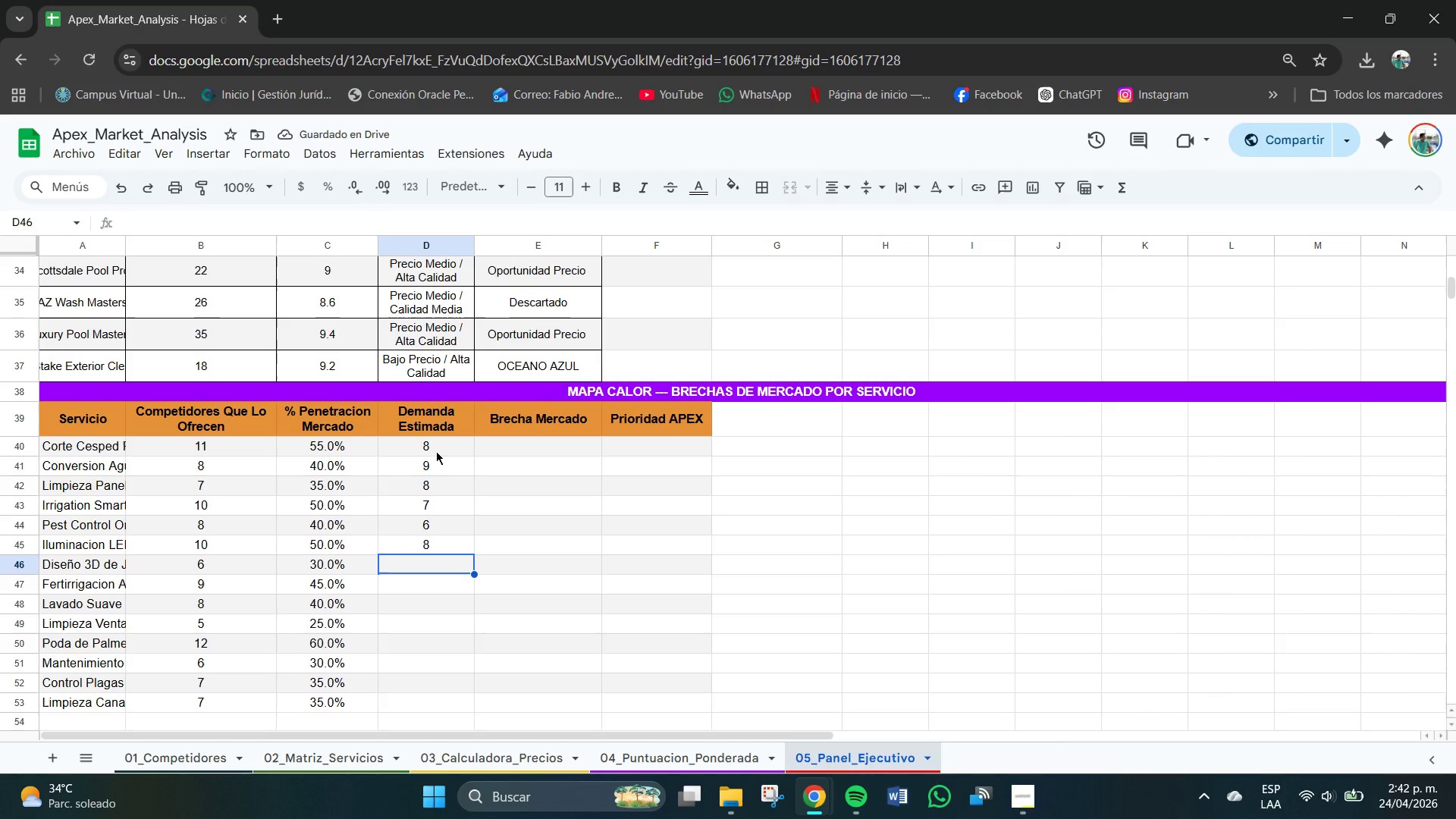 
wait(6.06)
 